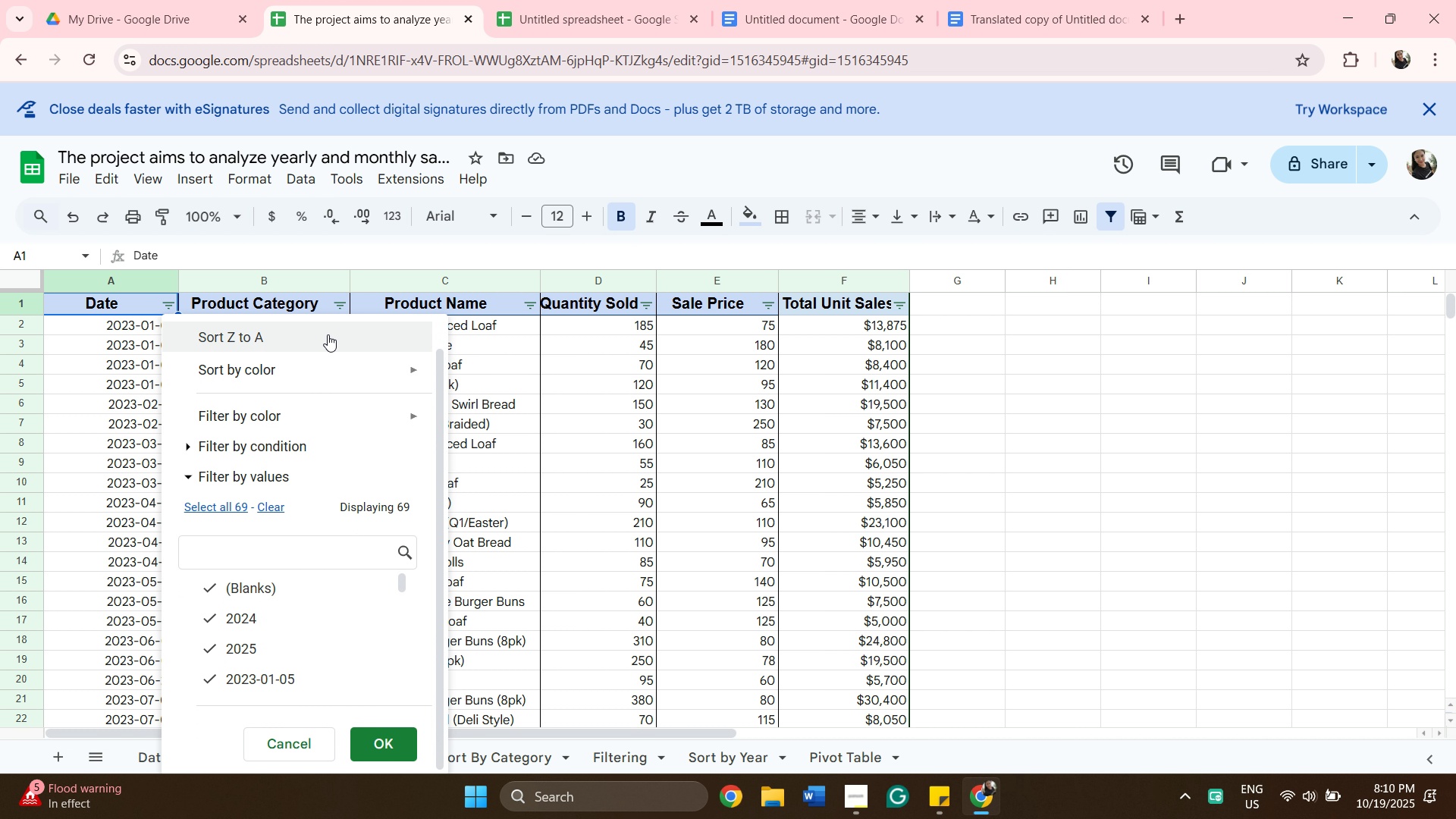 
scroll: coordinate [328, 334], scroll_direction: up, amount: 4.0
 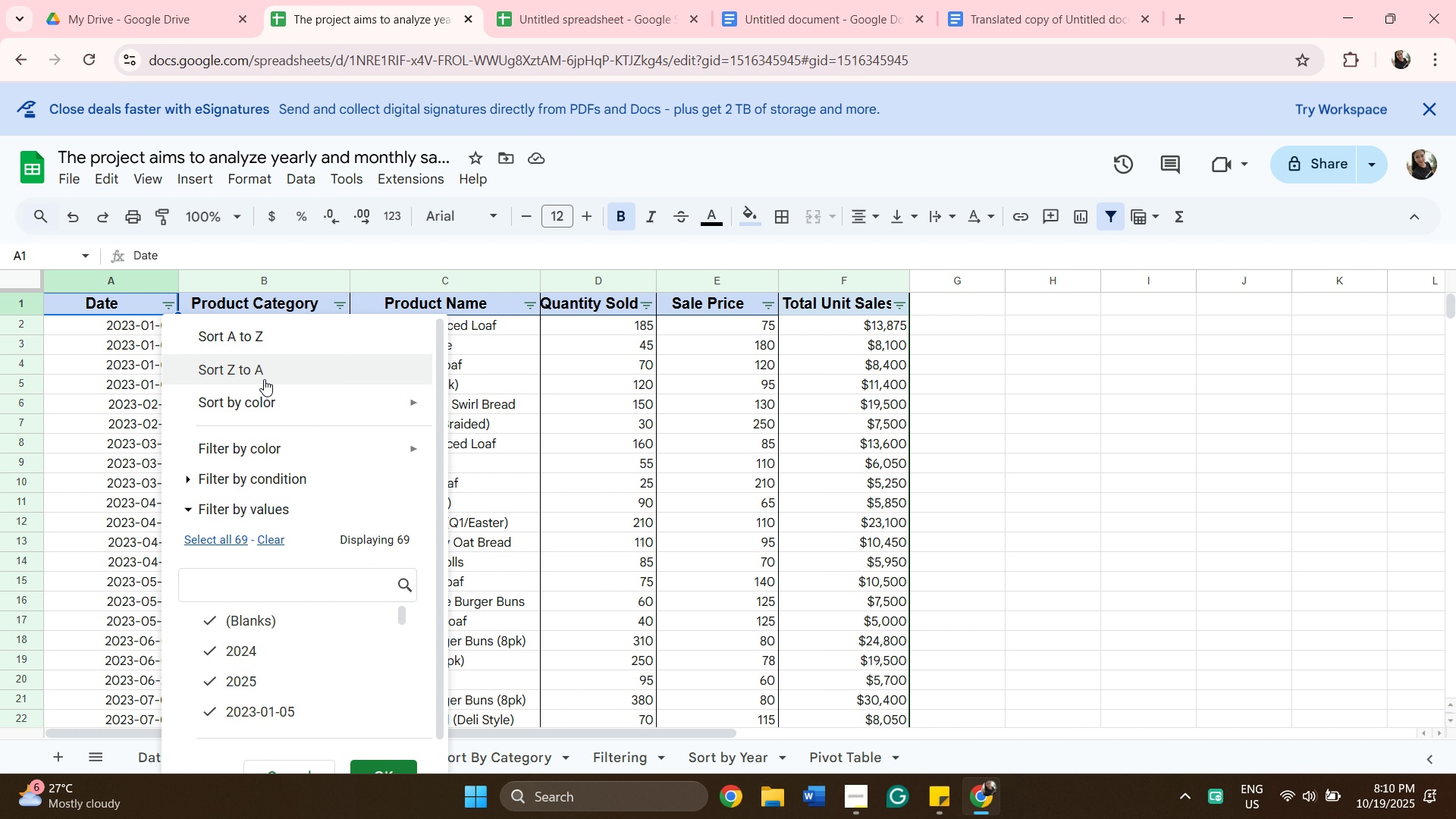 
left_click([264, 378])
 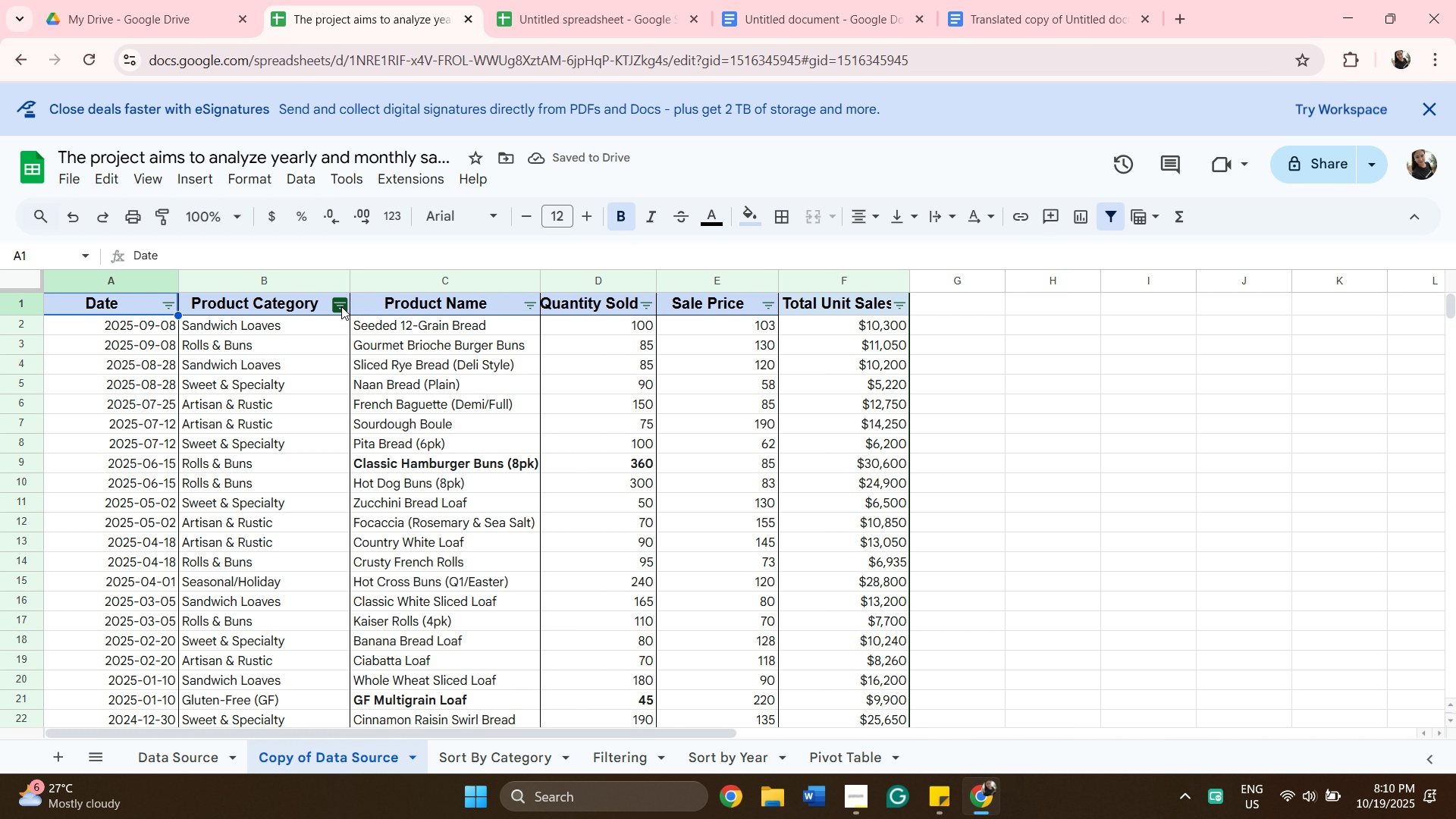 
scroll: coordinate [1106, 312], scroll_direction: down, amount: 4.0
 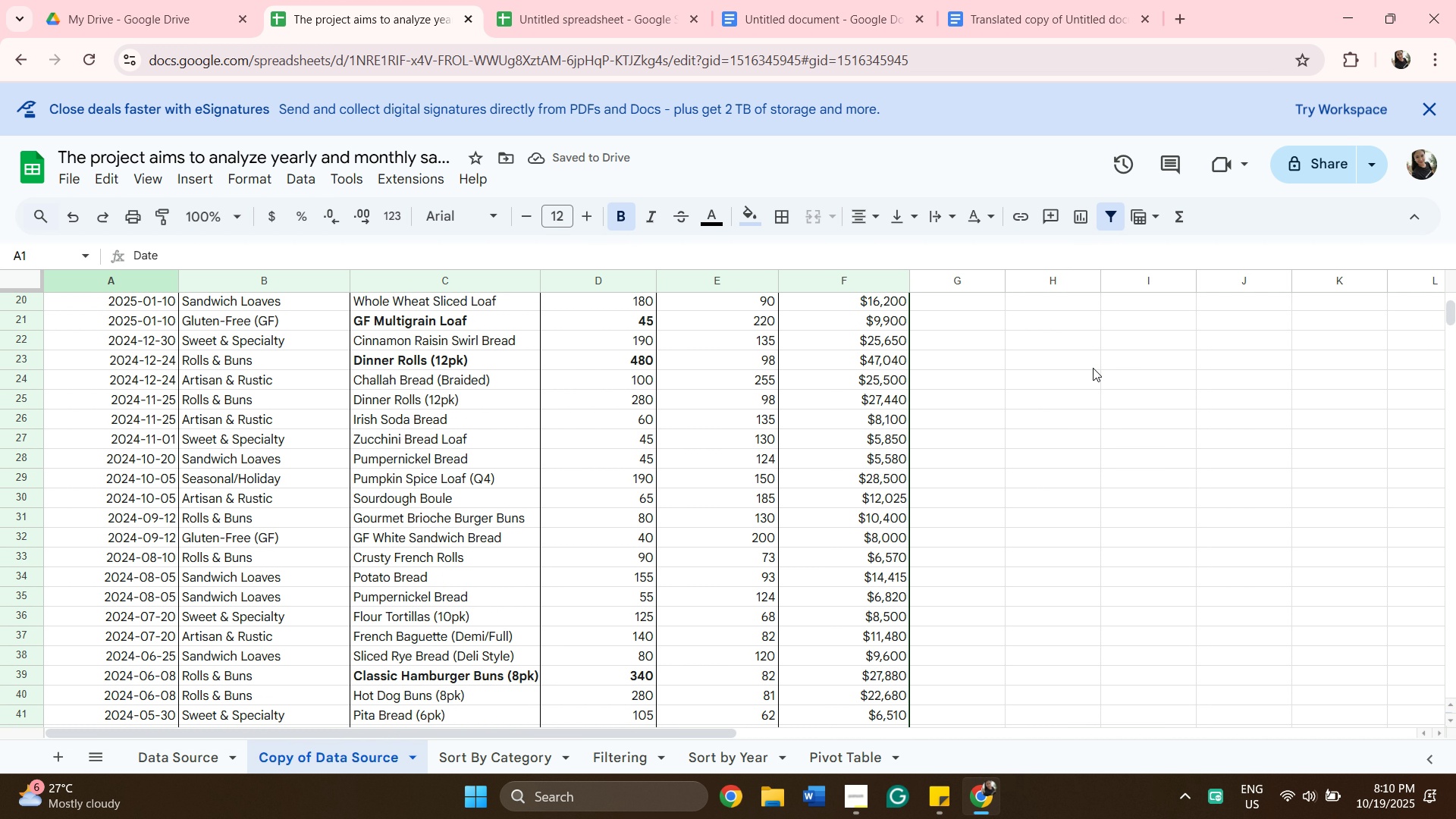 
scroll: coordinate [1146, 420], scroll_direction: up, amount: 4.0
 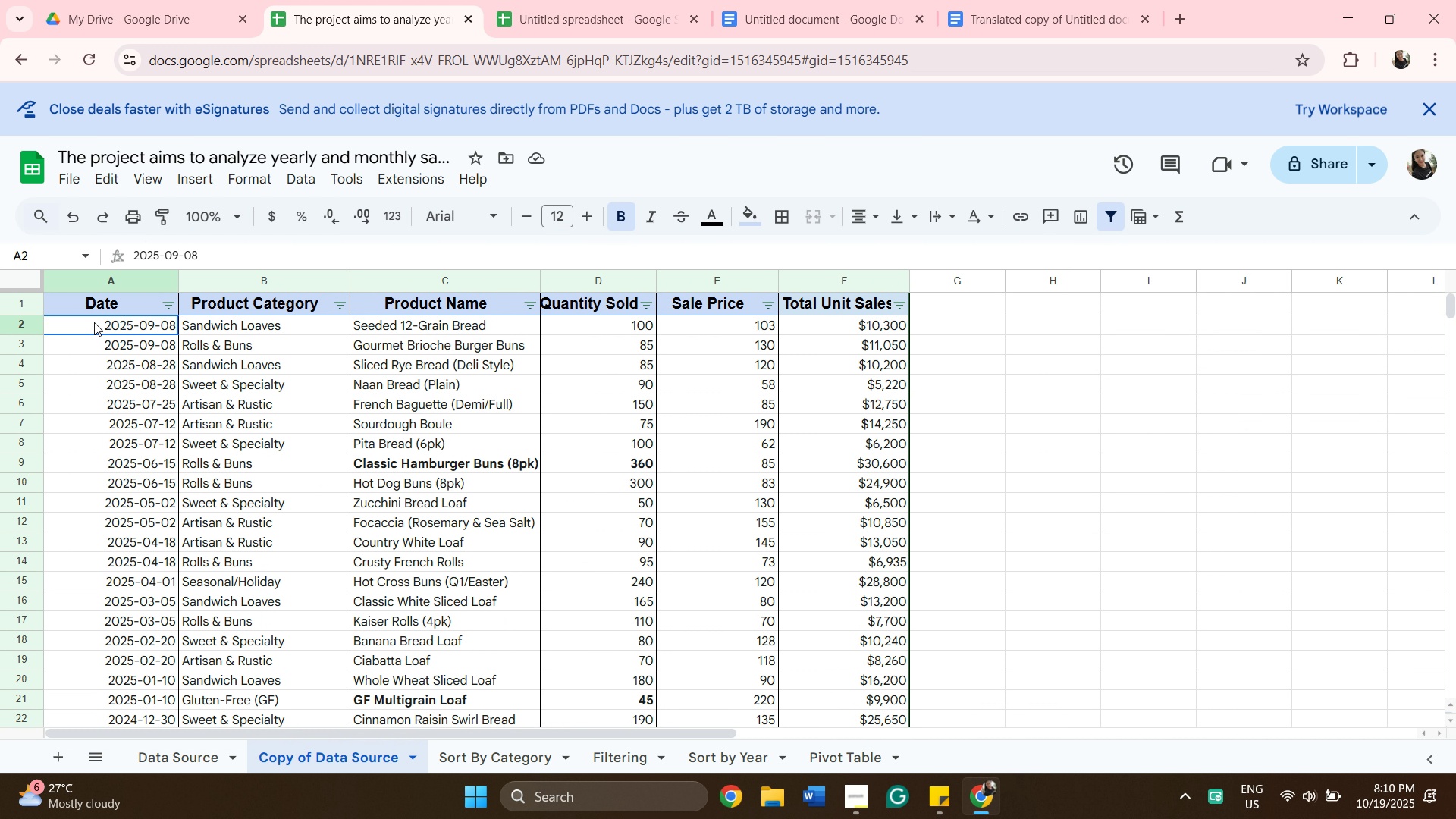 
scroll: coordinate [673, 390], scroll_direction: down, amount: 25.0
 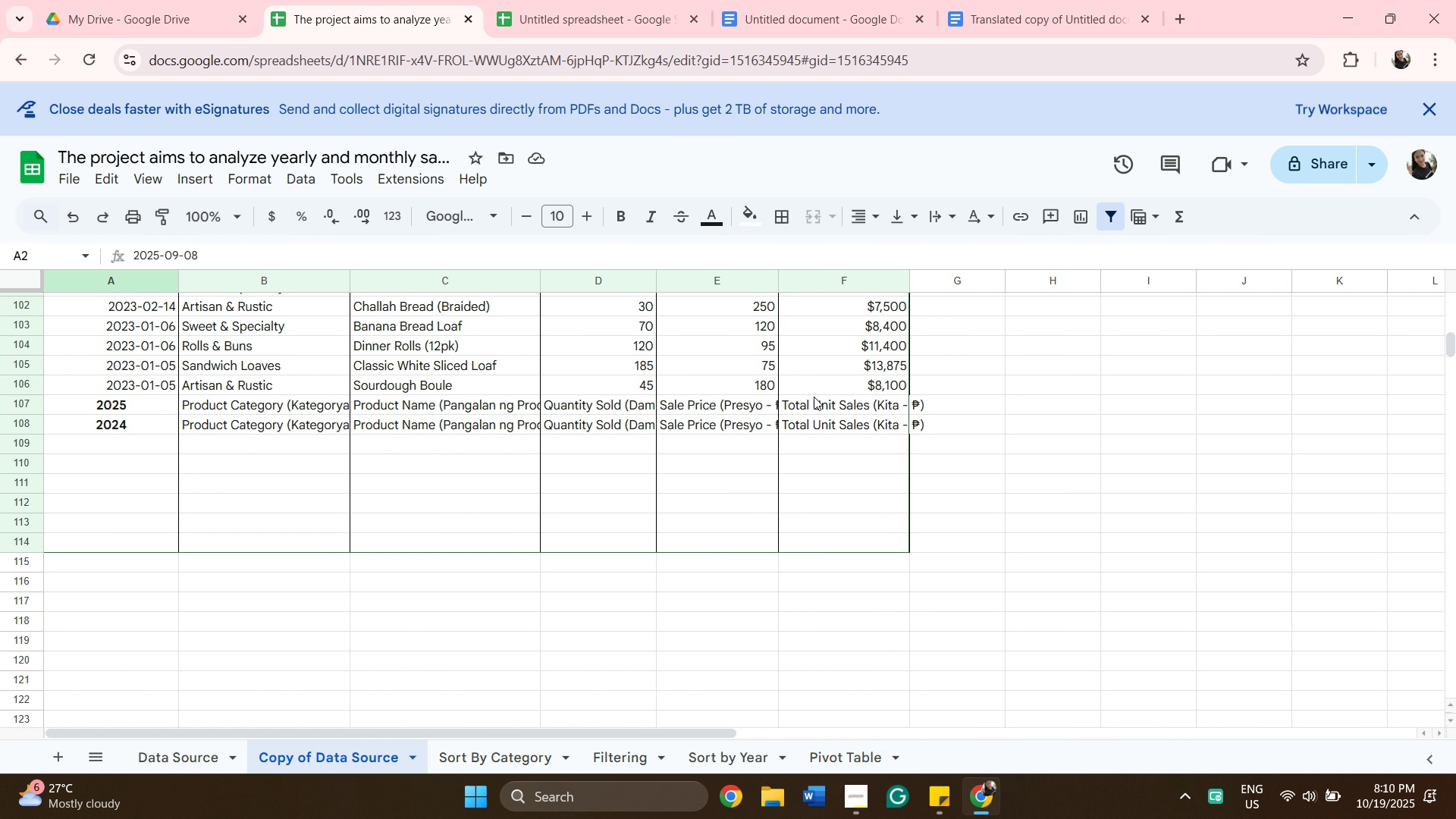 
scroll: coordinate [852, 407], scroll_direction: up, amount: 8.0
 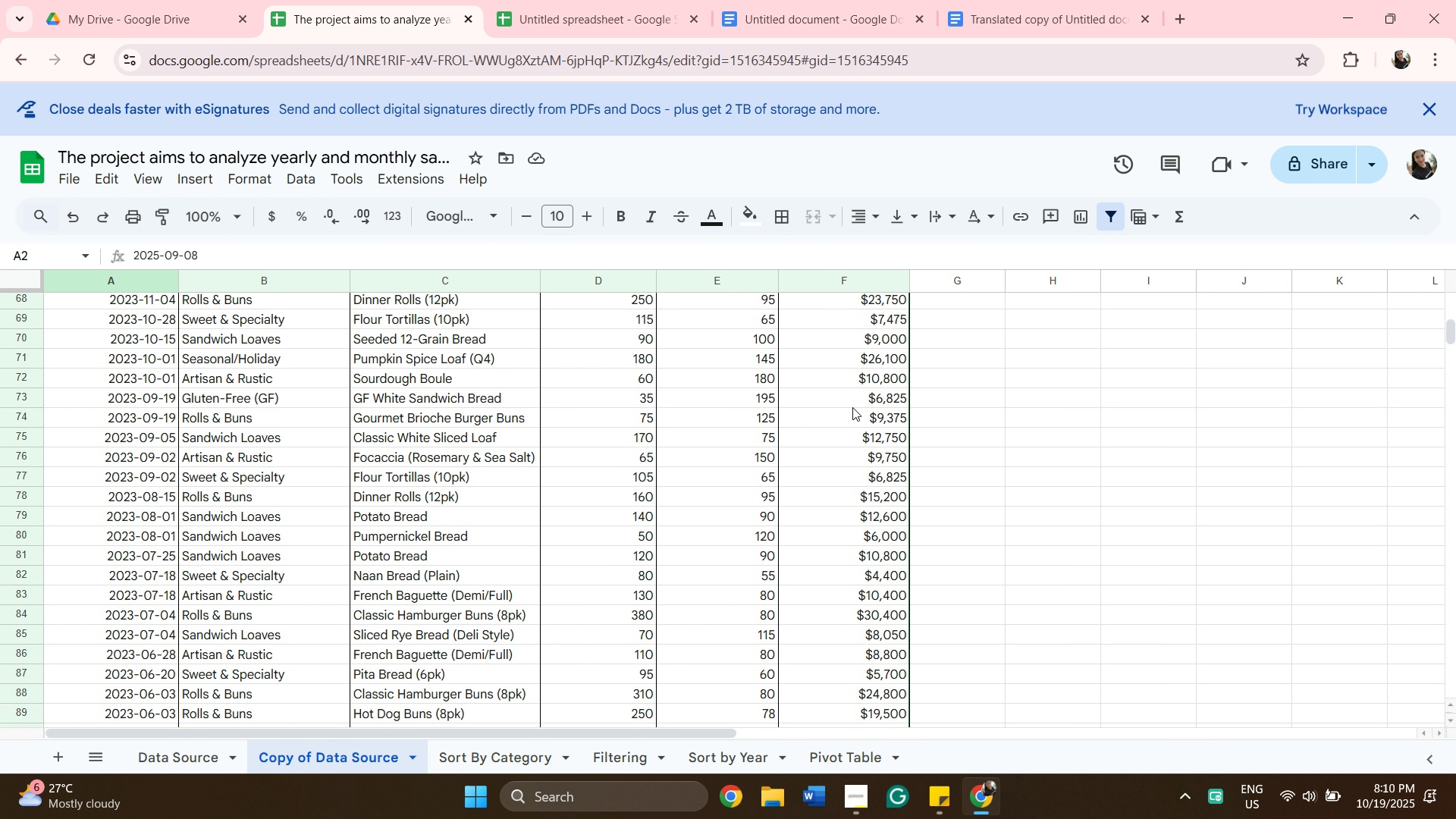 
scroll: coordinate [852, 407], scroll_direction: down, amount: 2.0
 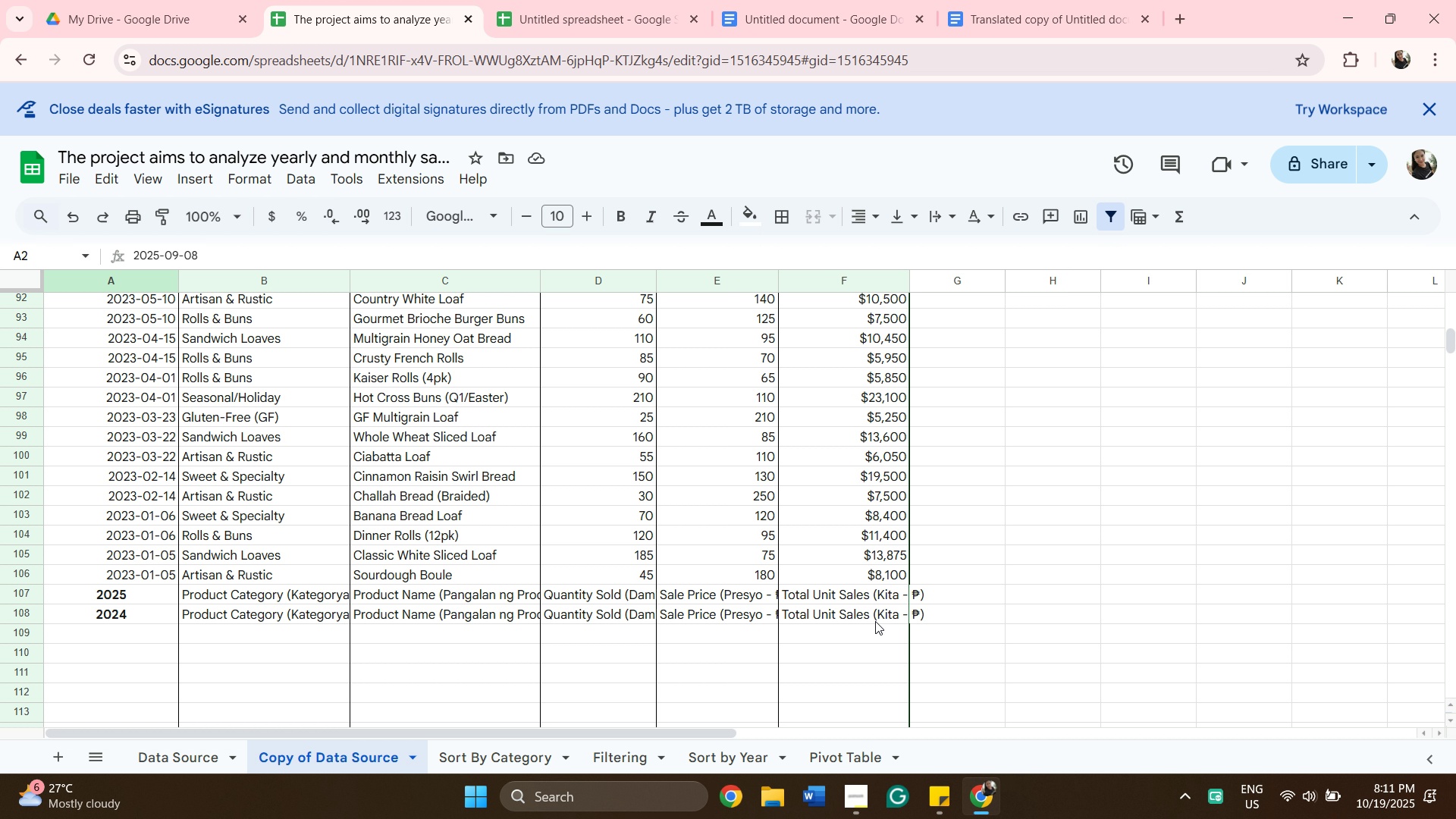 
wait(13.39)
 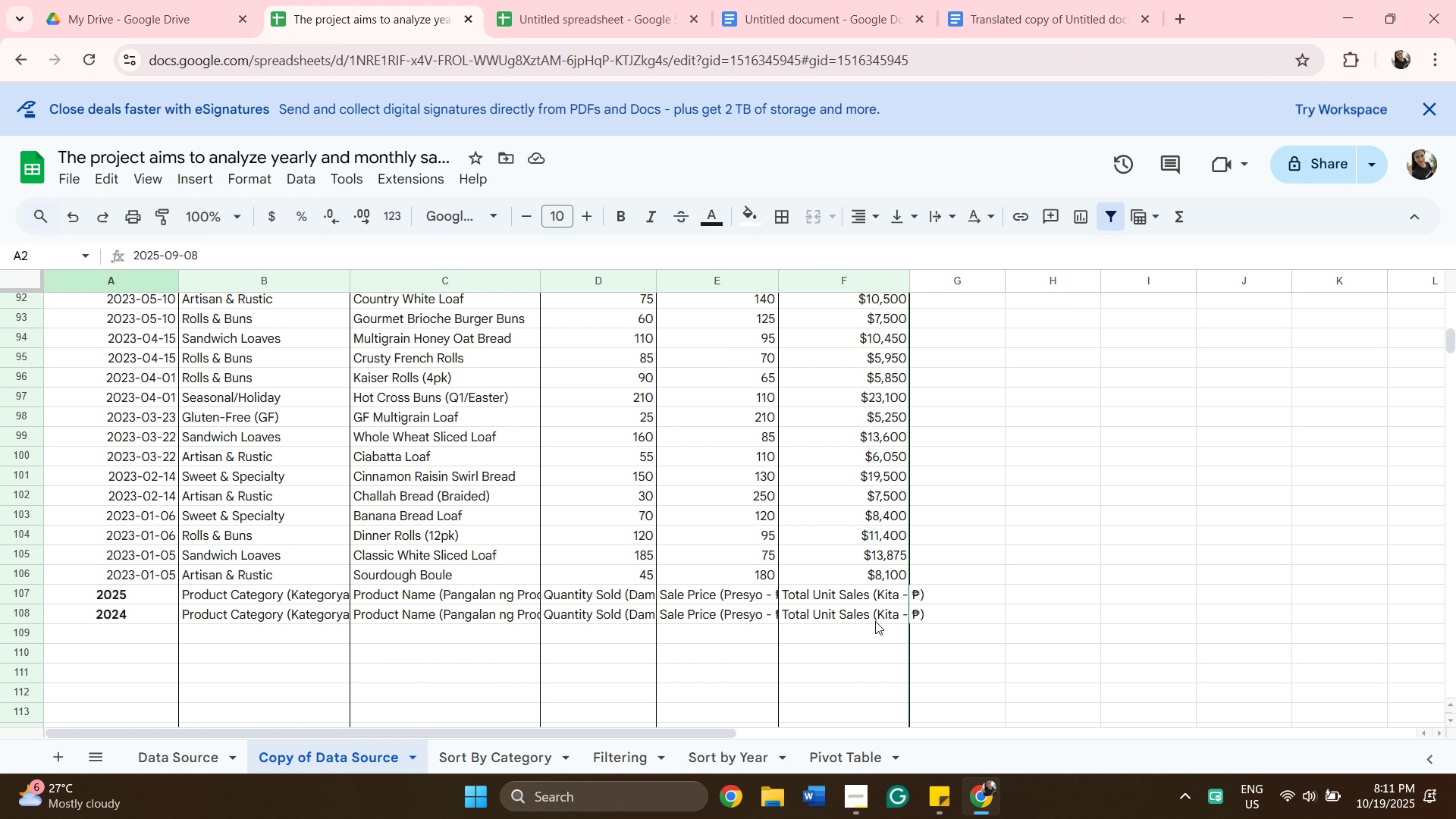 
hold_key(key=ShiftLeft, duration=0.48)
 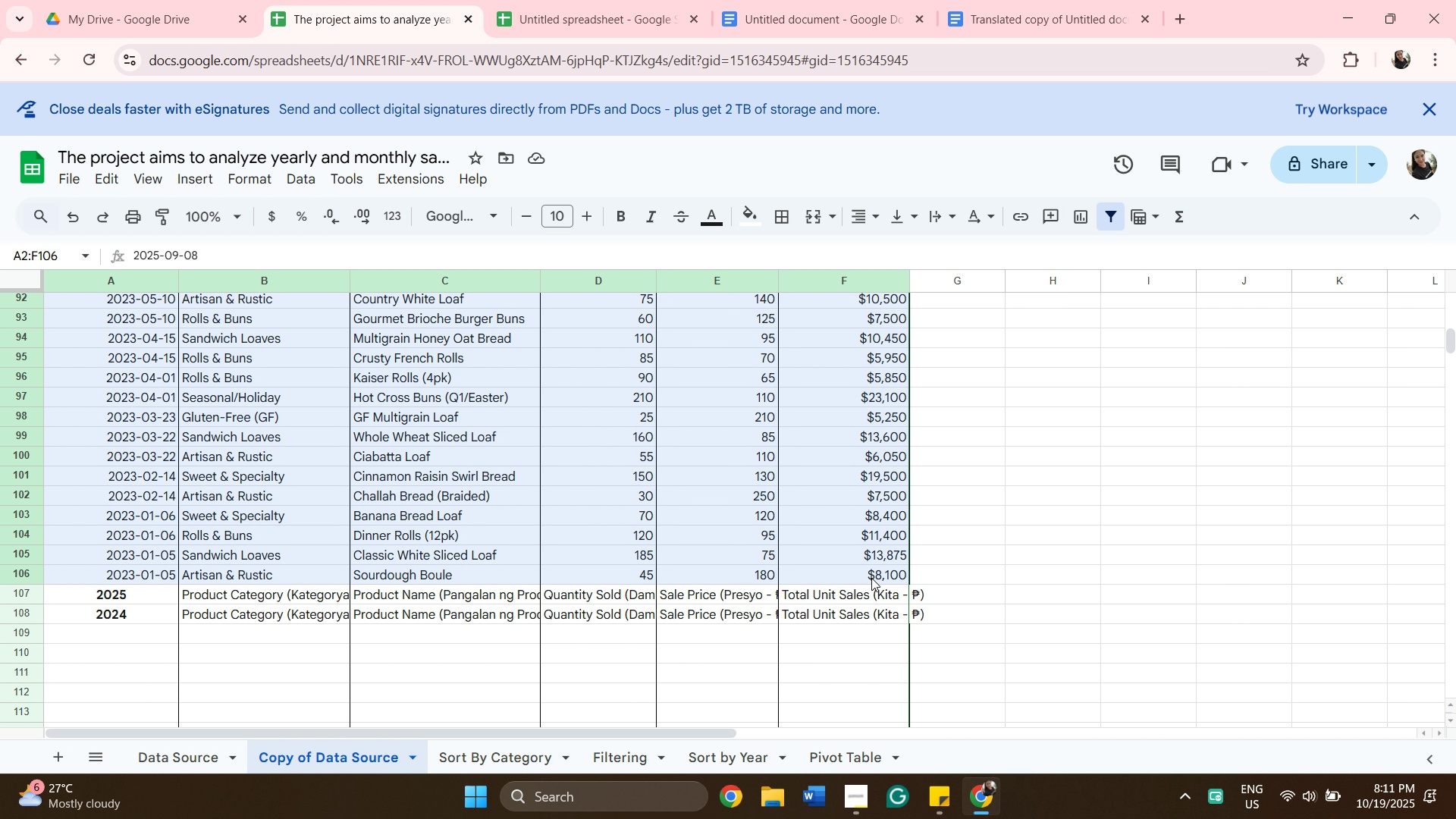 
left_click([871, 578])
 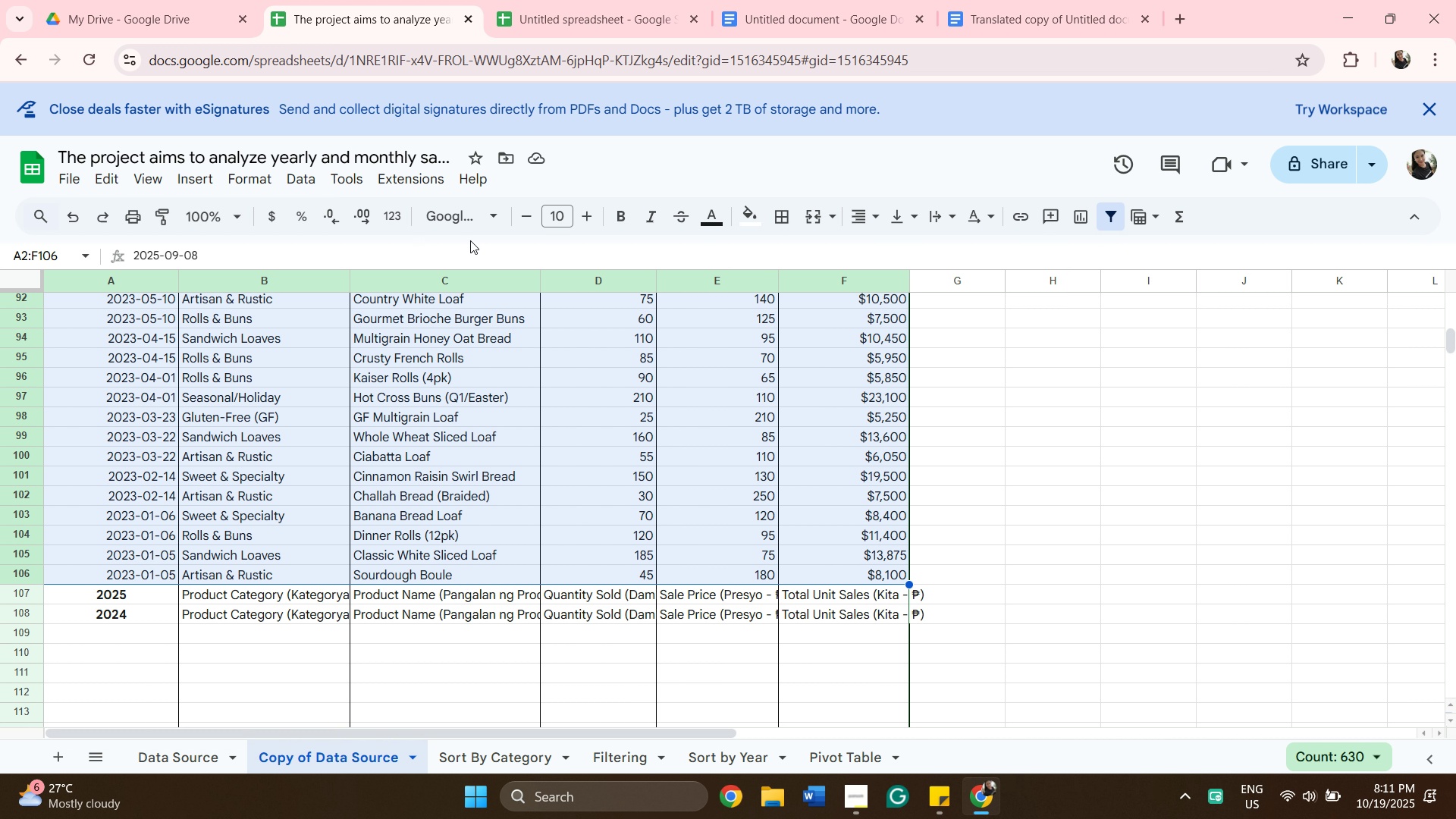 
wait(5.84)
 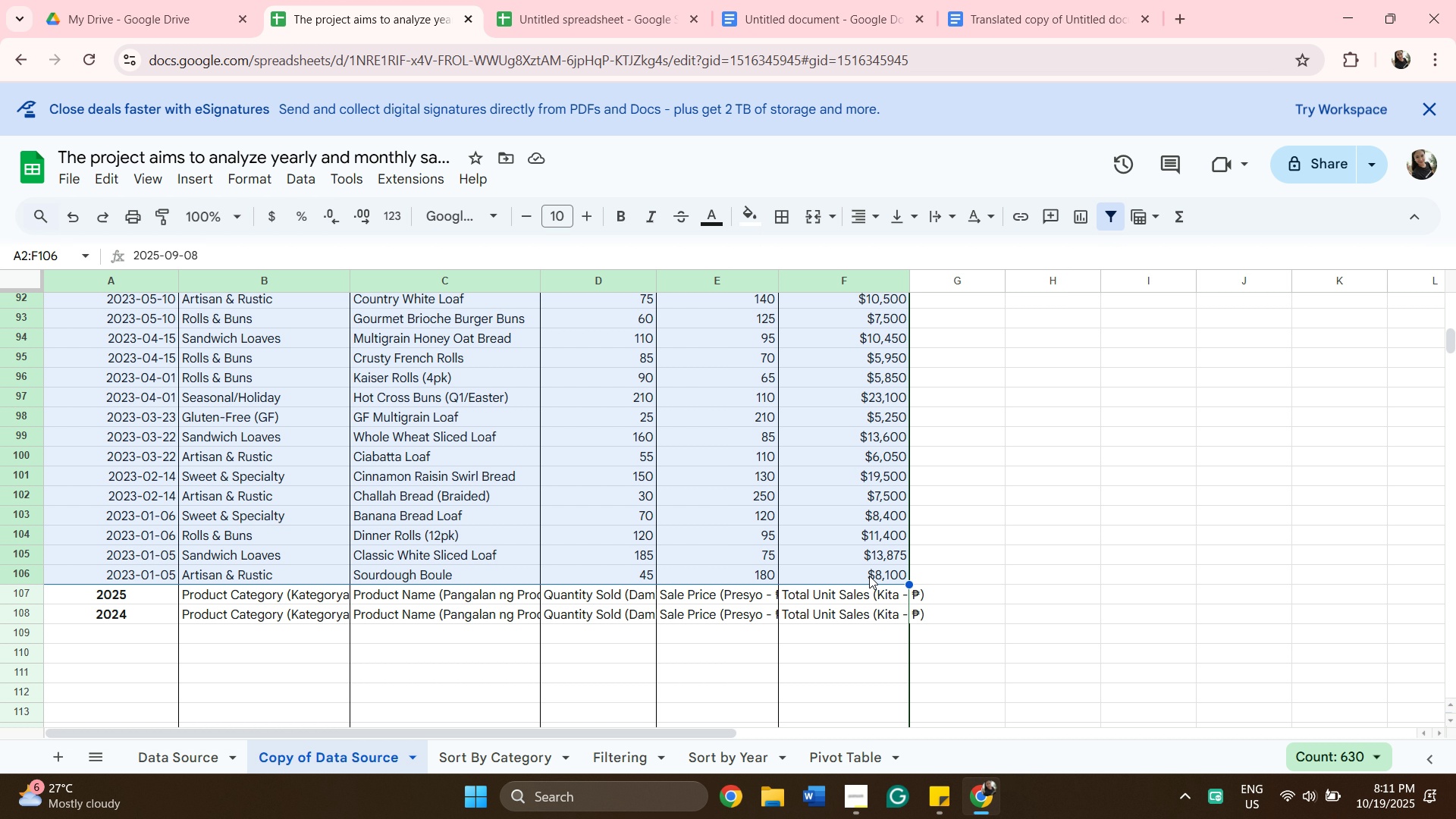 
left_click([566, 218])
 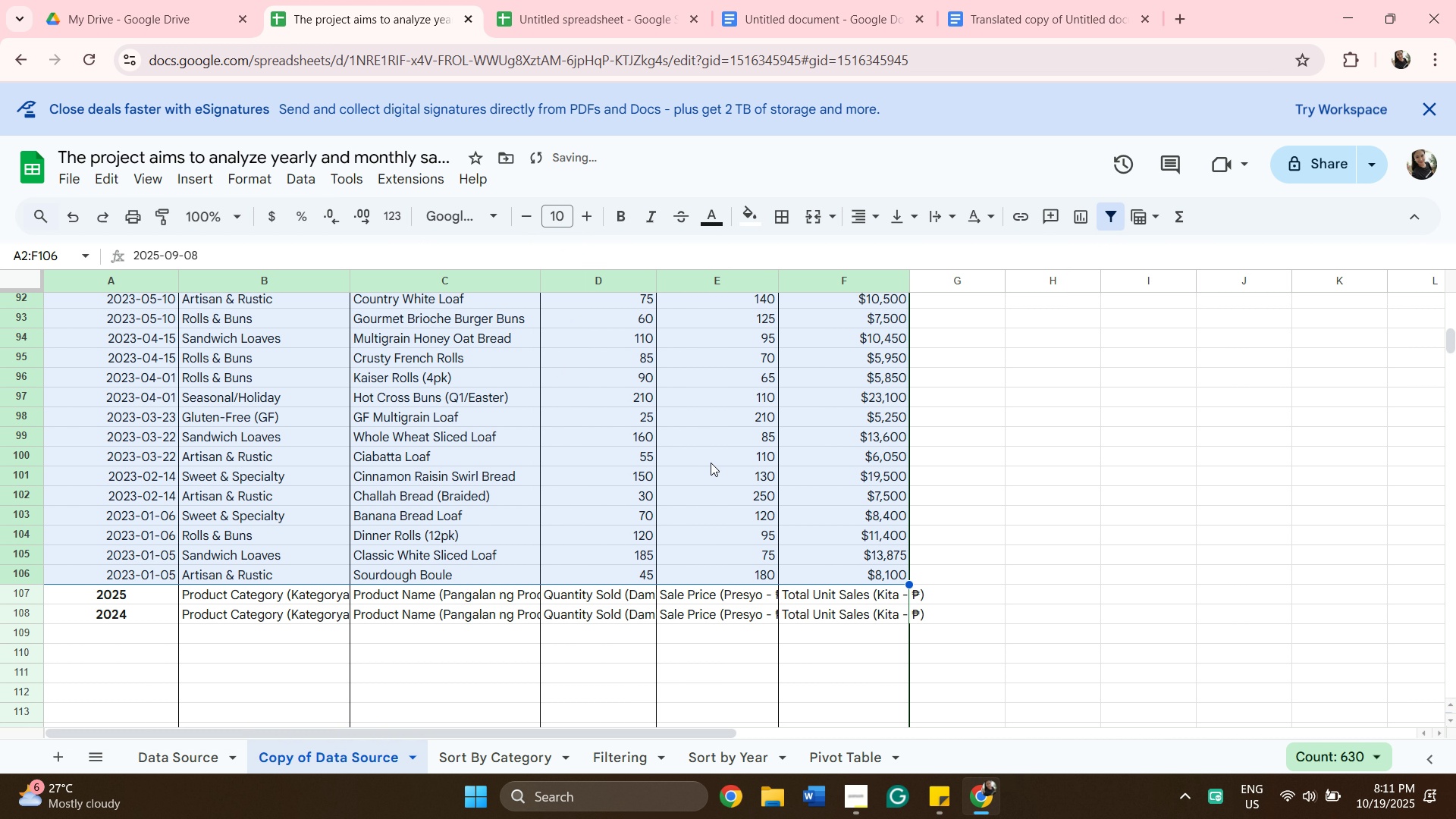 
scroll: coordinate [713, 467], scroll_direction: up, amount: 15.0
 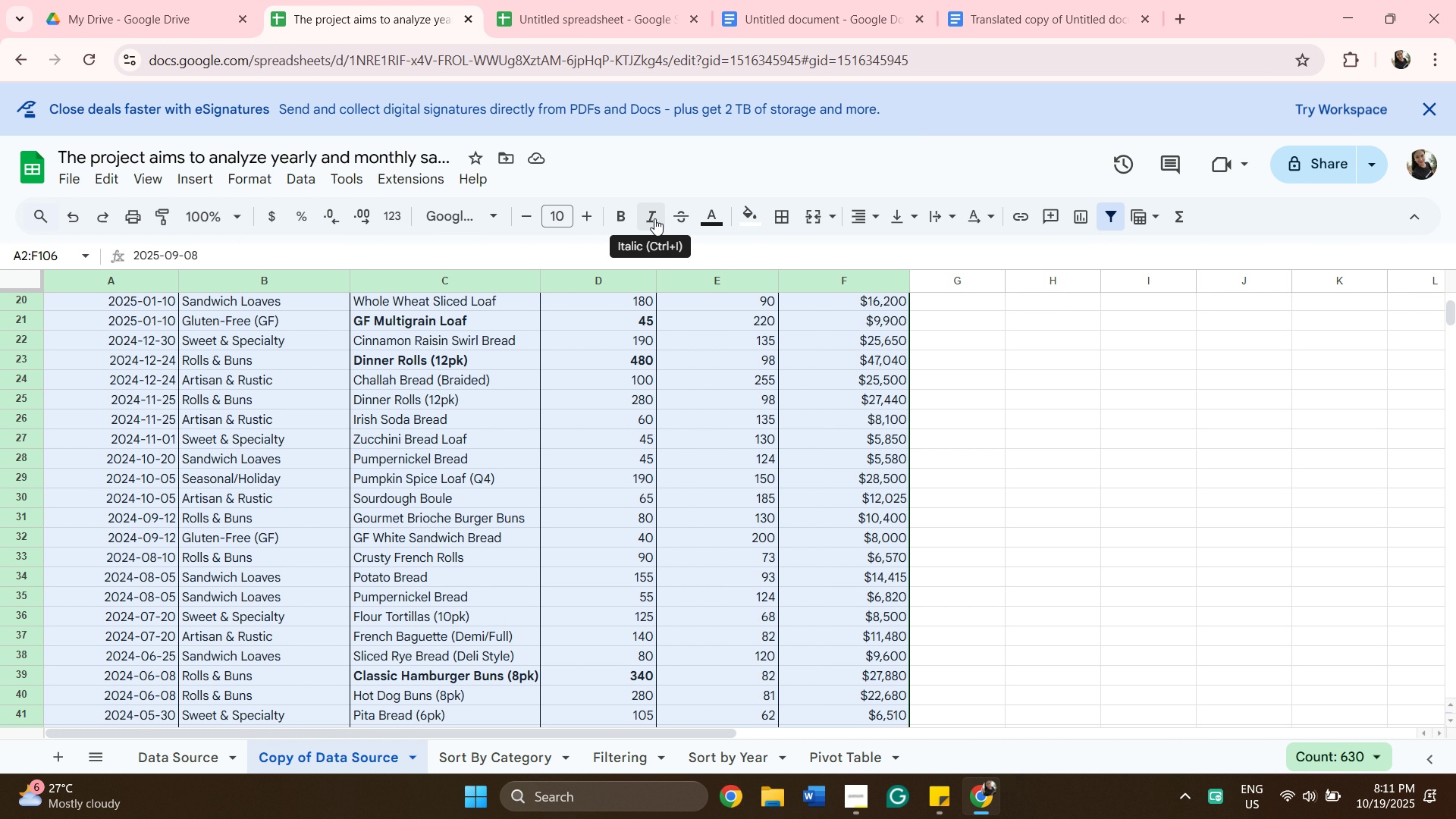 
double_click([624, 215])
 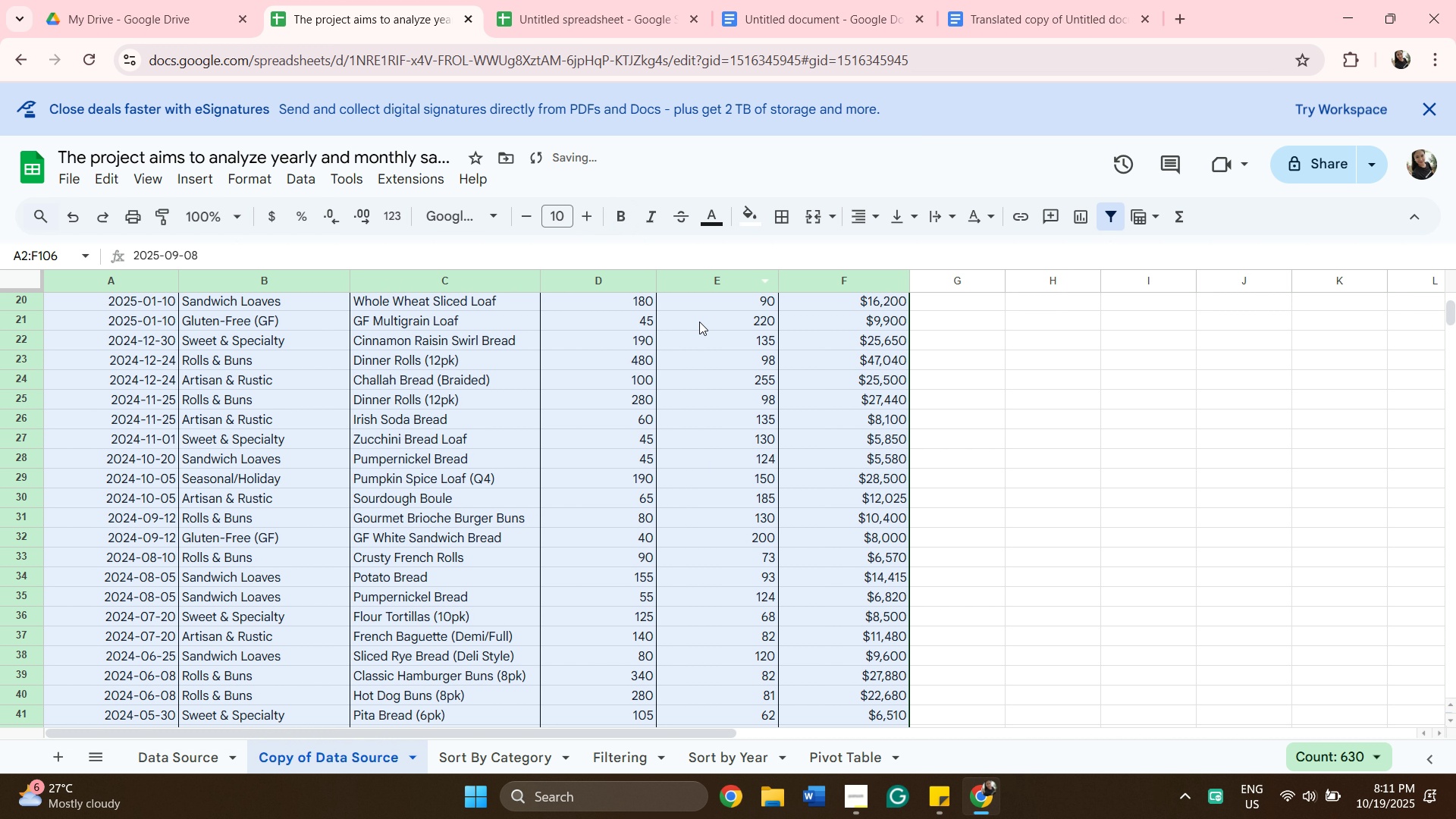 
scroll: coordinate [696, 318], scroll_direction: up, amount: 7.0
 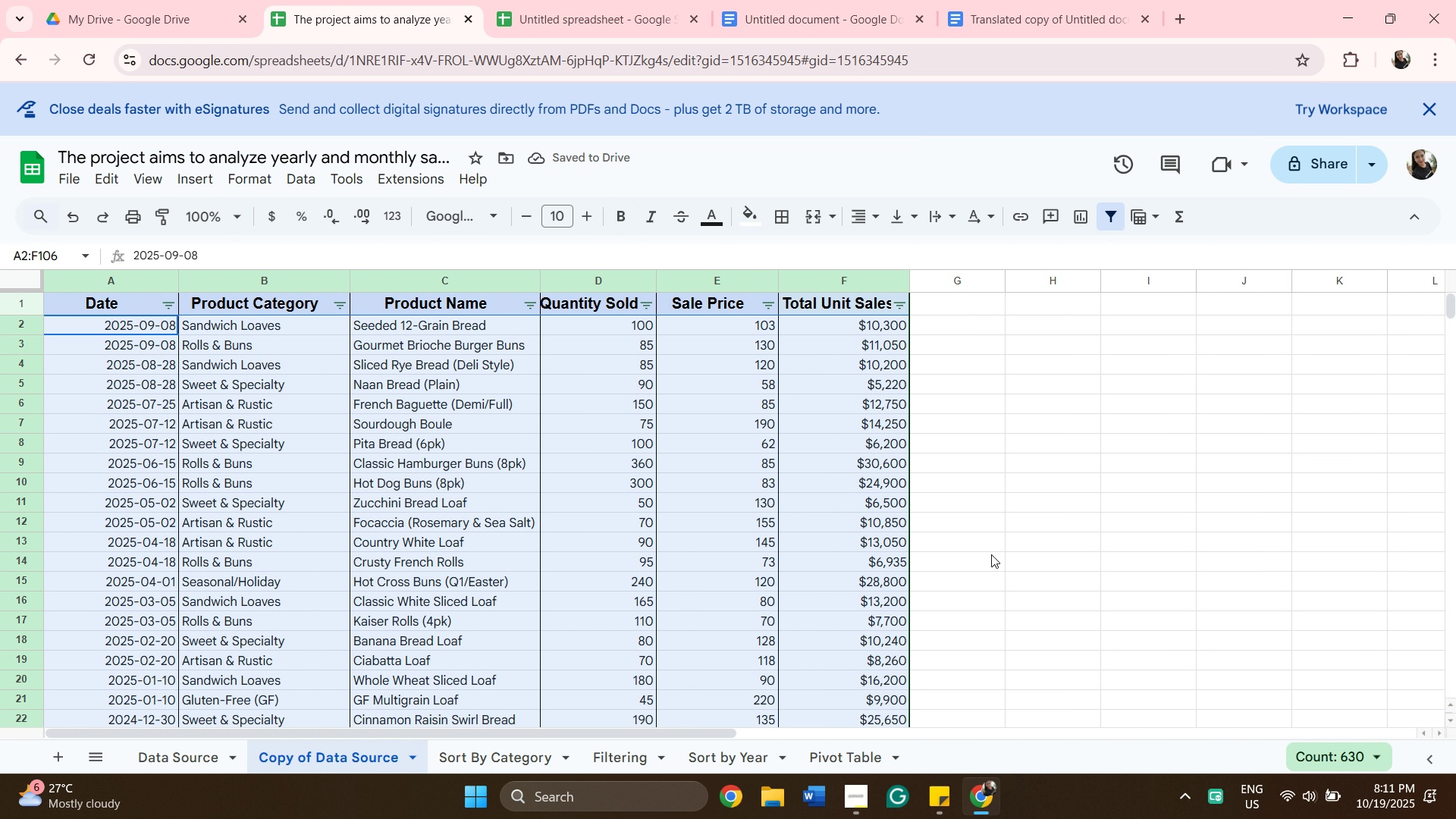 
left_click_drag(start_coordinate=[1046, 500], to_coordinate=[1051, 500])
 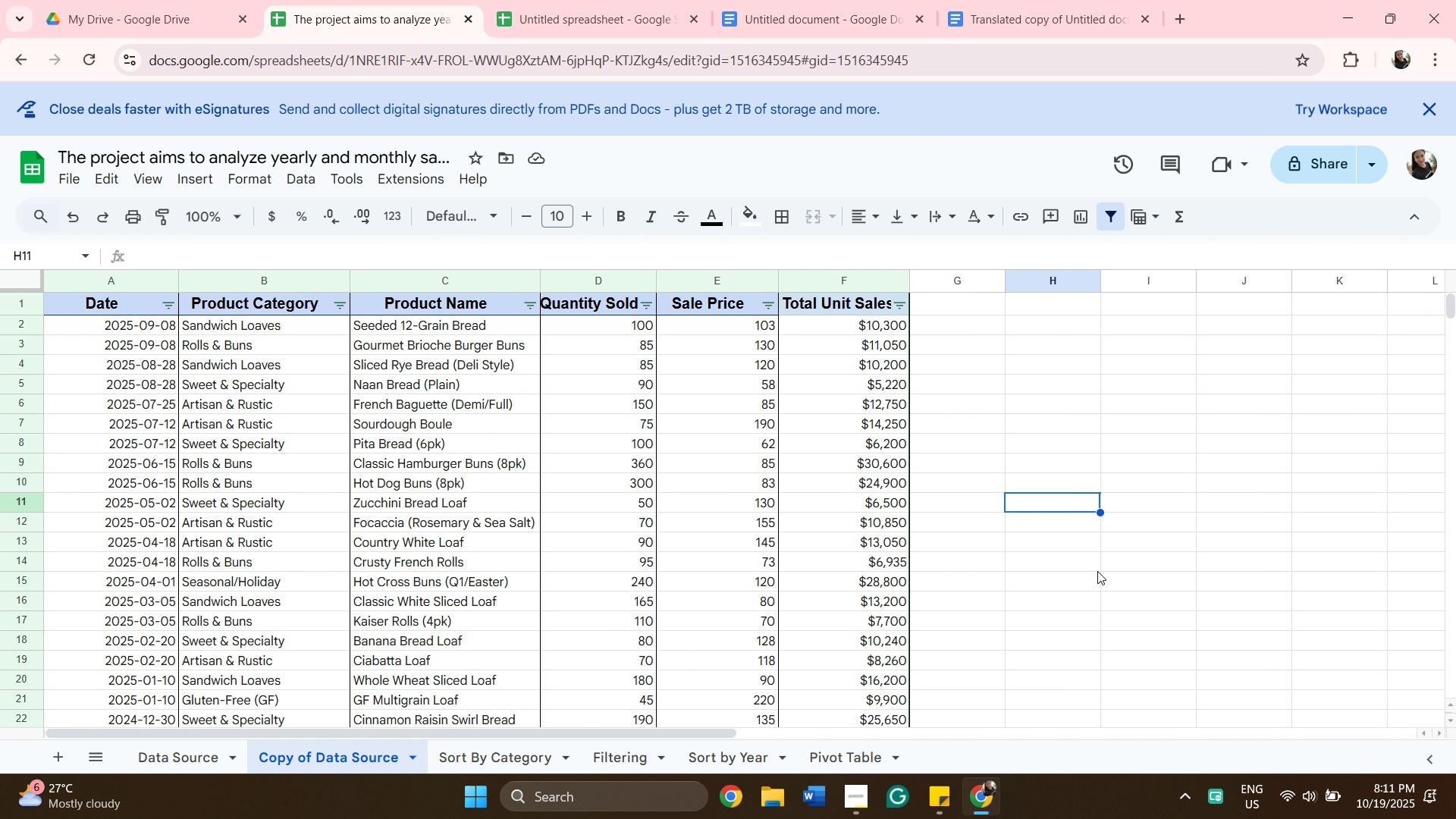 
scroll: coordinate [662, 645], scroll_direction: down, amount: 3.0
 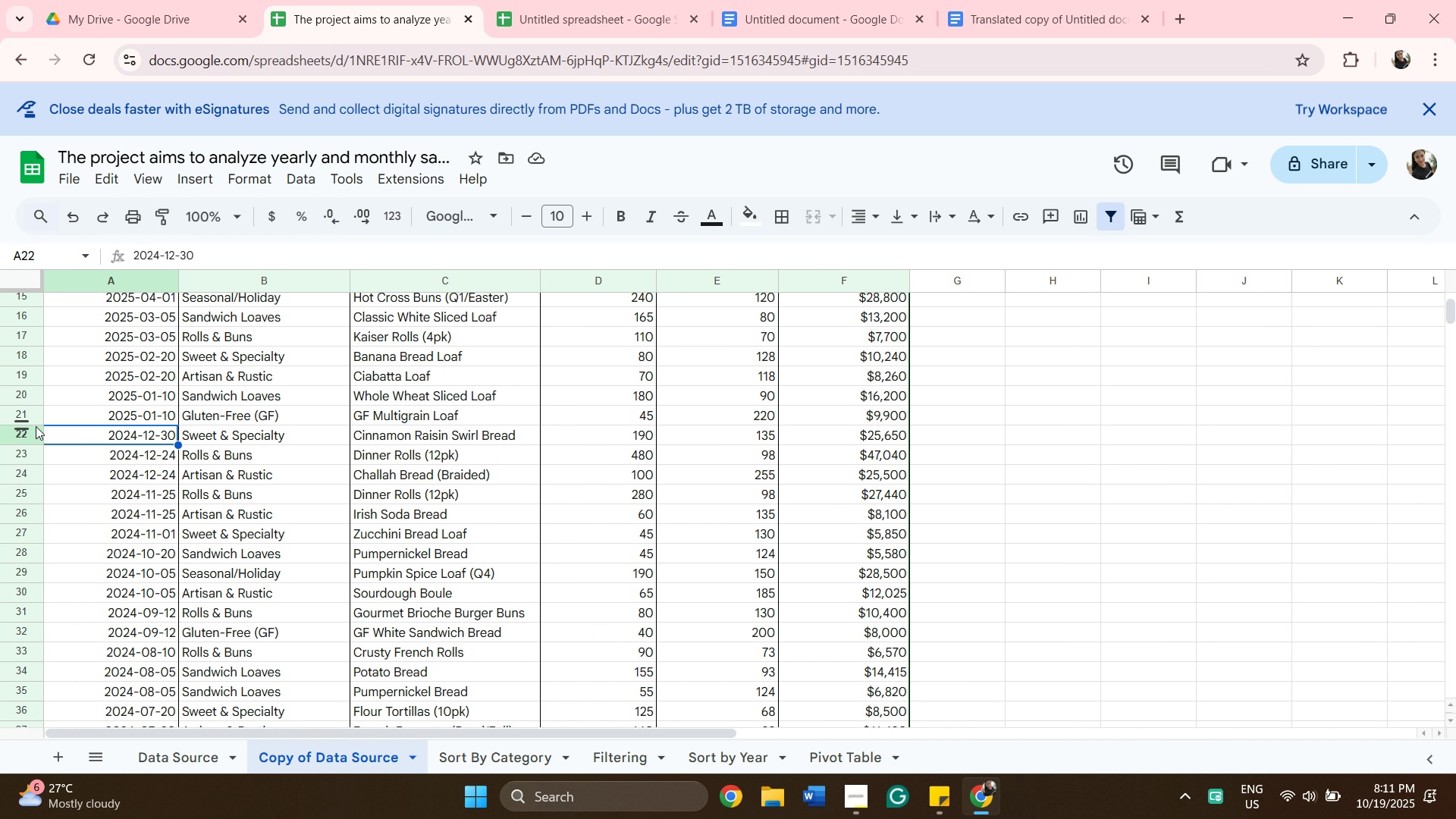 
wait(6.04)
 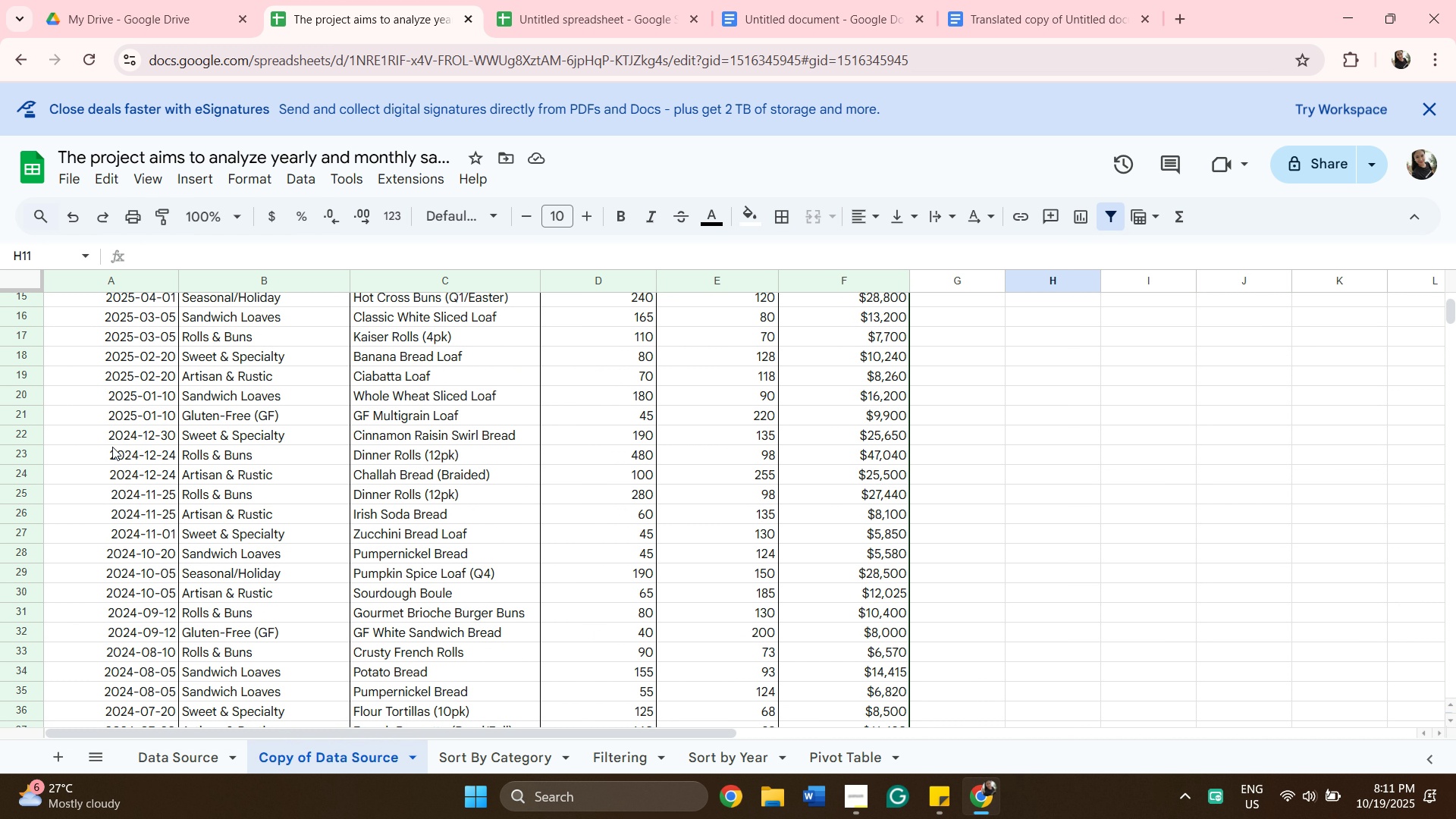 
left_click([34, 436])
 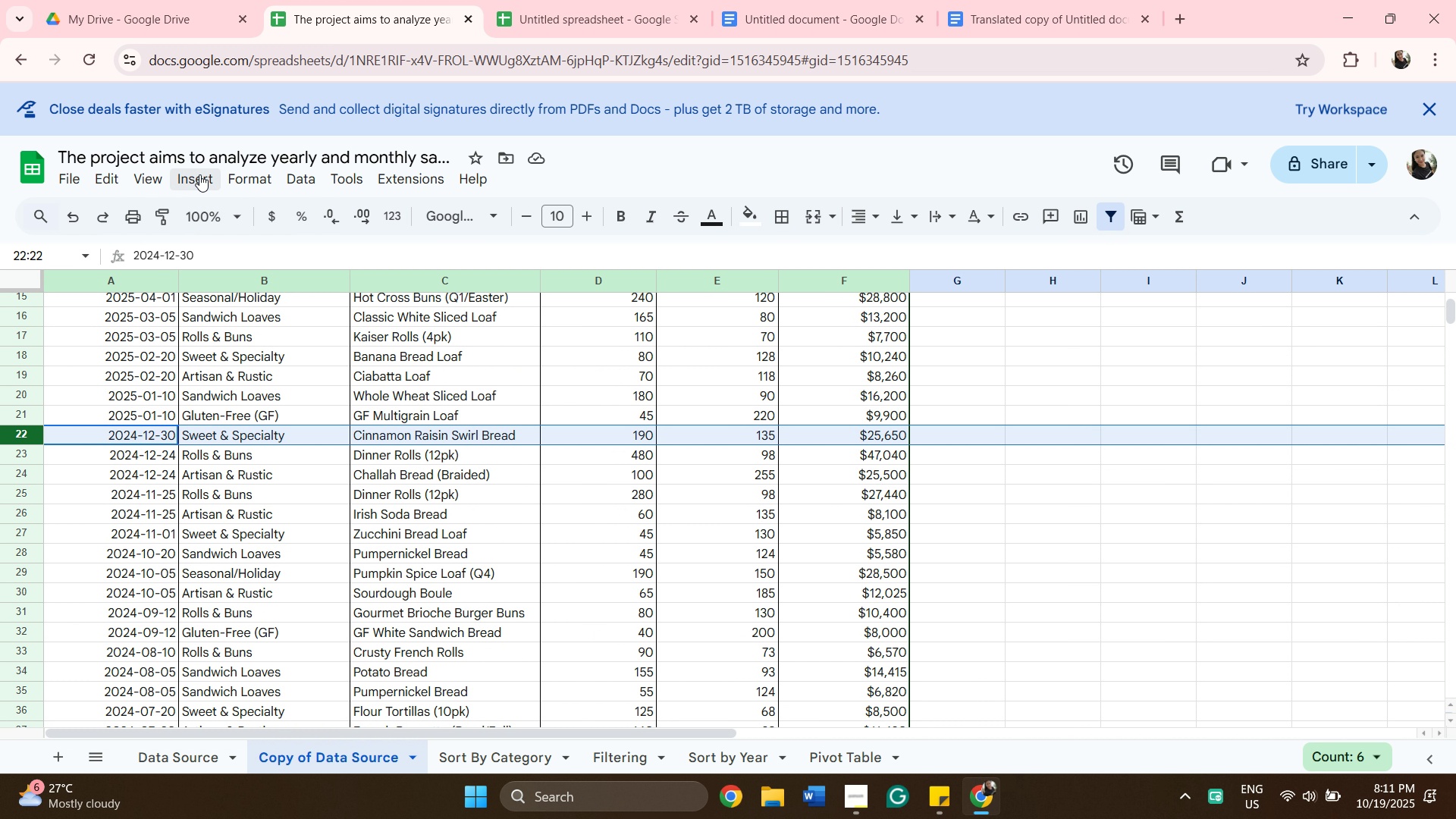 
left_click([199, 174])
 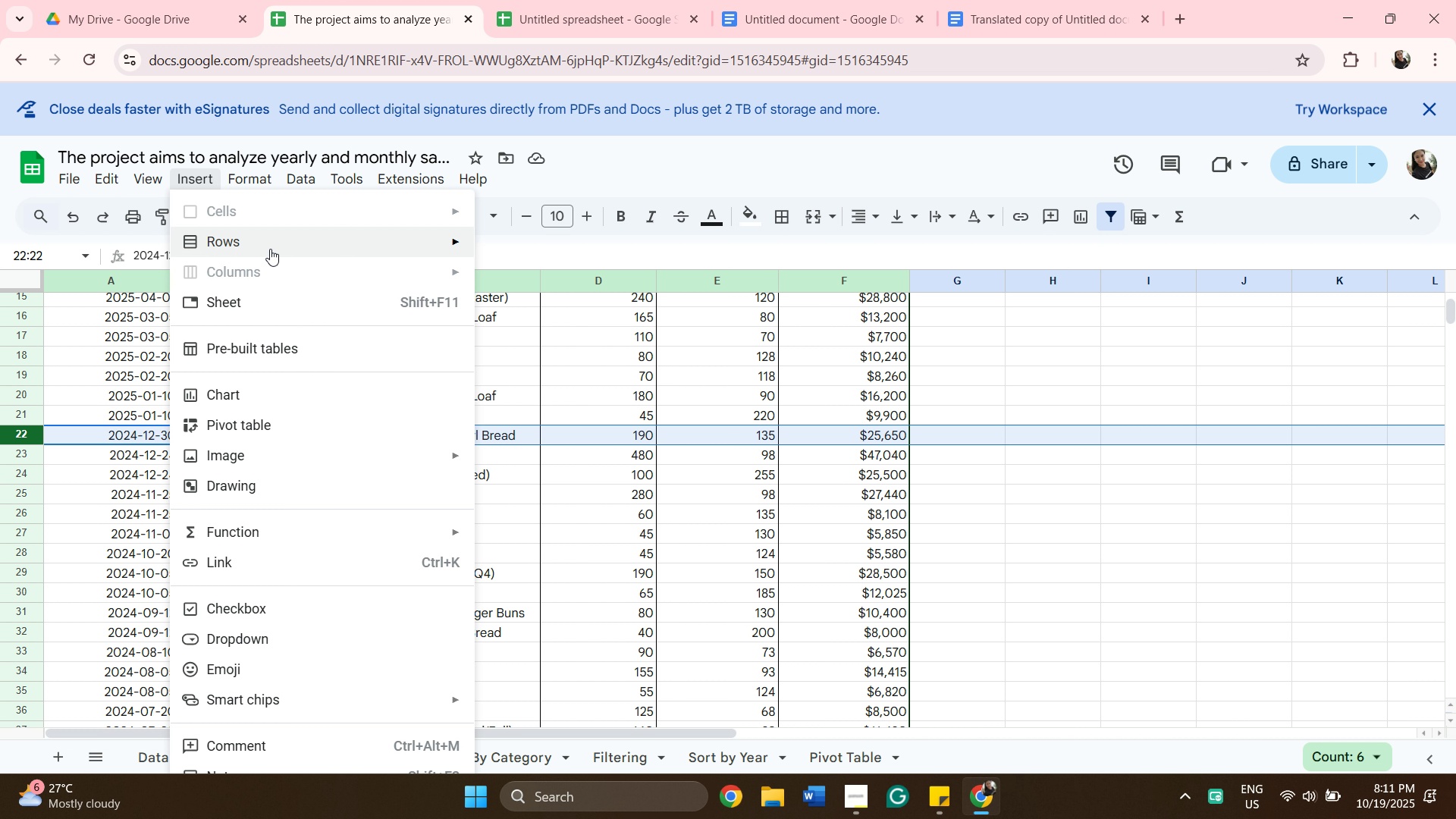 
left_click([275, 241])
 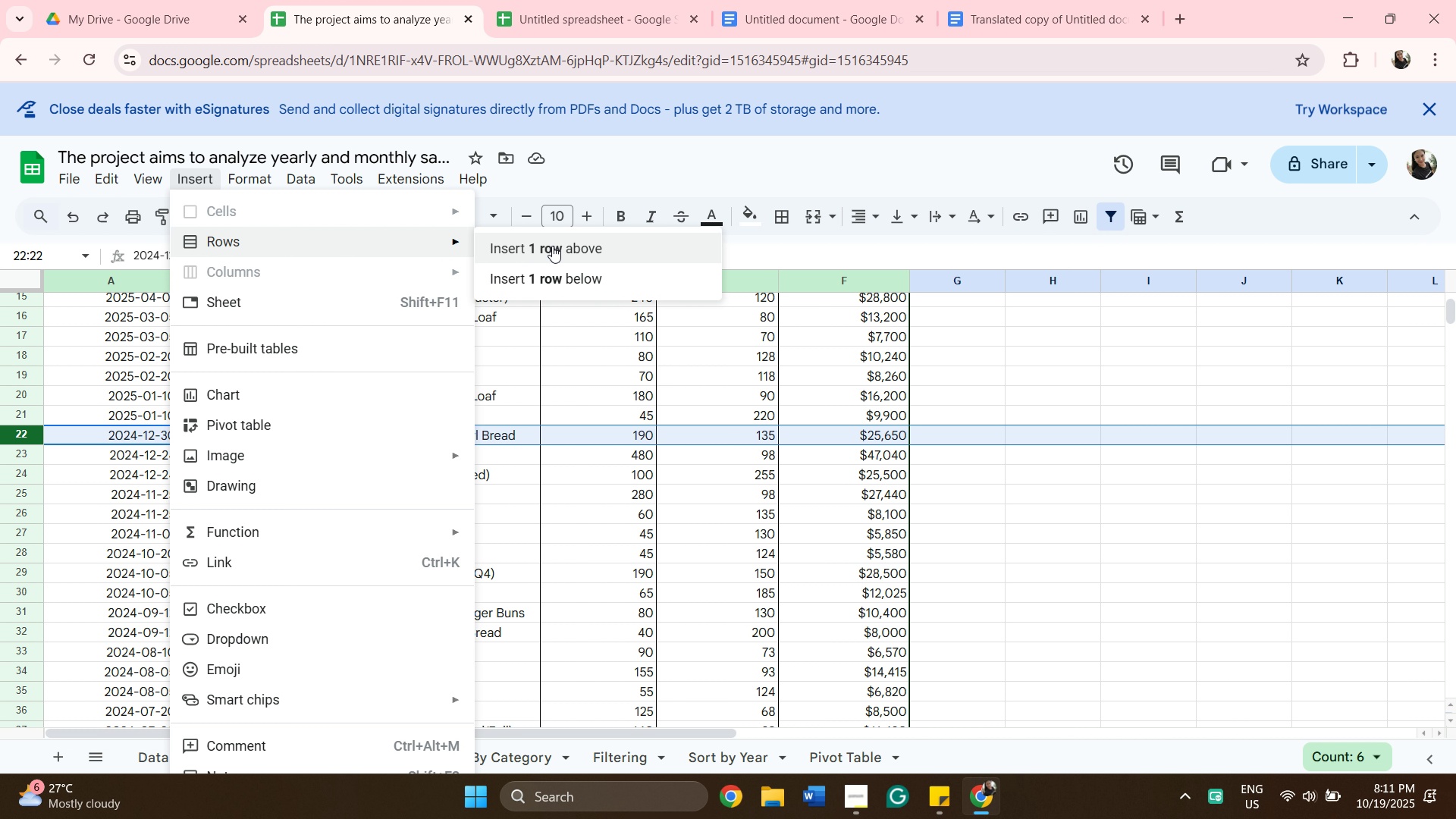 
left_click([552, 246])
 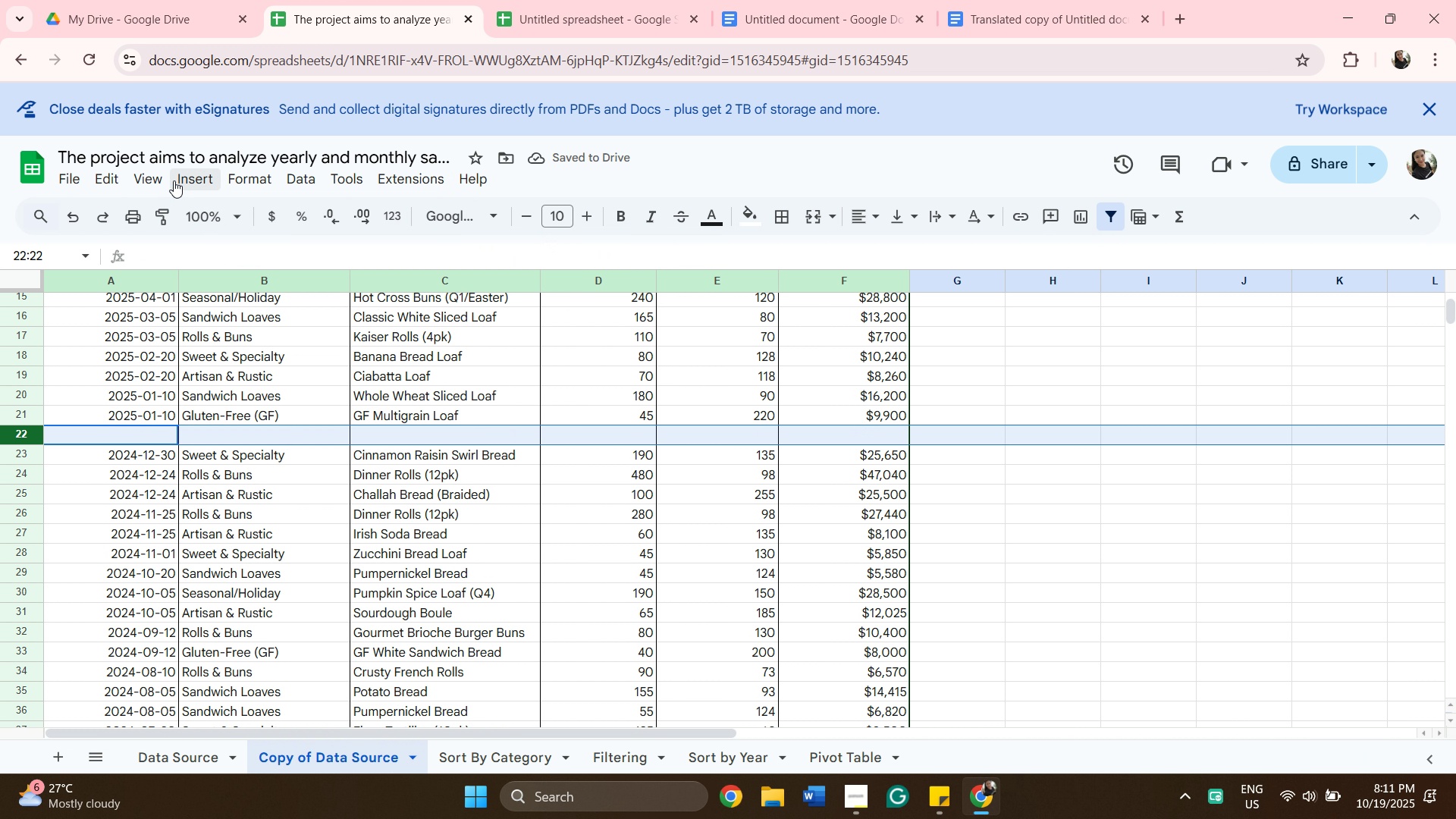 
wait(6.98)
 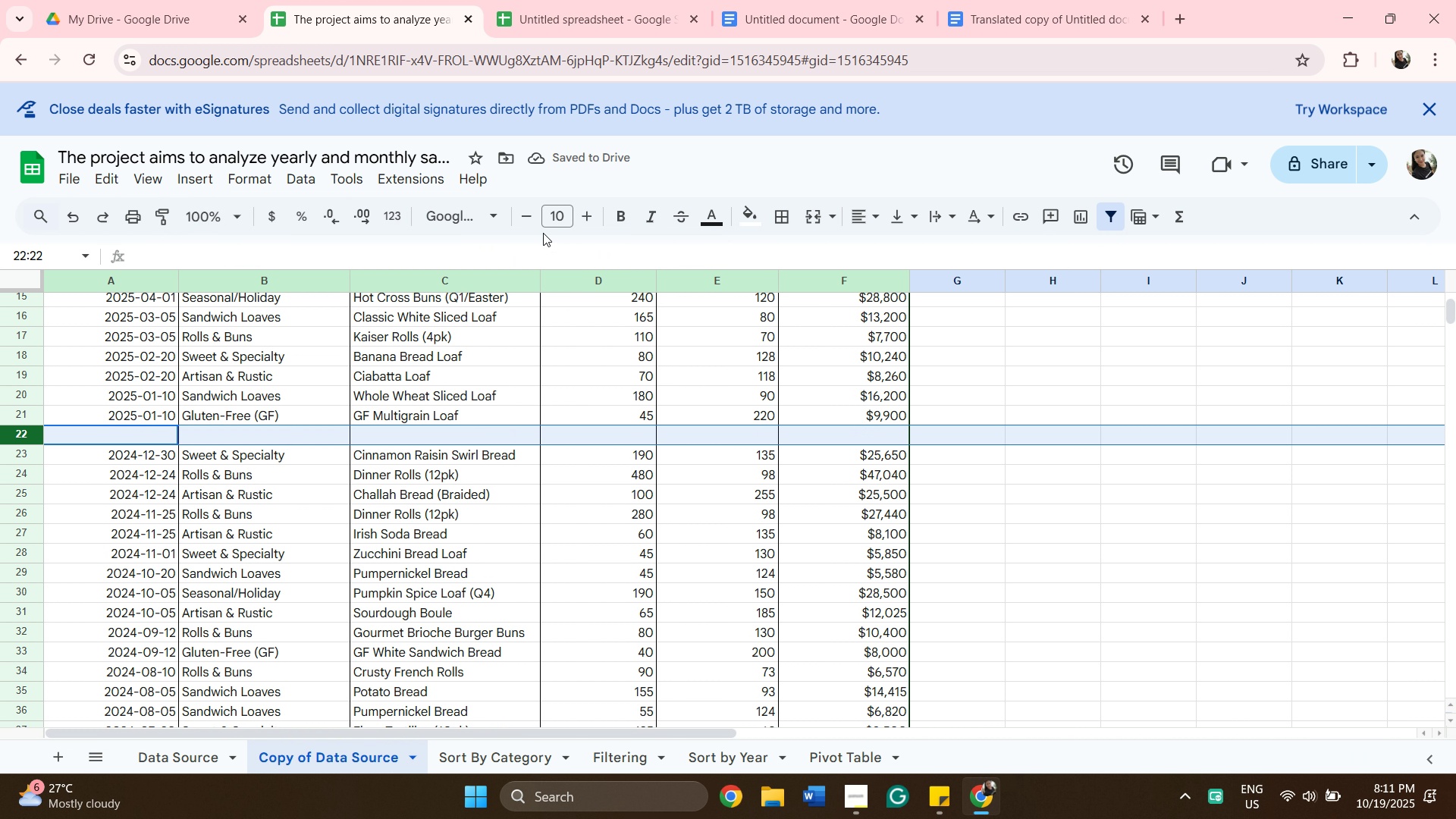 
left_click([193, 180])
 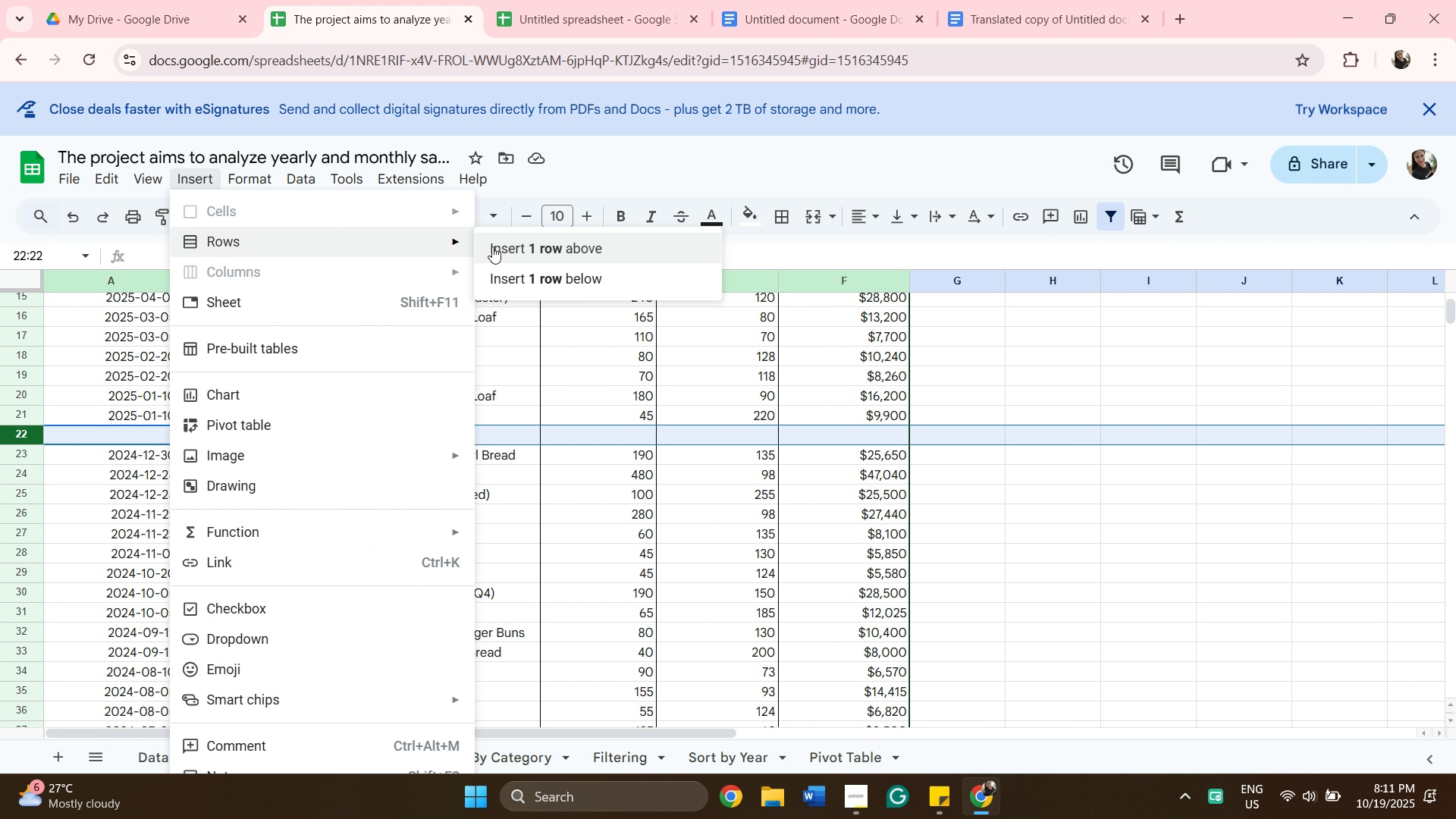 
left_click([497, 246])
 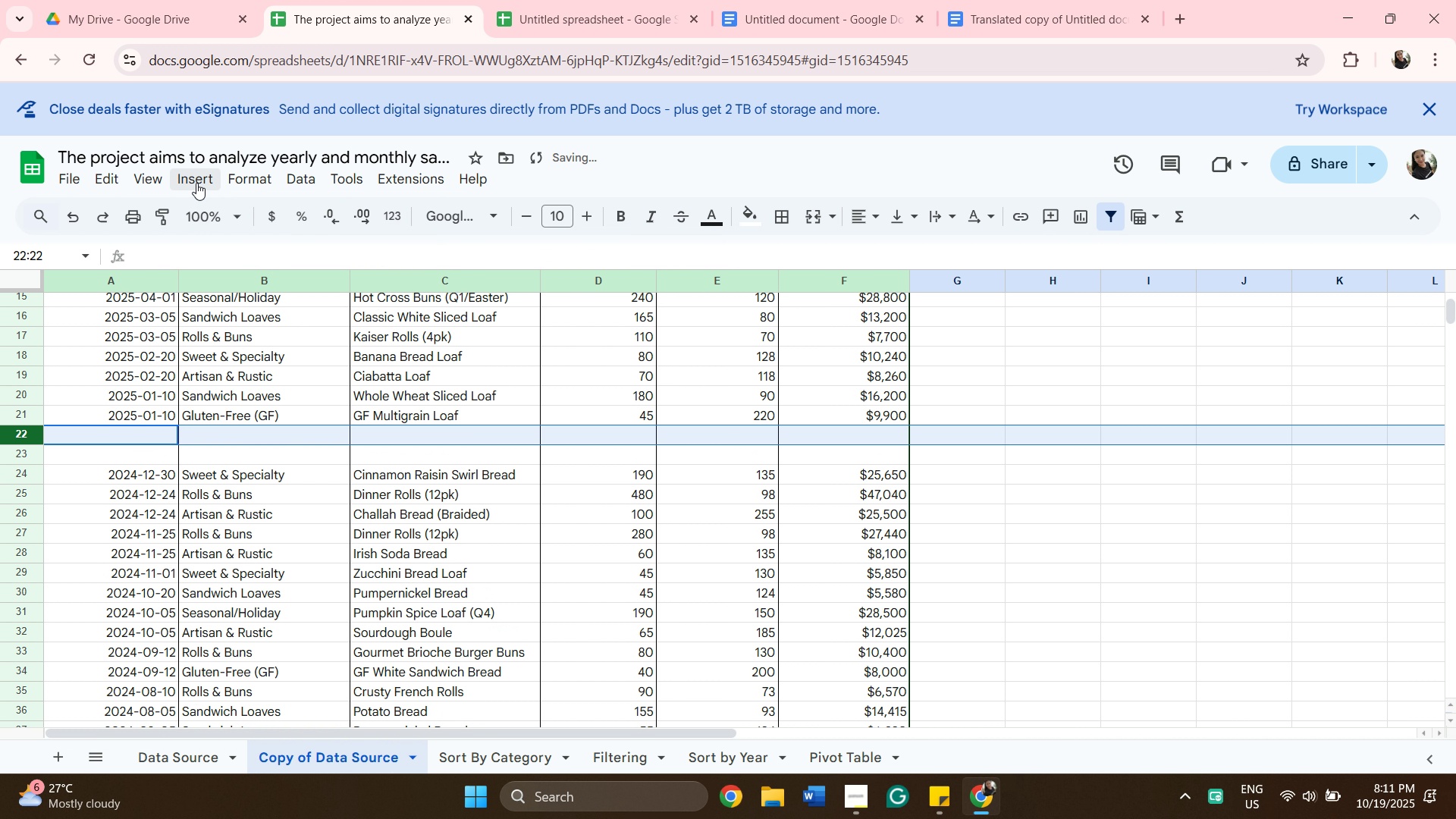 
left_click([196, 183])
 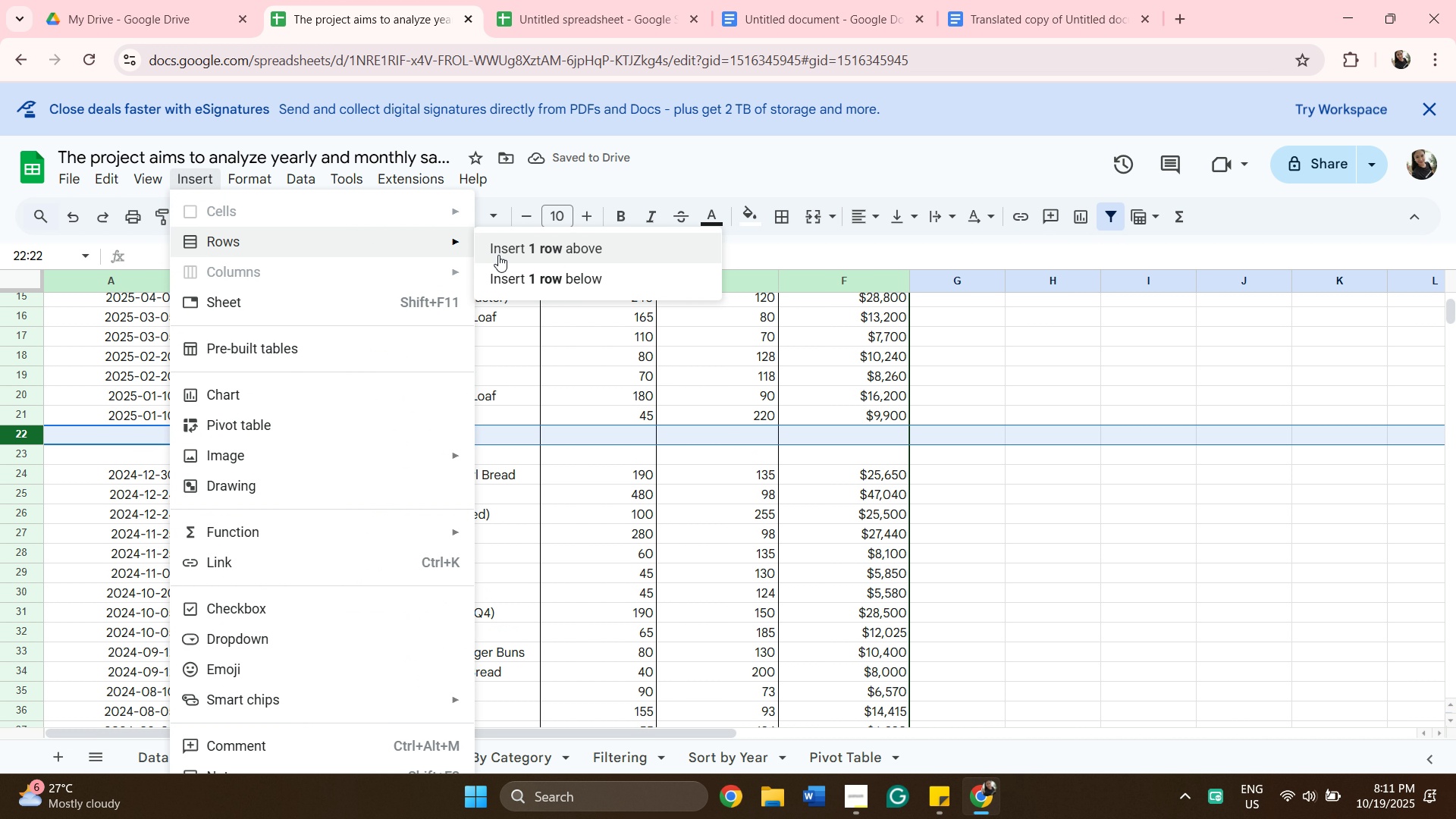 
left_click([508, 251])
 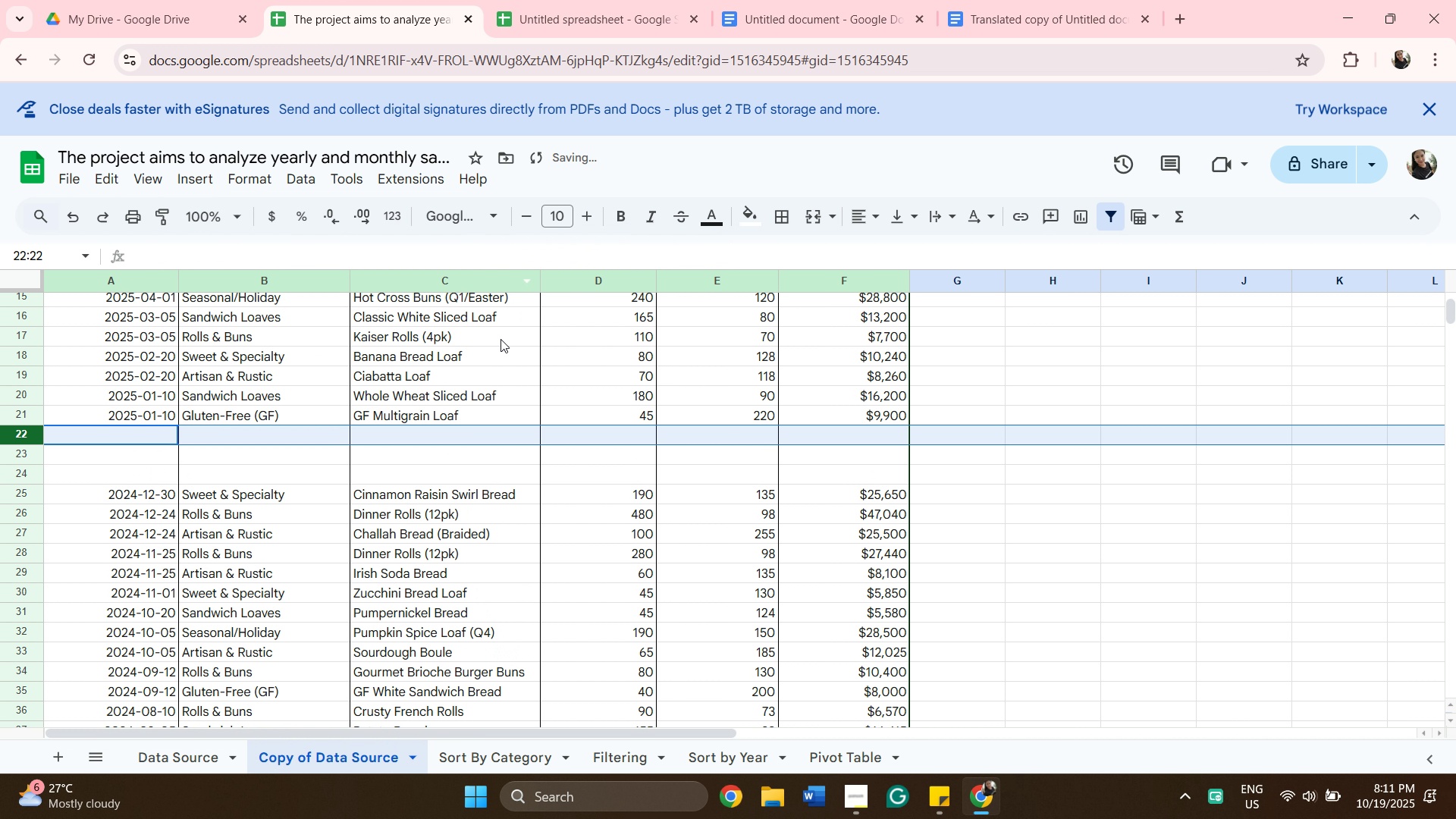 
scroll: coordinate [146, 549], scroll_direction: down, amount: 8.0
 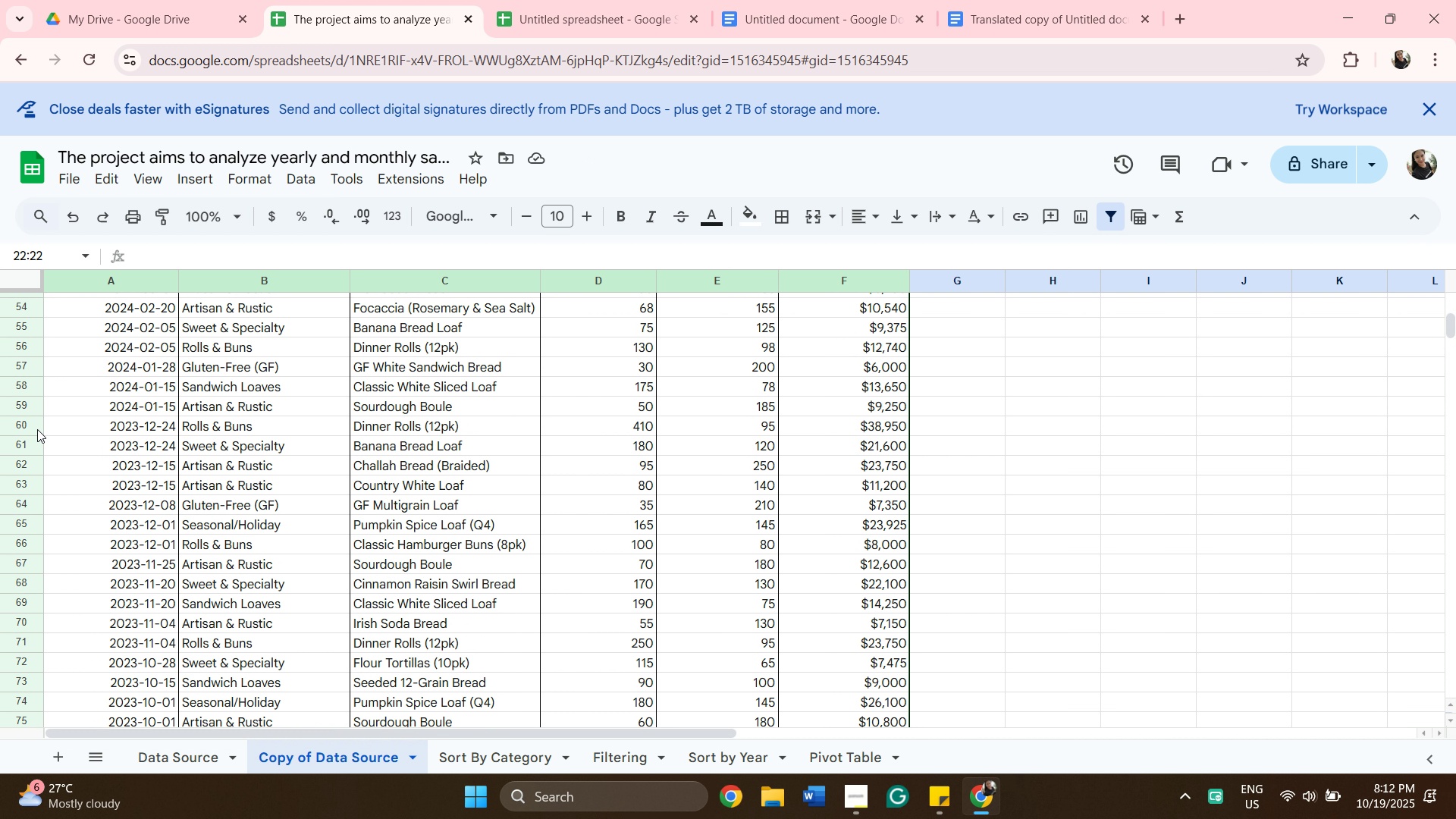 
left_click([37, 429])
 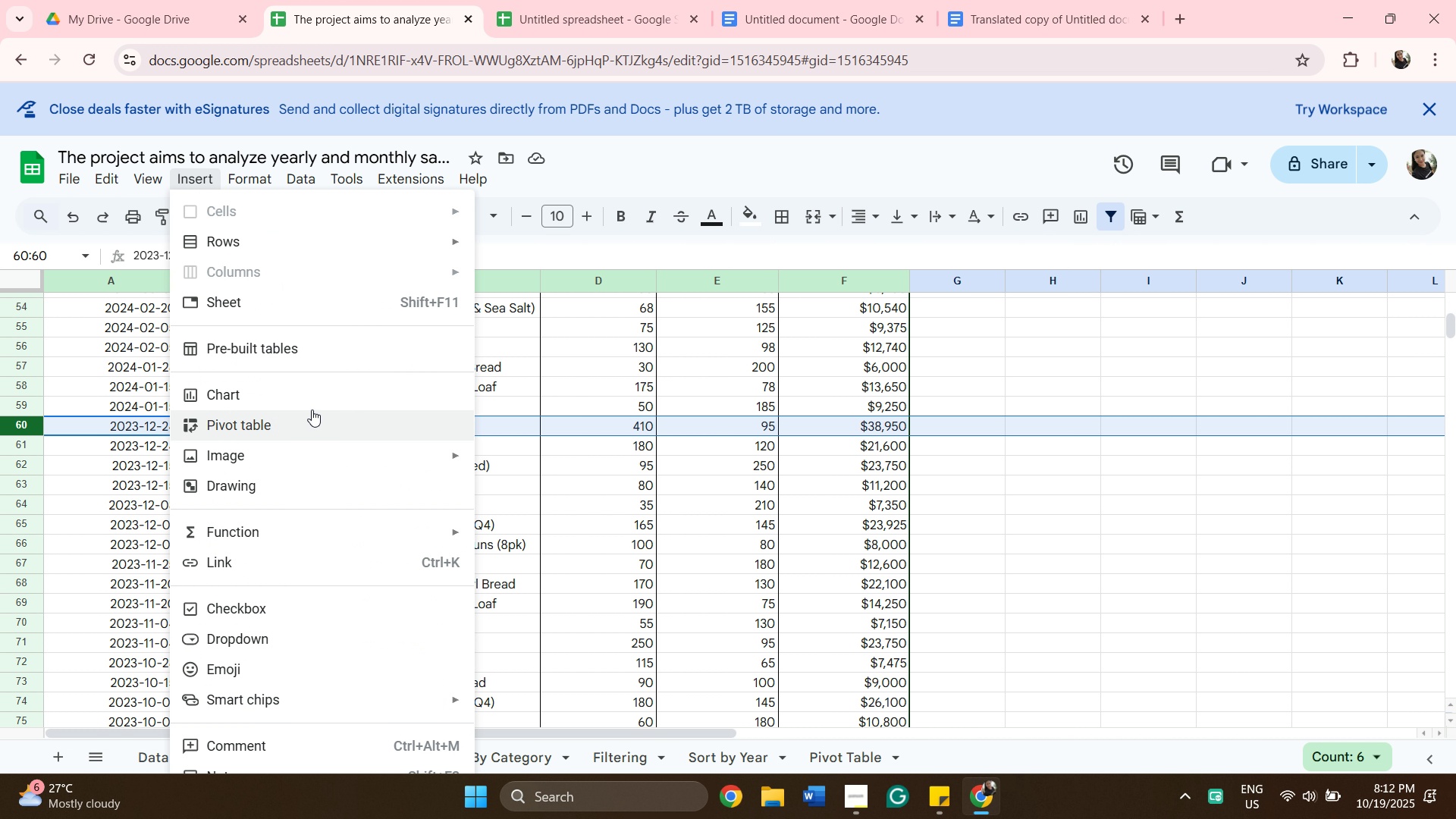 
wait(5.72)
 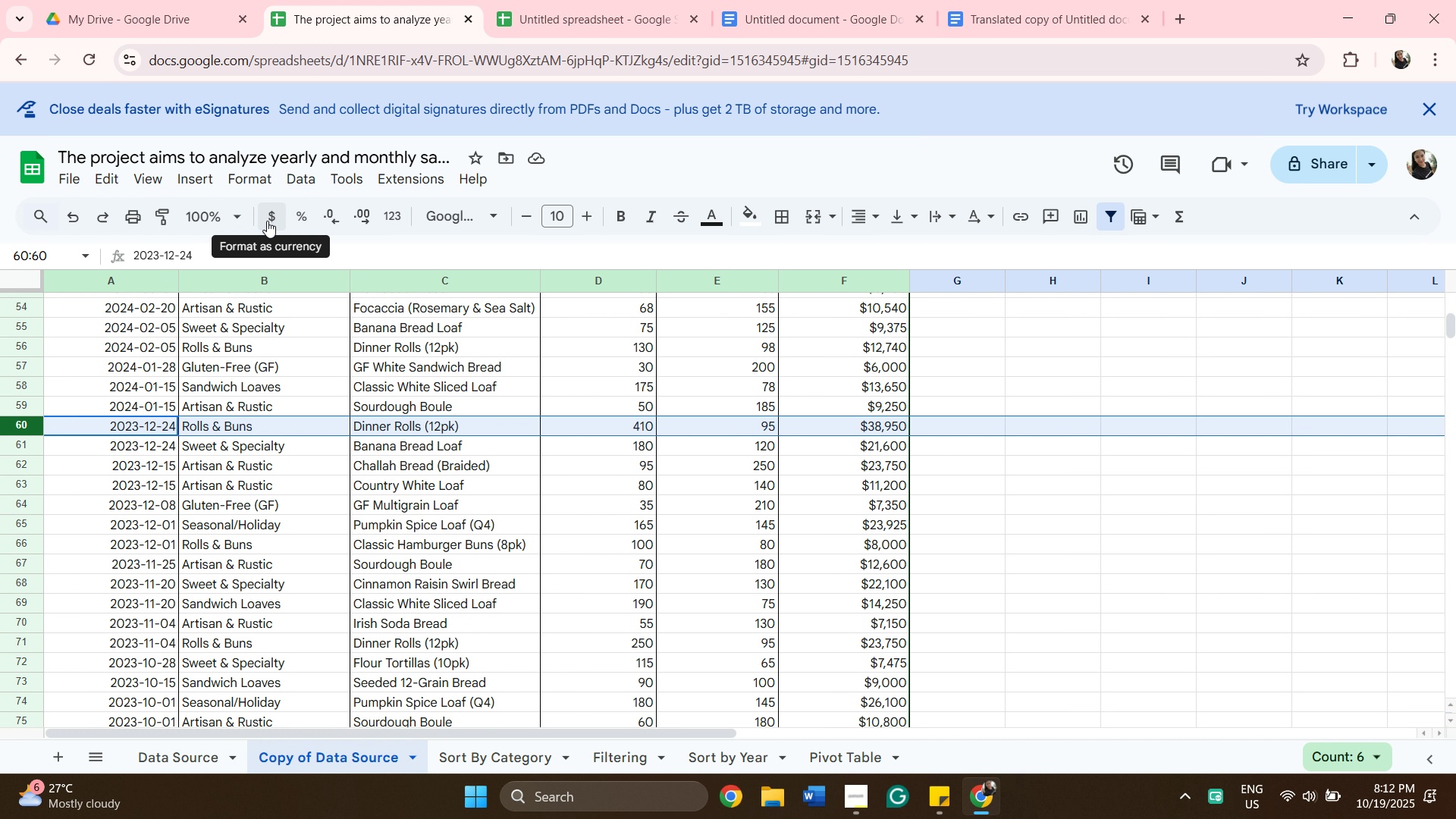 
left_click_drag(start_coordinate=[329, 243], to_coordinate=[334, 243])
 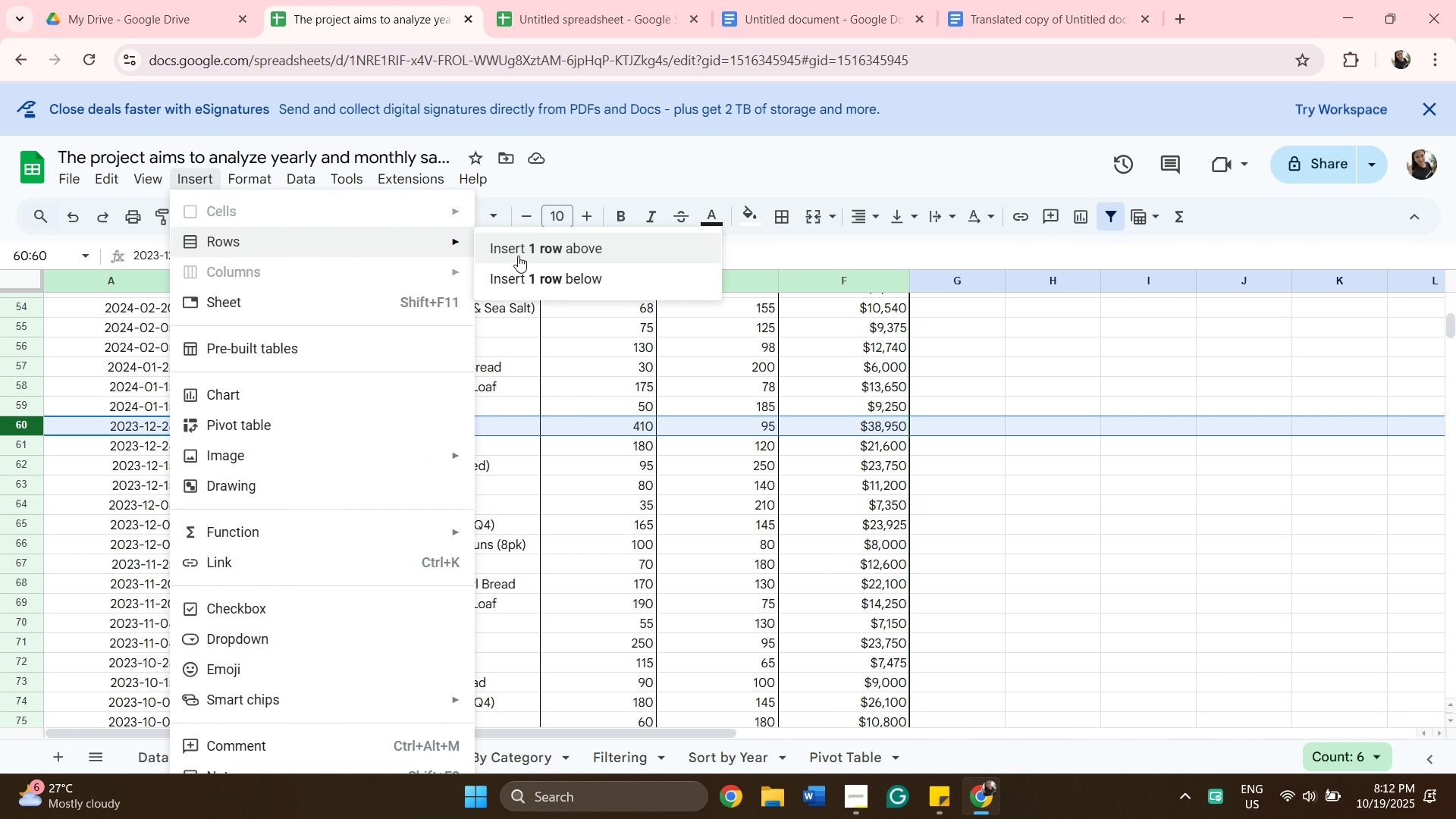 
left_click([519, 256])
 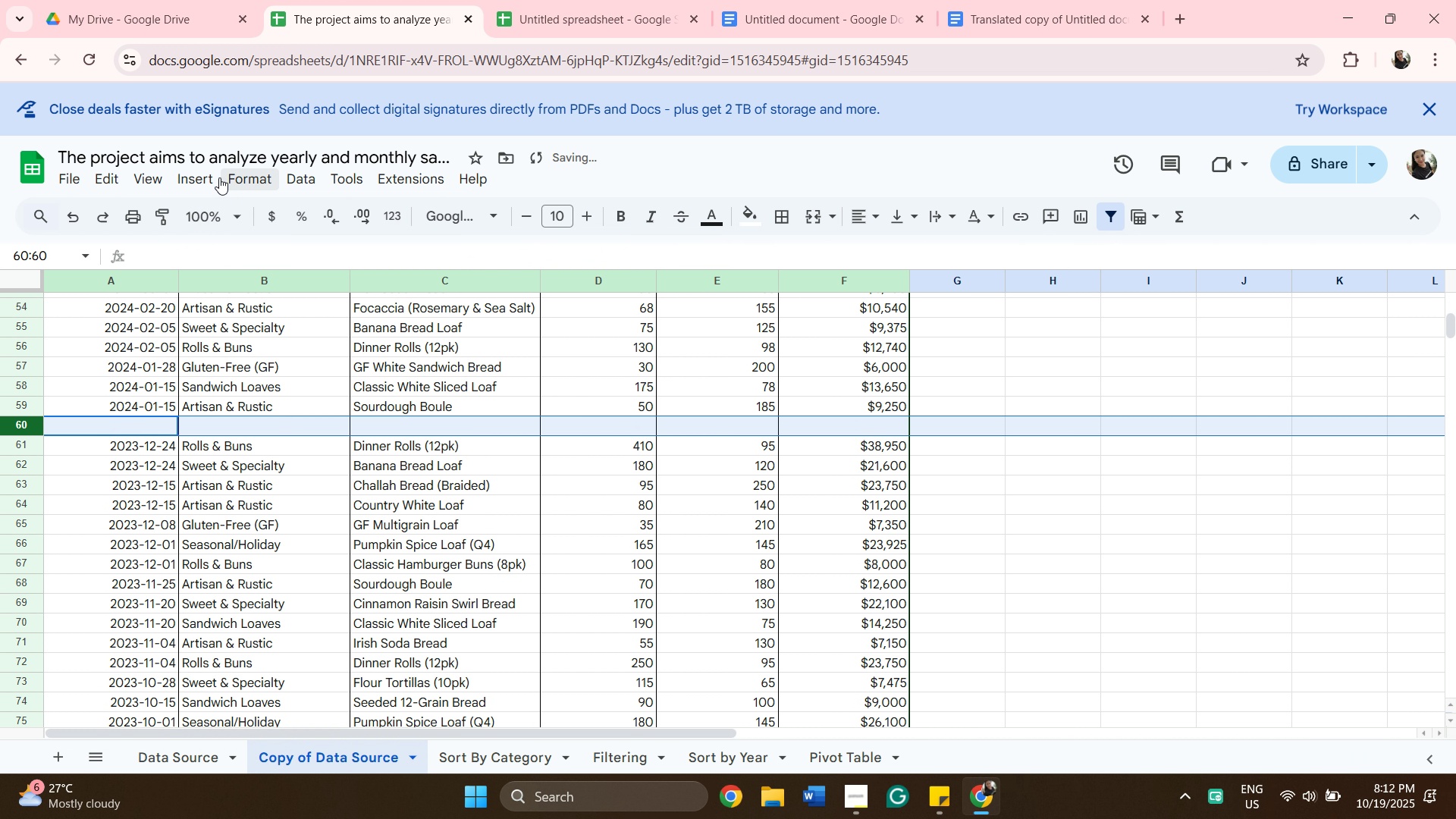 
left_click([201, 174])
 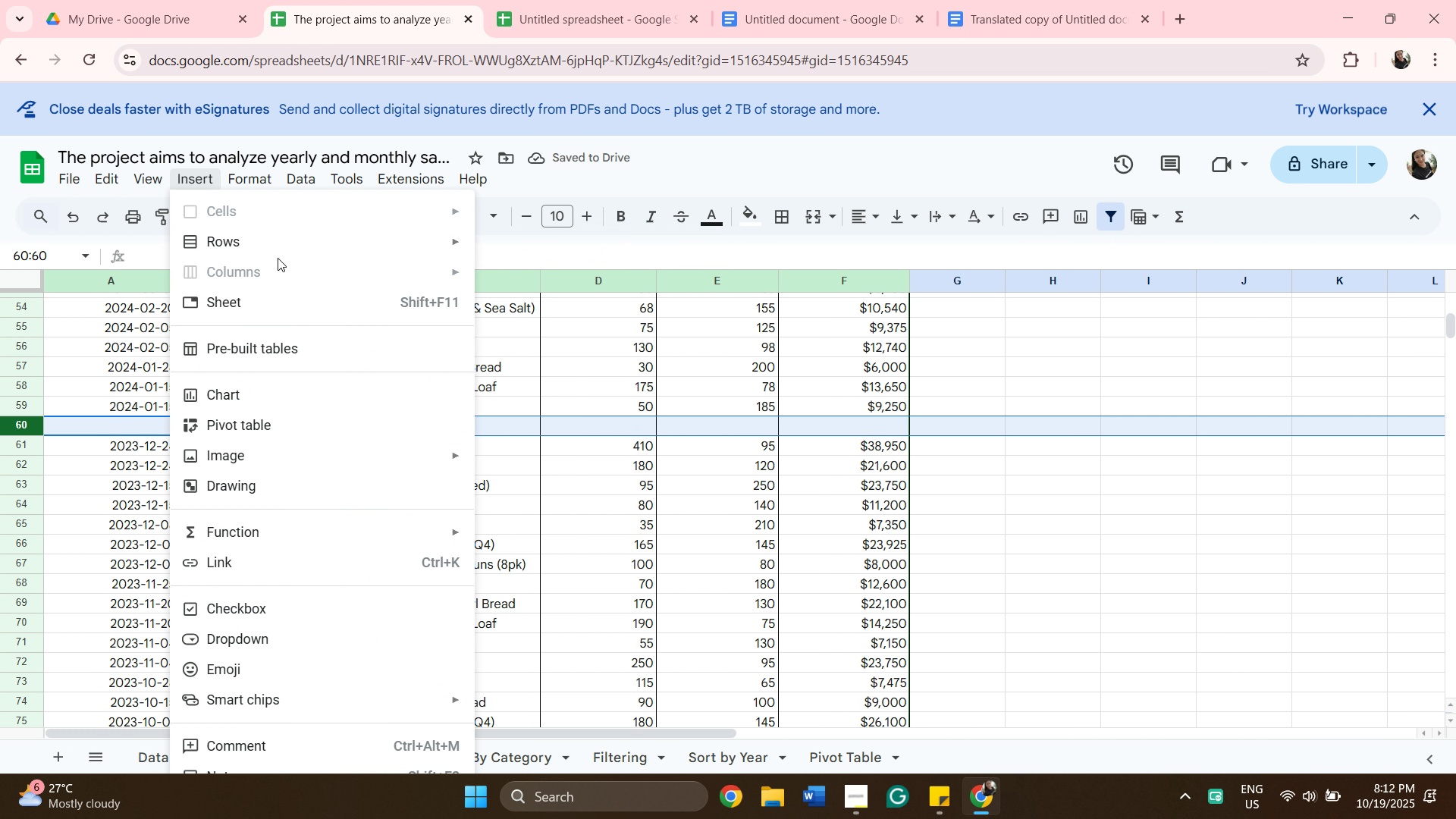 
left_click([276, 252])
 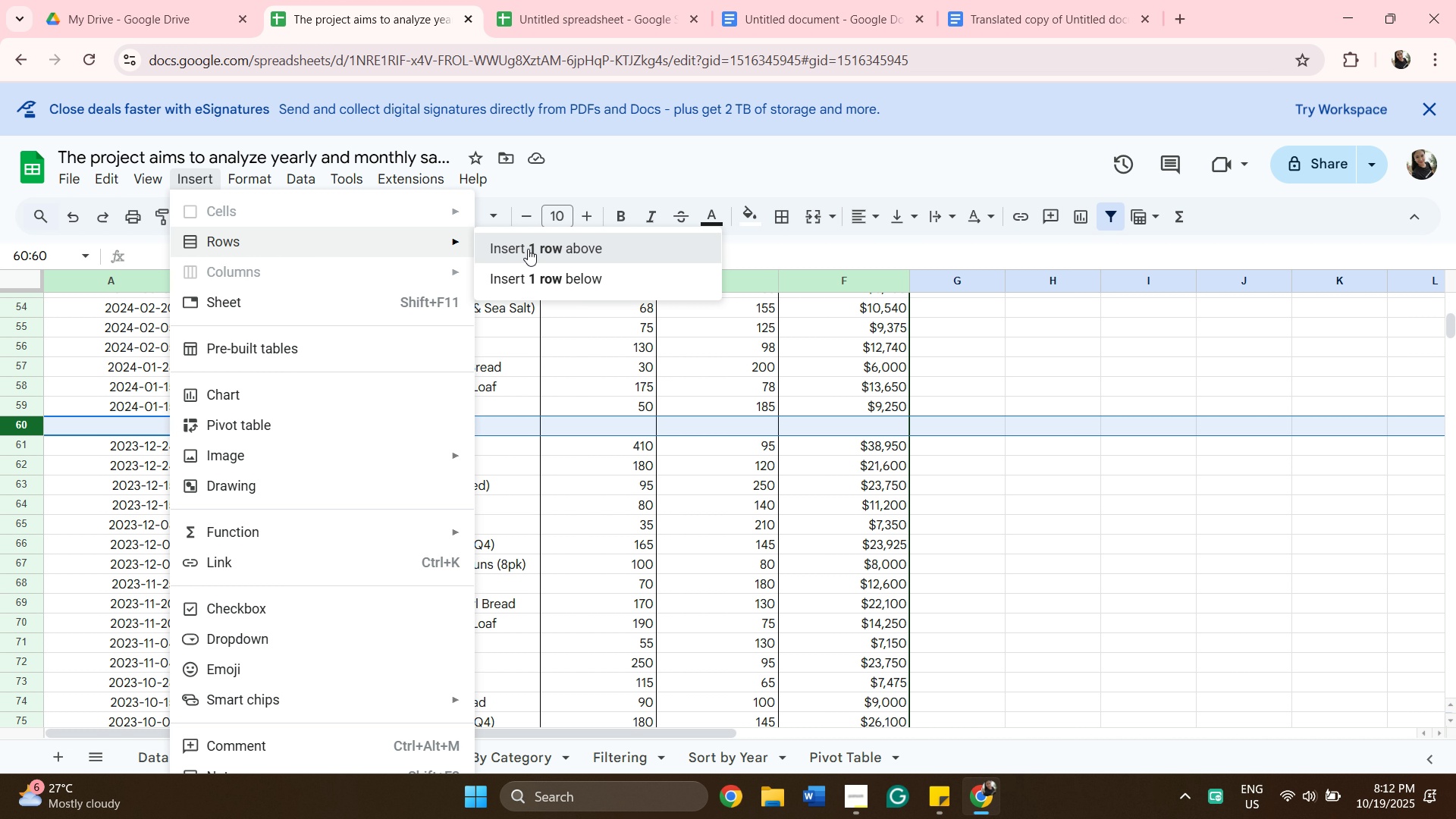 
left_click([528, 249])
 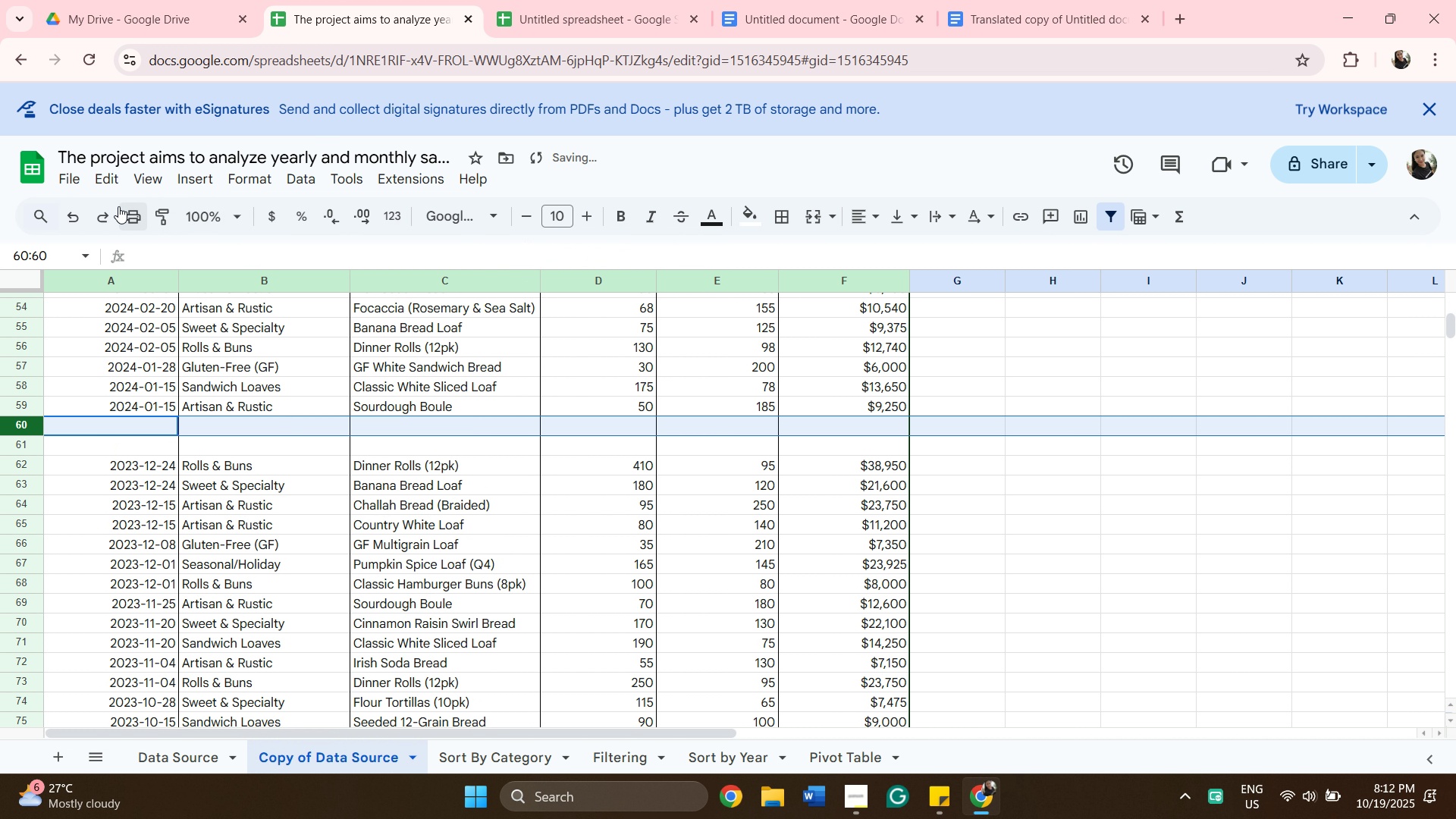 
left_click([190, 175])
 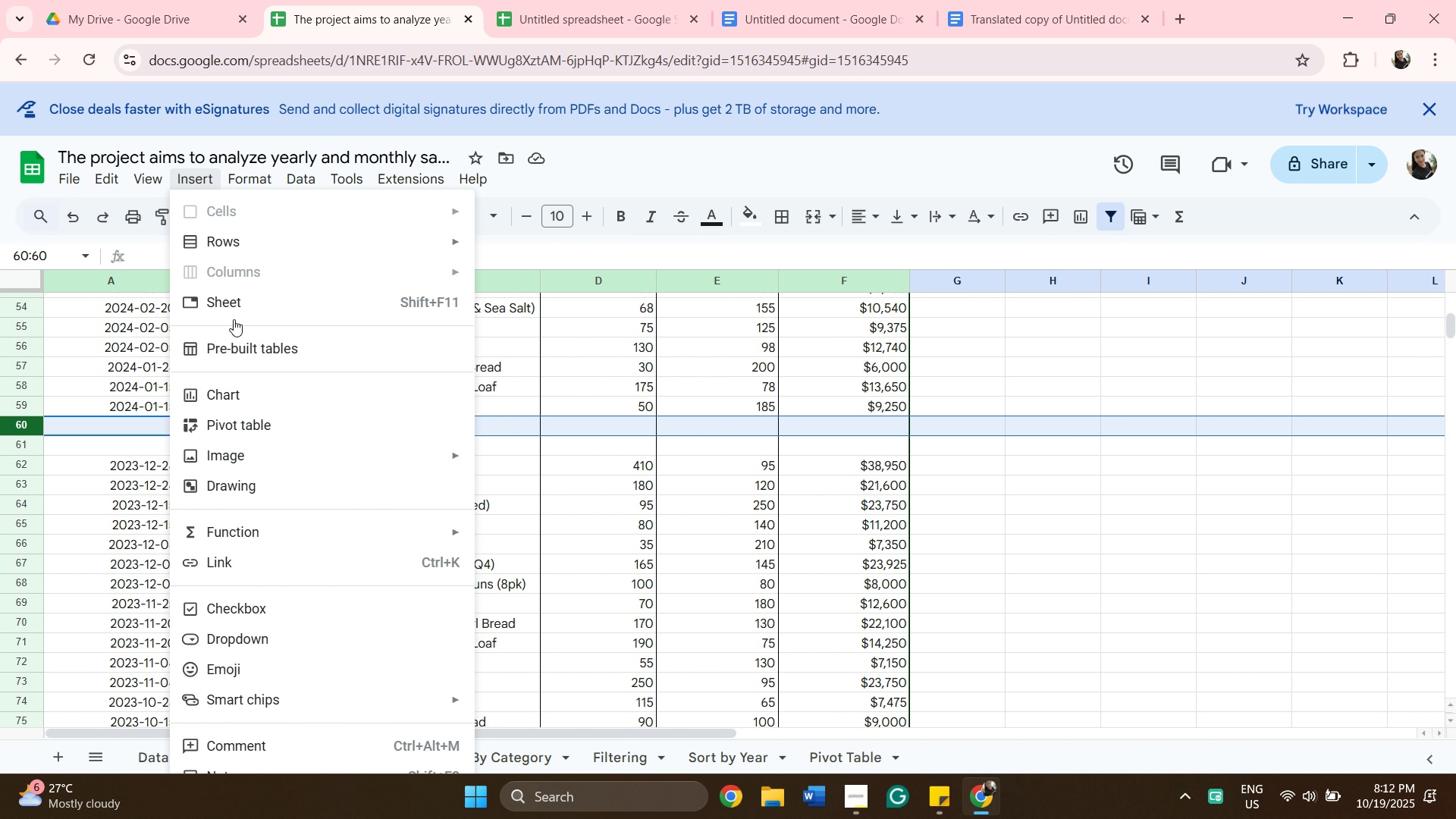 
left_click([241, 246])
 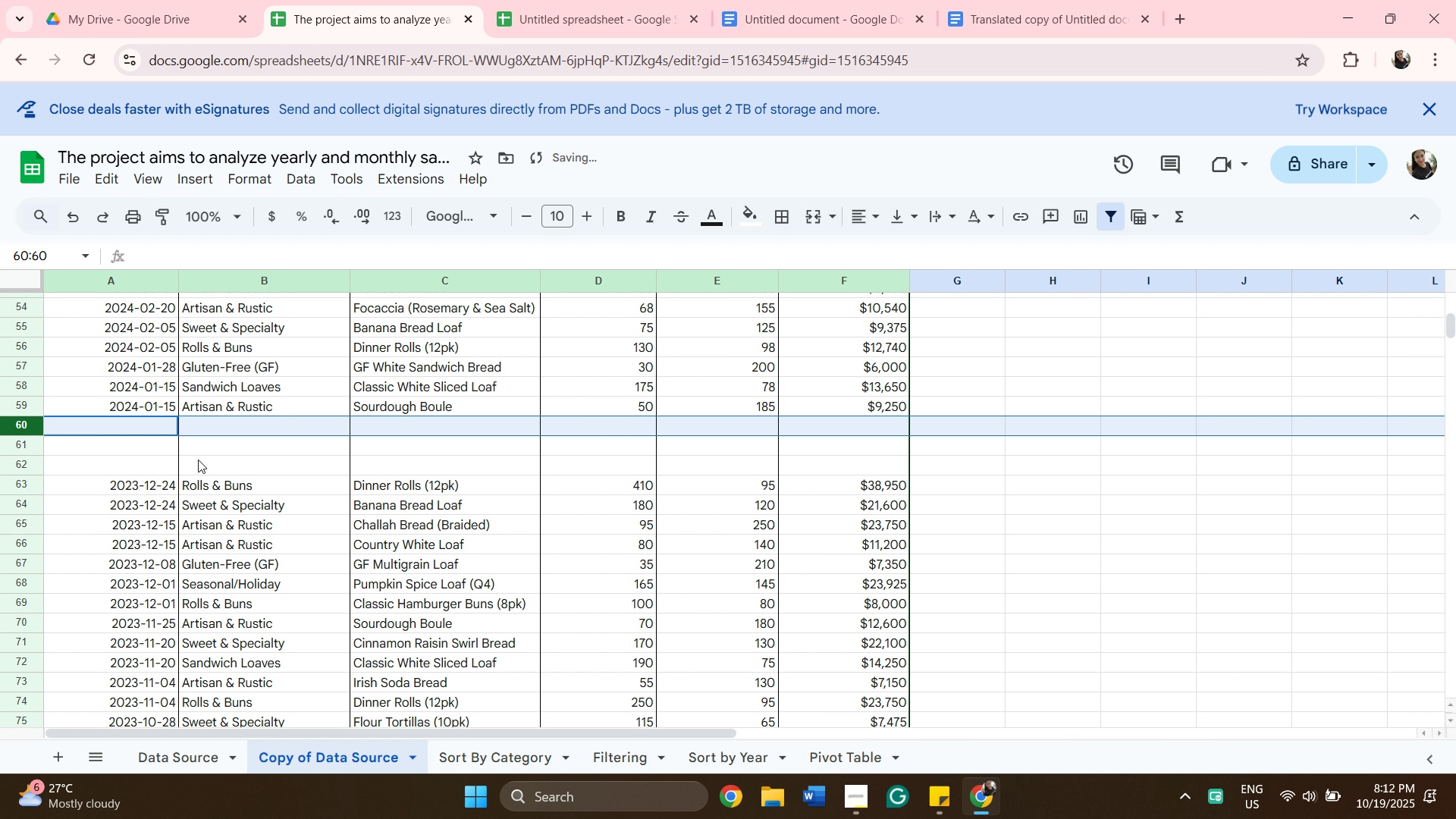 
scroll: coordinate [325, 585], scroll_direction: down, amount: 10.0
 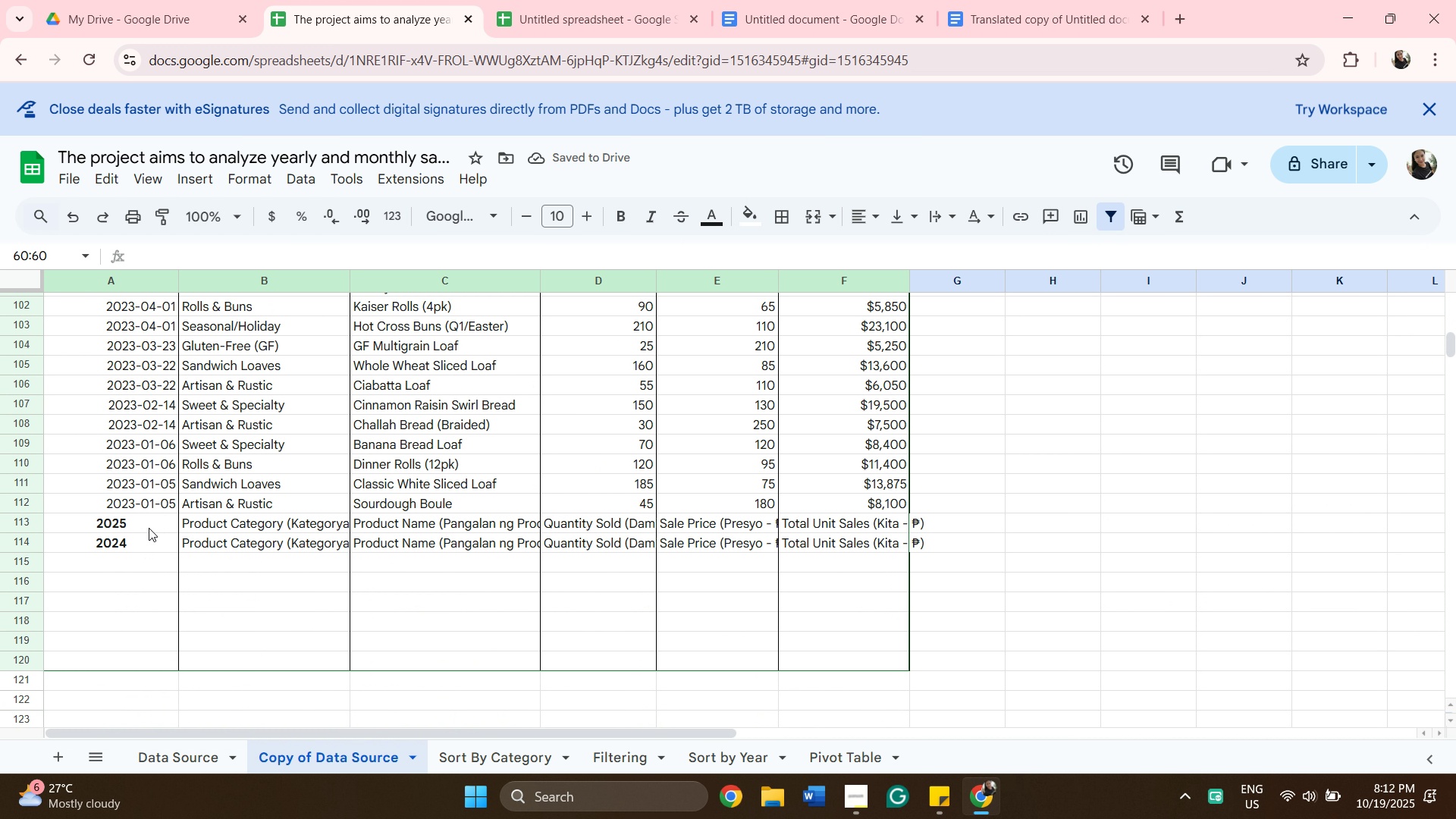 
left_click([149, 525])
 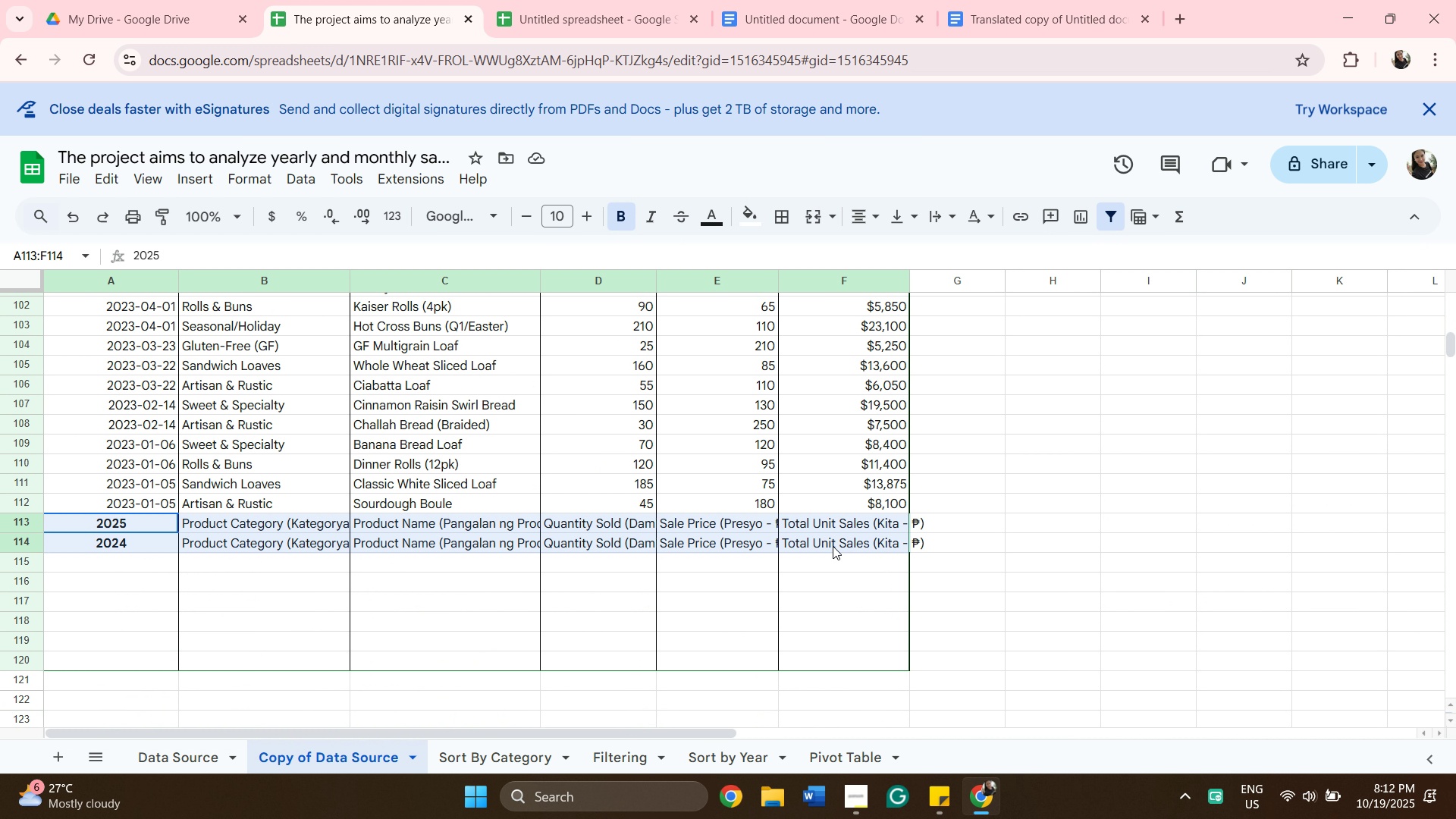 
hold_key(key=ShiftLeft, duration=0.52)
 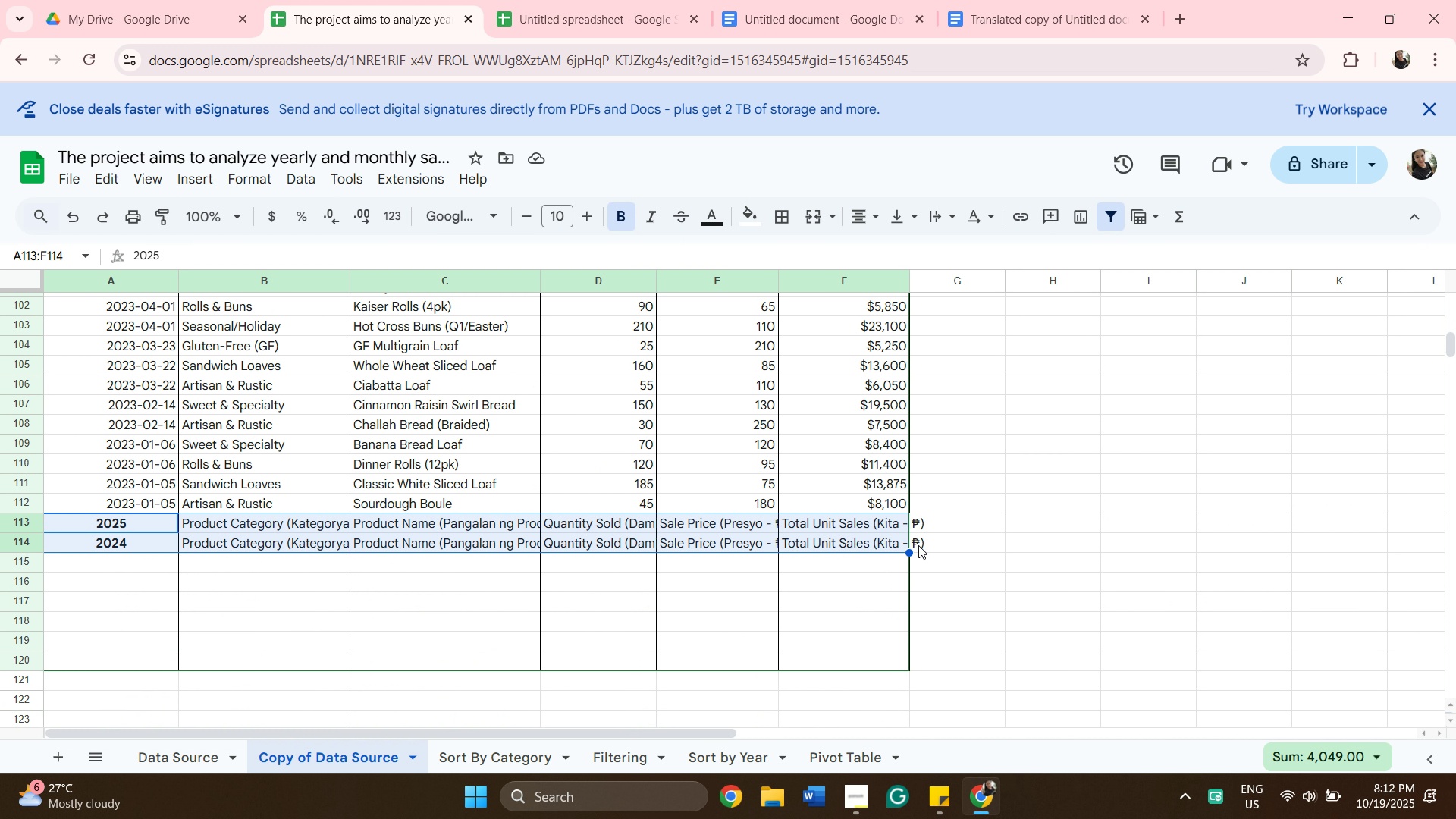 
left_click([833, 546])
 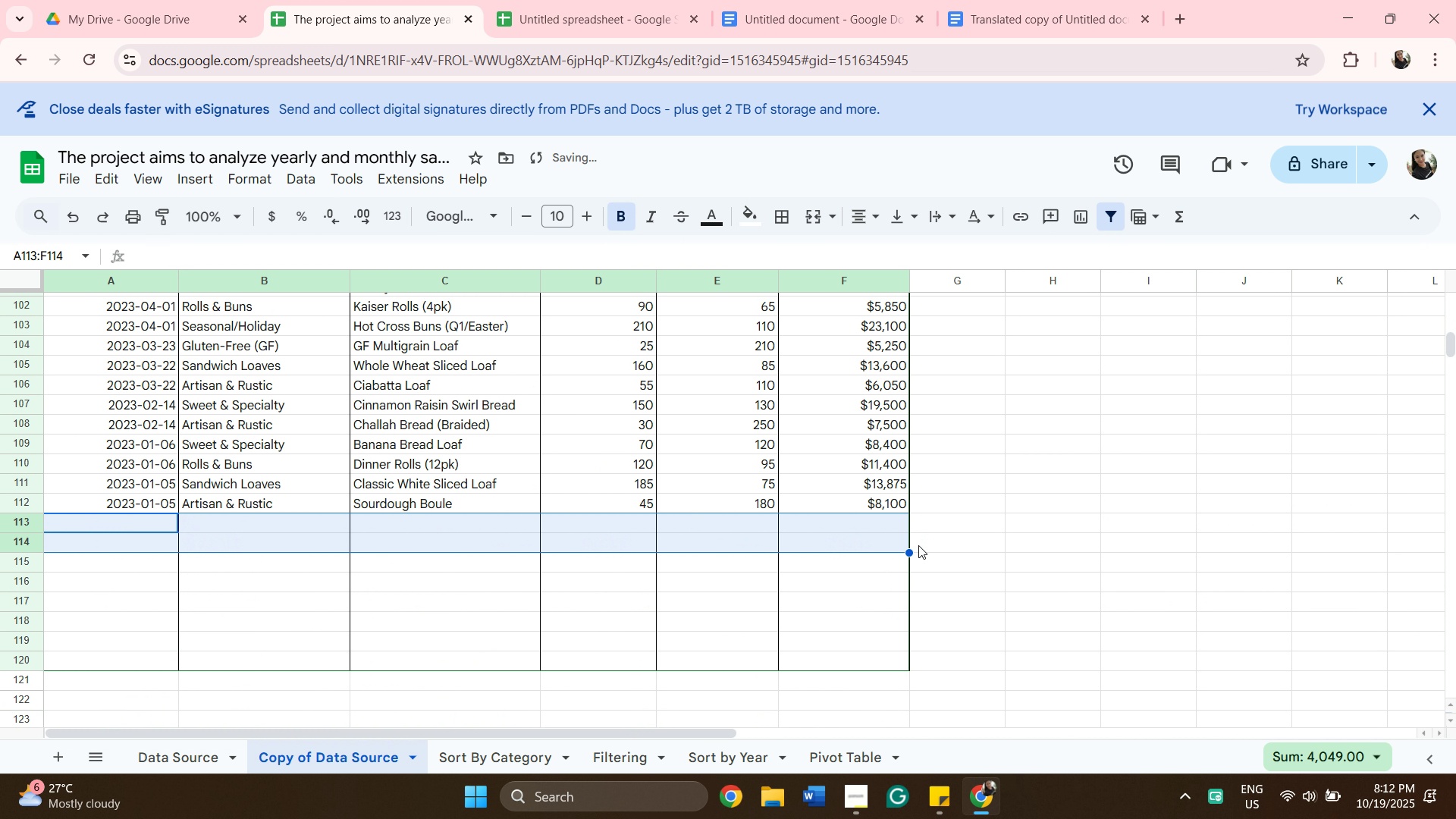 
key(Backspace)
 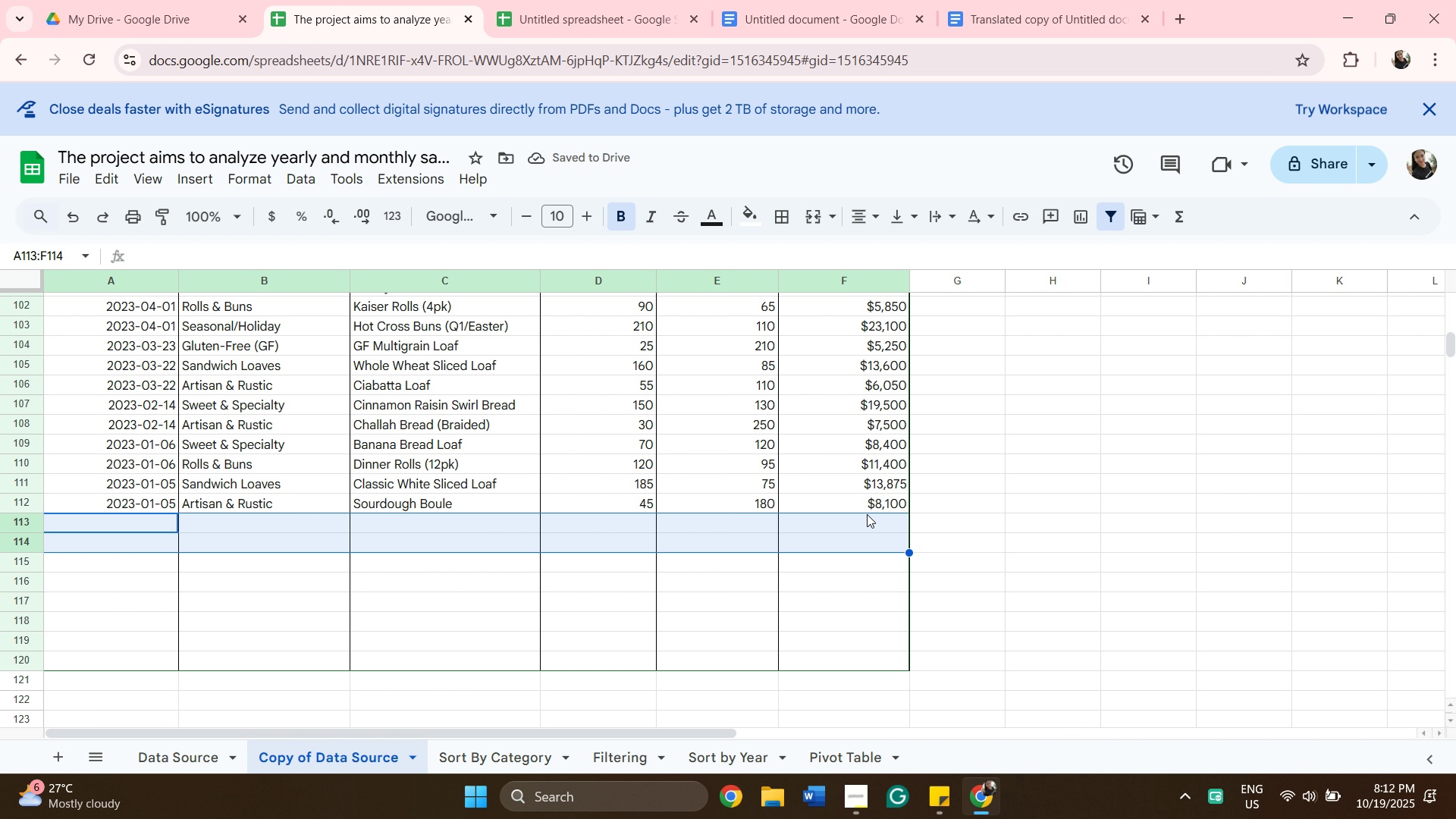 
left_click([968, 602])
 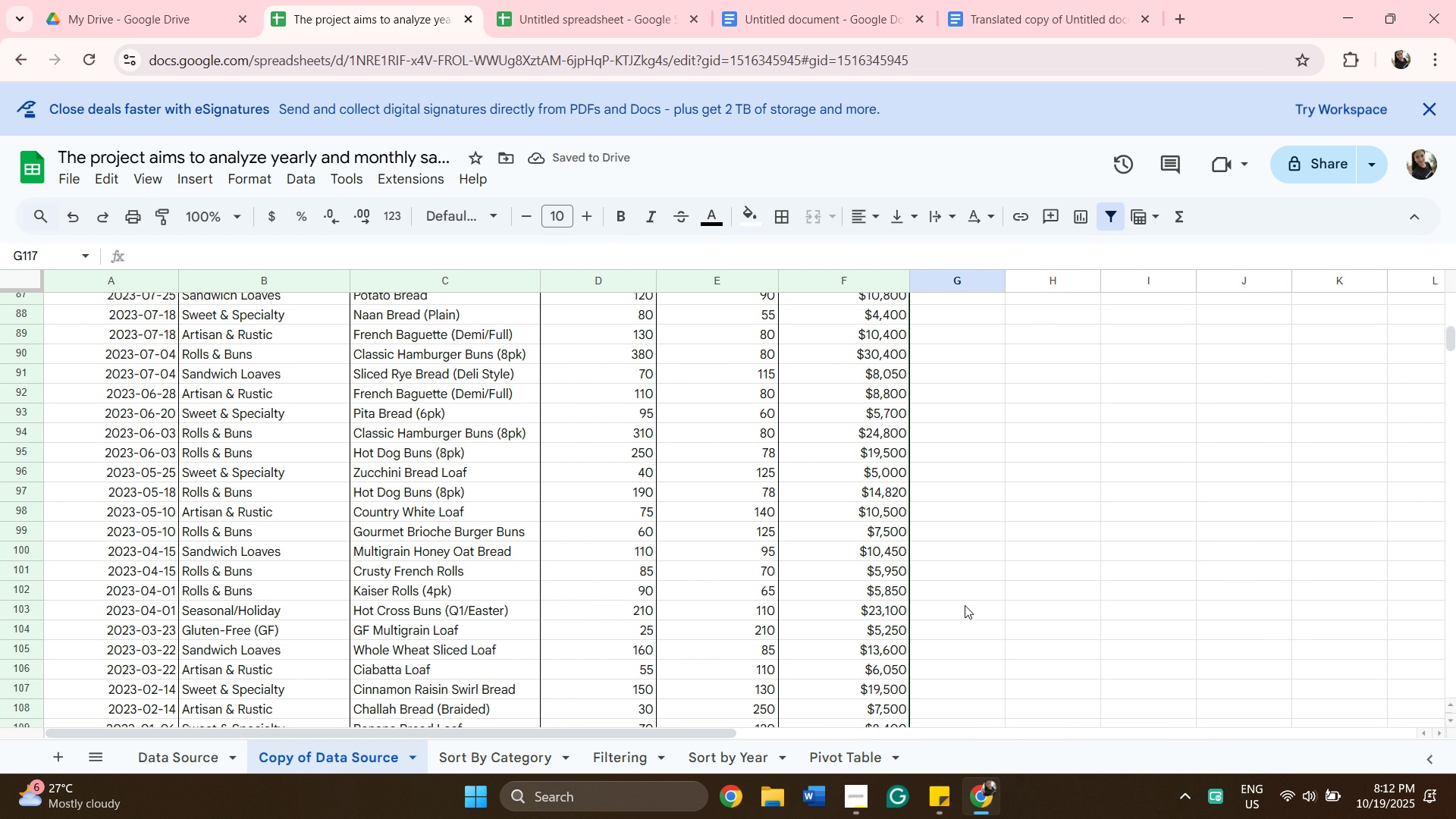 
scroll: coordinate [965, 606], scroll_direction: up, amount: 11.0
 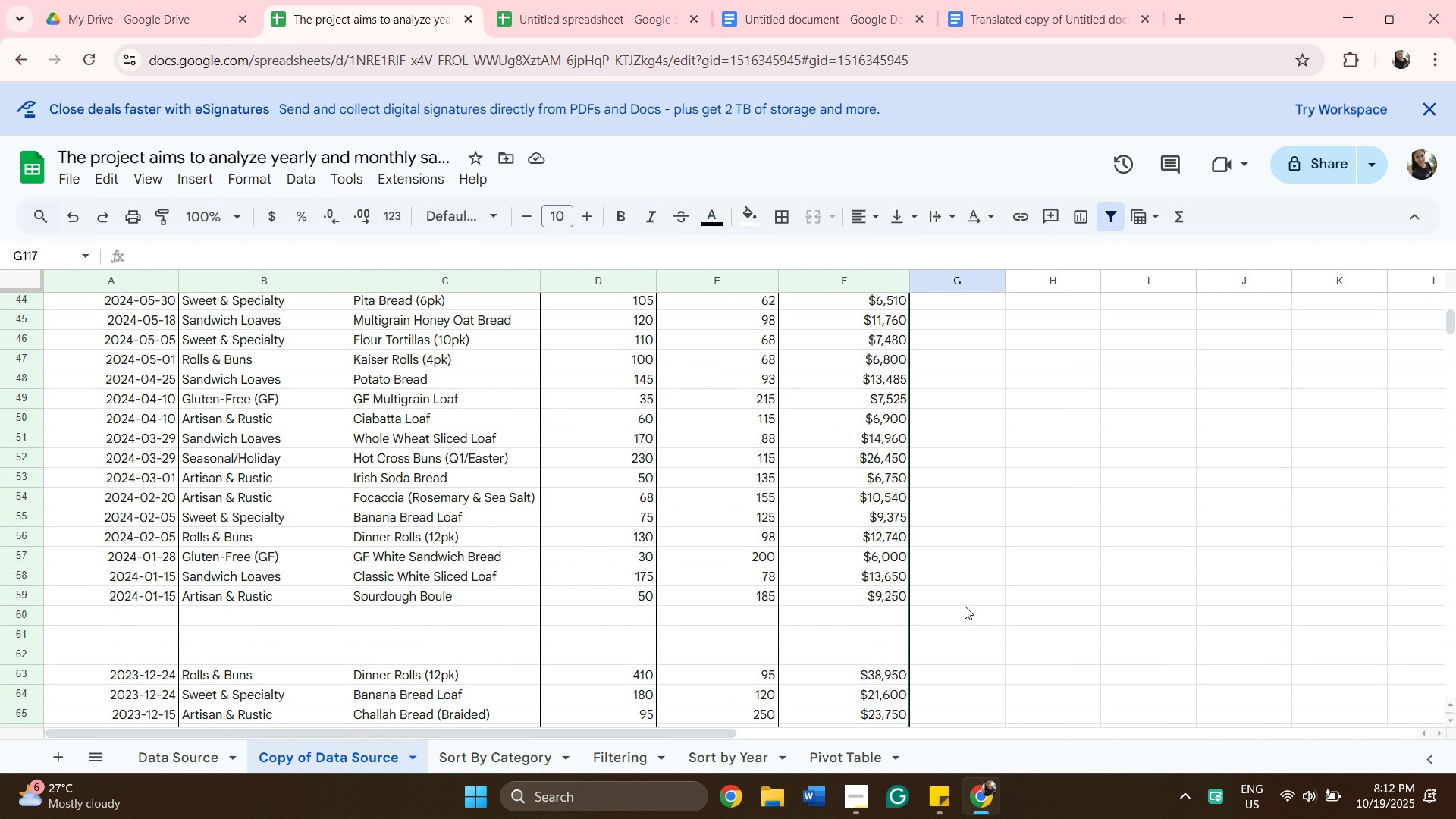 
scroll: coordinate [965, 606], scroll_direction: down, amount: 11.0
 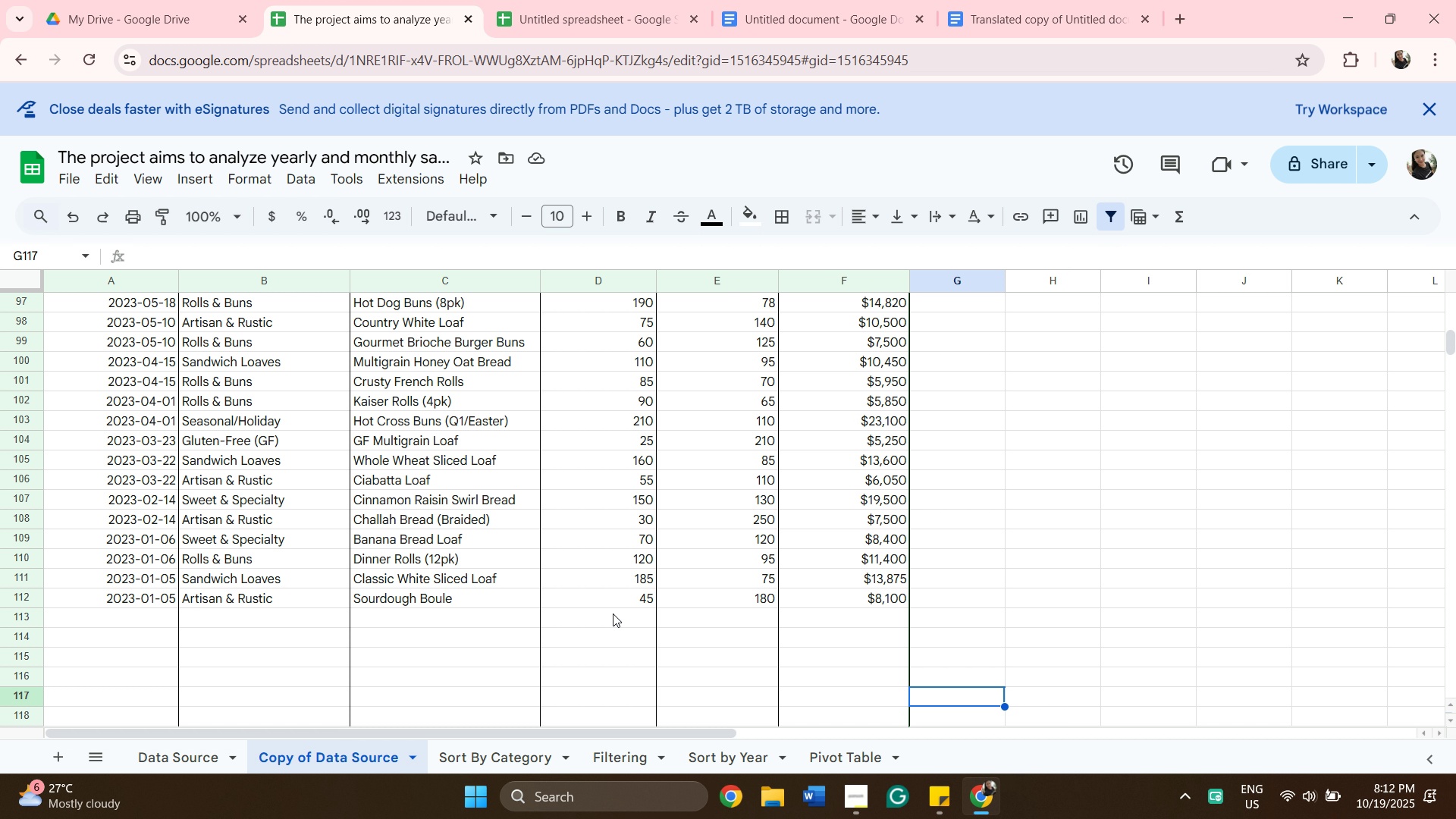 
wait(5.25)
 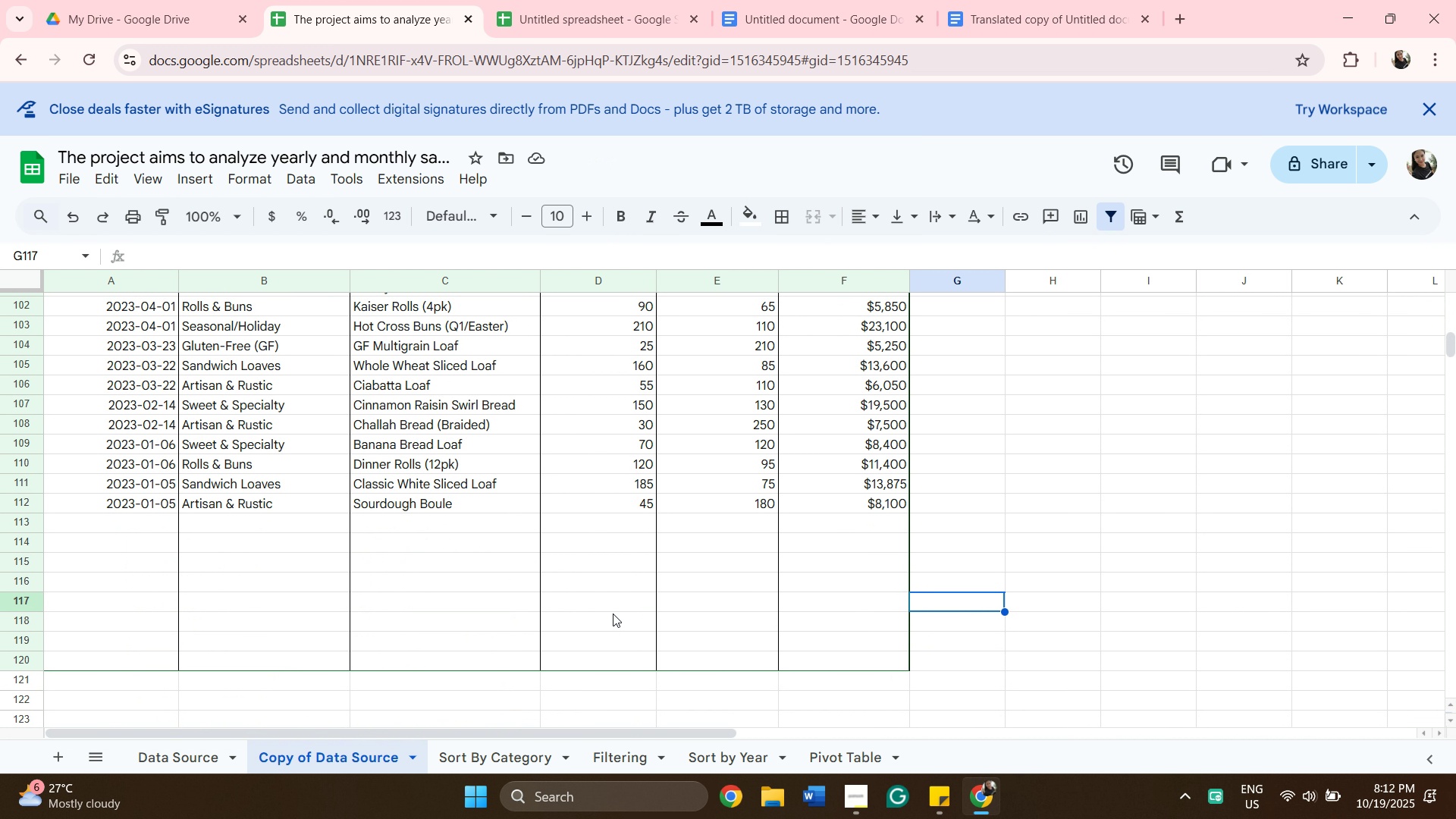 
scroll: coordinate [645, 620], scroll_direction: up, amount: 3.0
 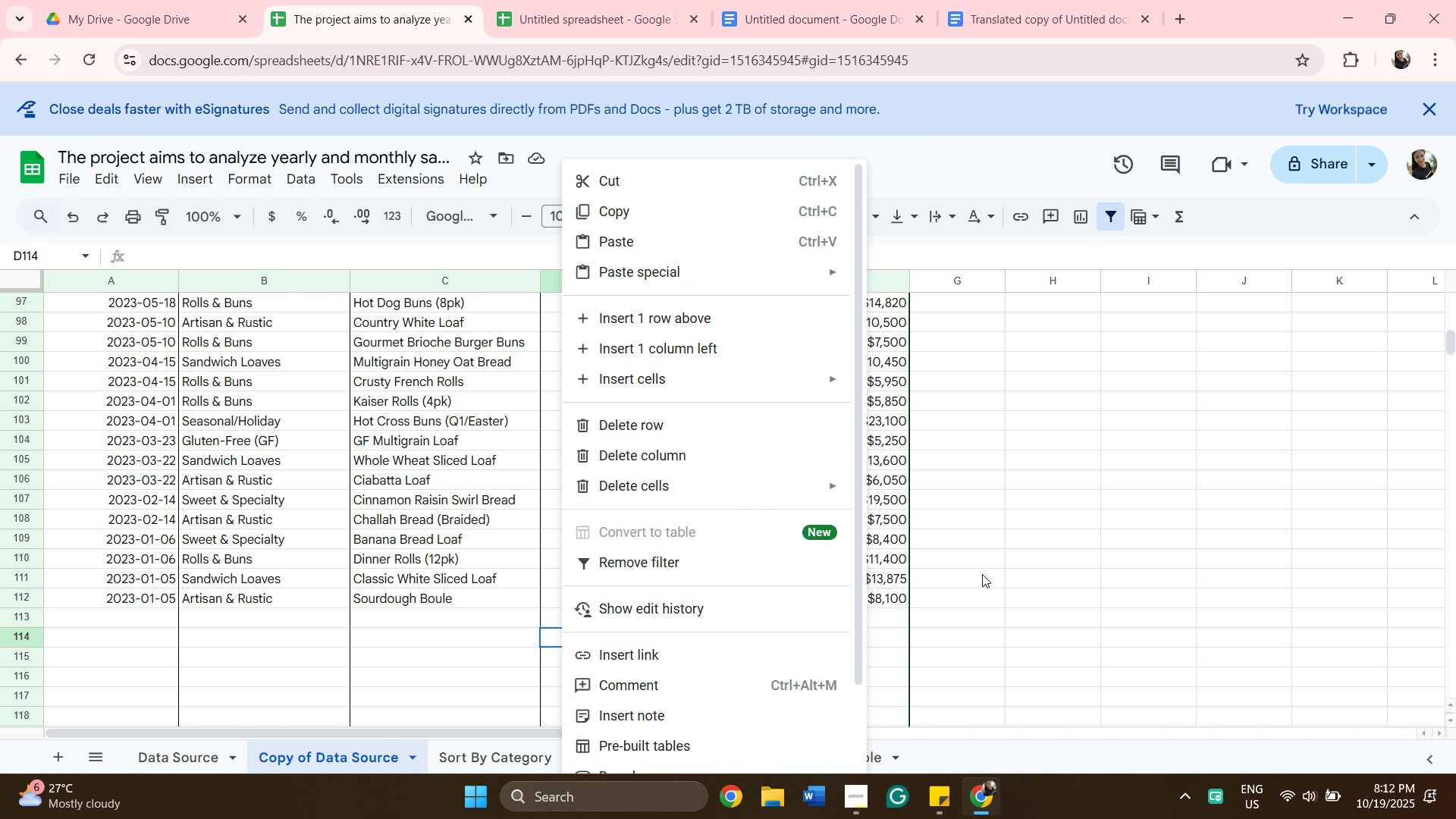 
left_click([982, 573])
 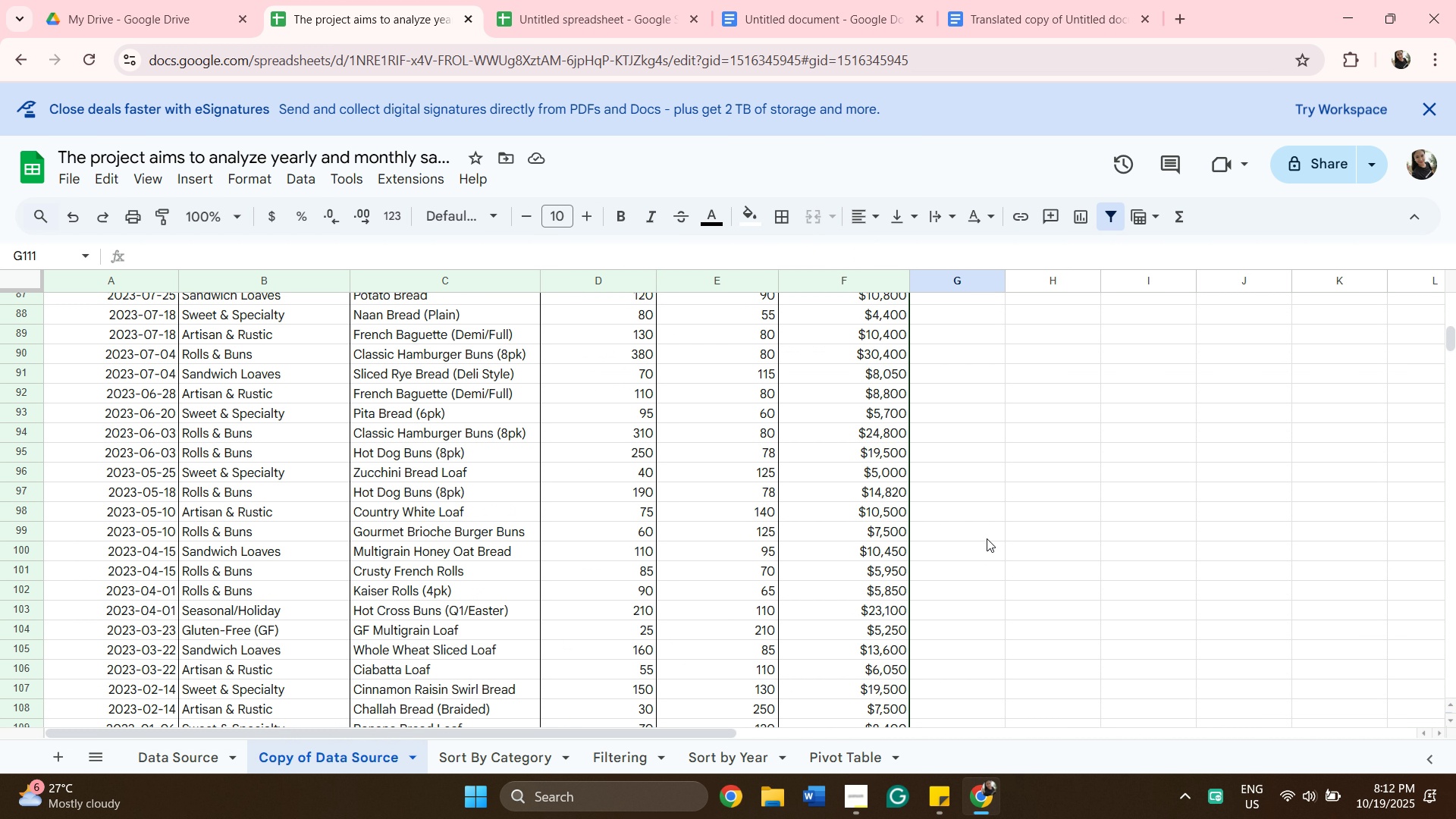 
scroll: coordinate [343, 472], scroll_direction: up, amount: 19.0
 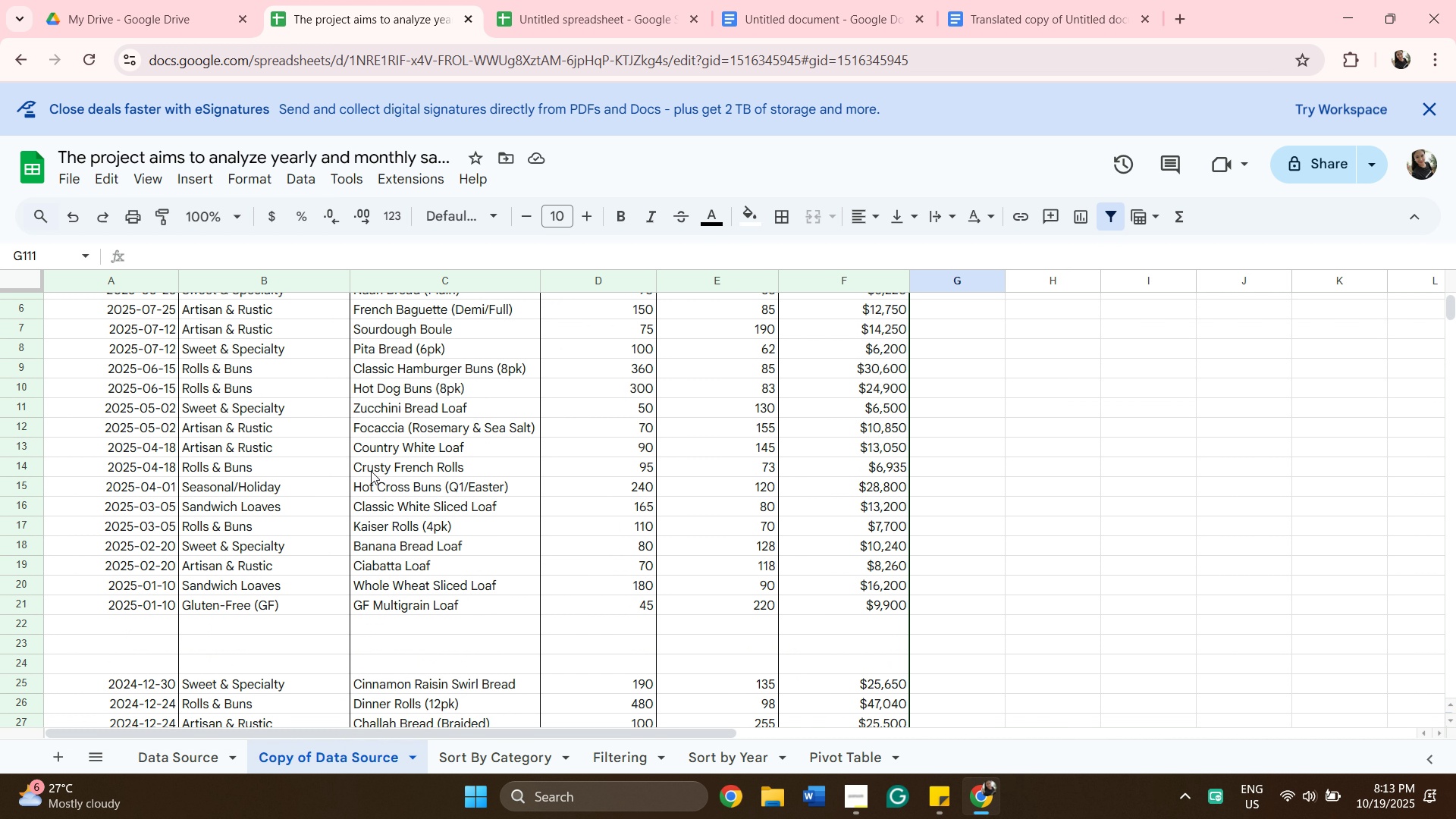 
wait(8.1)
 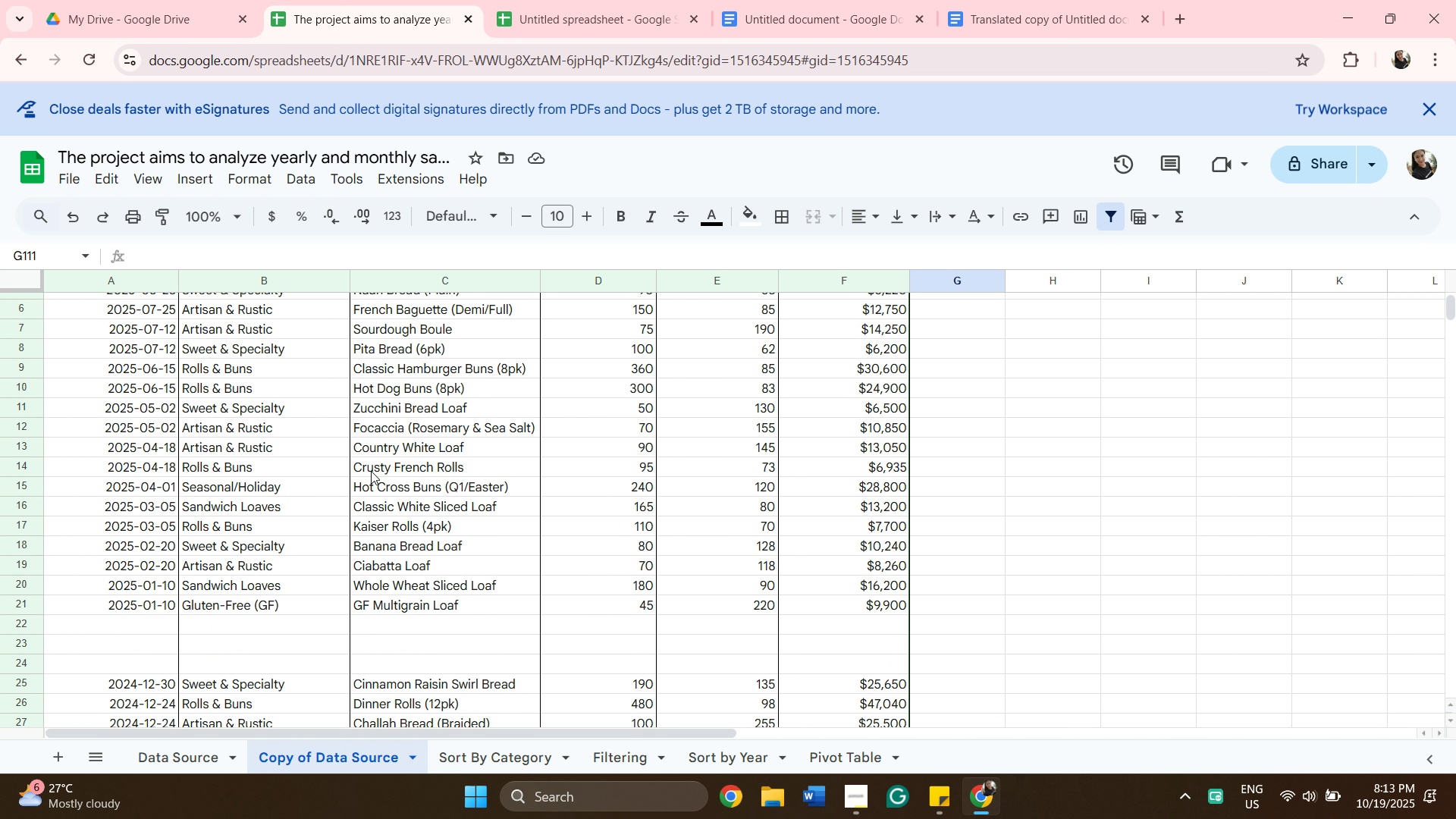 
scroll: coordinate [368, 504], scroll_direction: up, amount: 3.0
 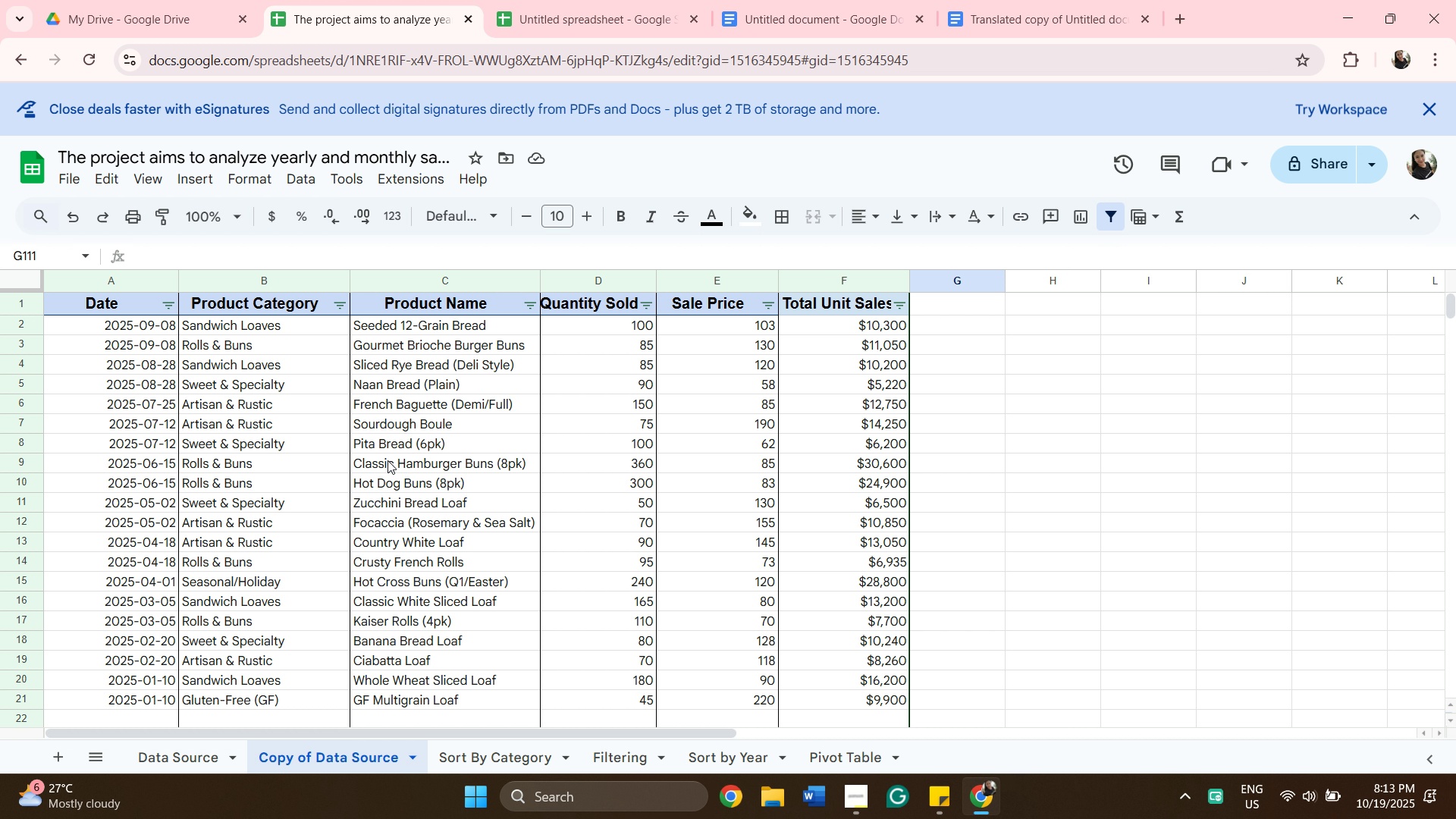 
scroll: coordinate [388, 460], scroll_direction: down, amount: 1.0
 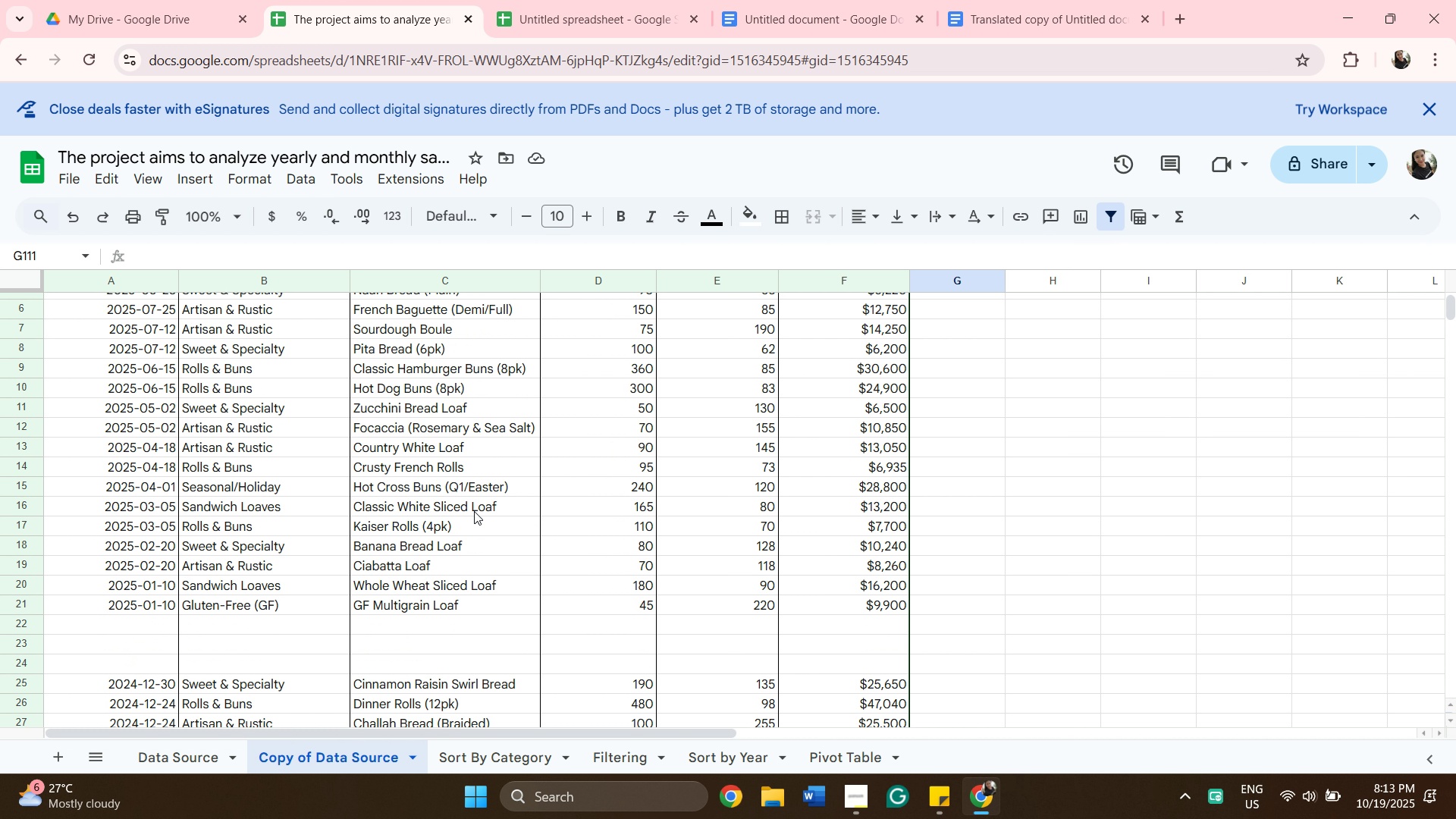 
scroll: coordinate [474, 511], scroll_direction: up, amount: 2.0
 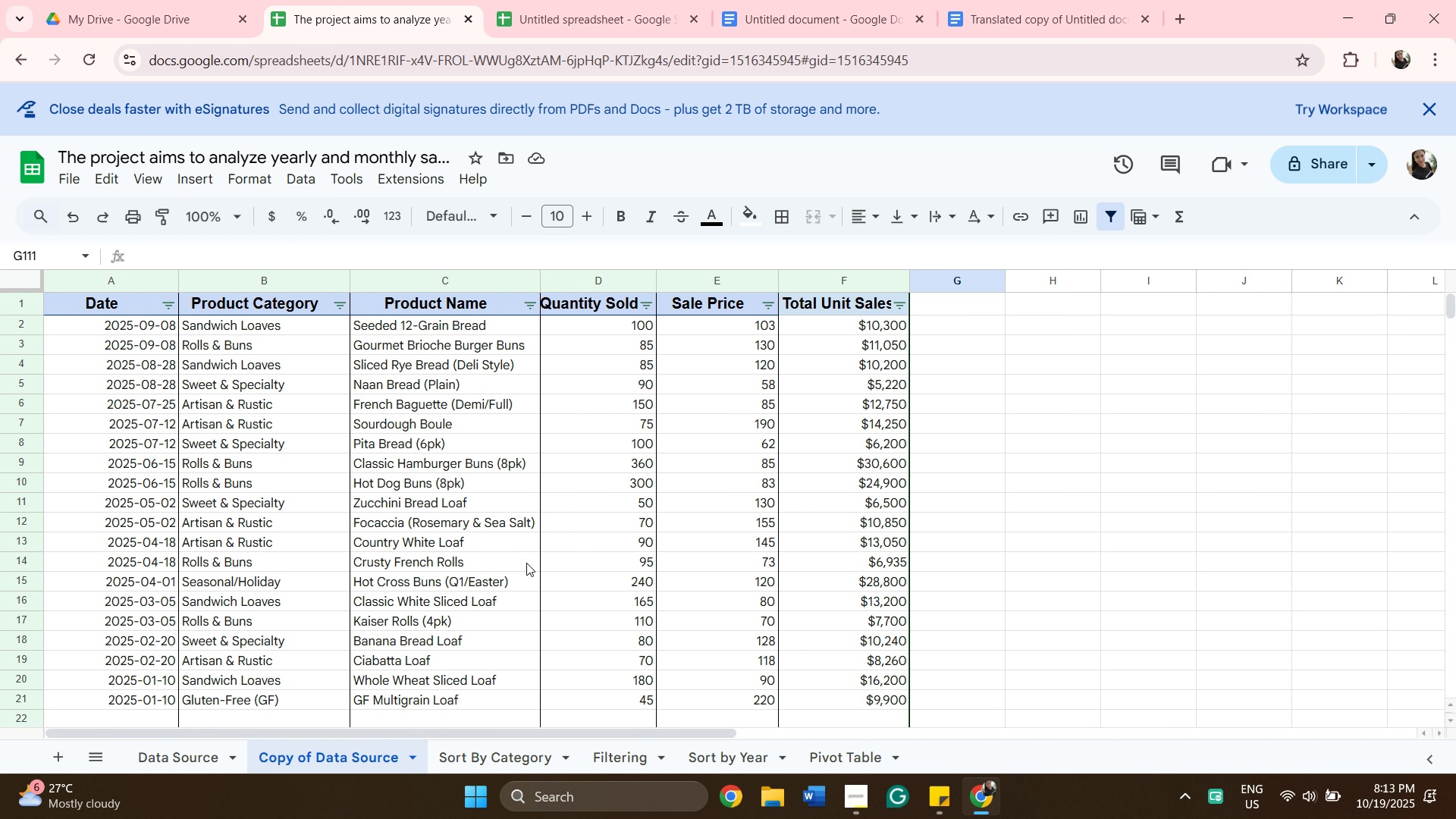 
scroll: coordinate [538, 545], scroll_direction: down, amount: 2.0
 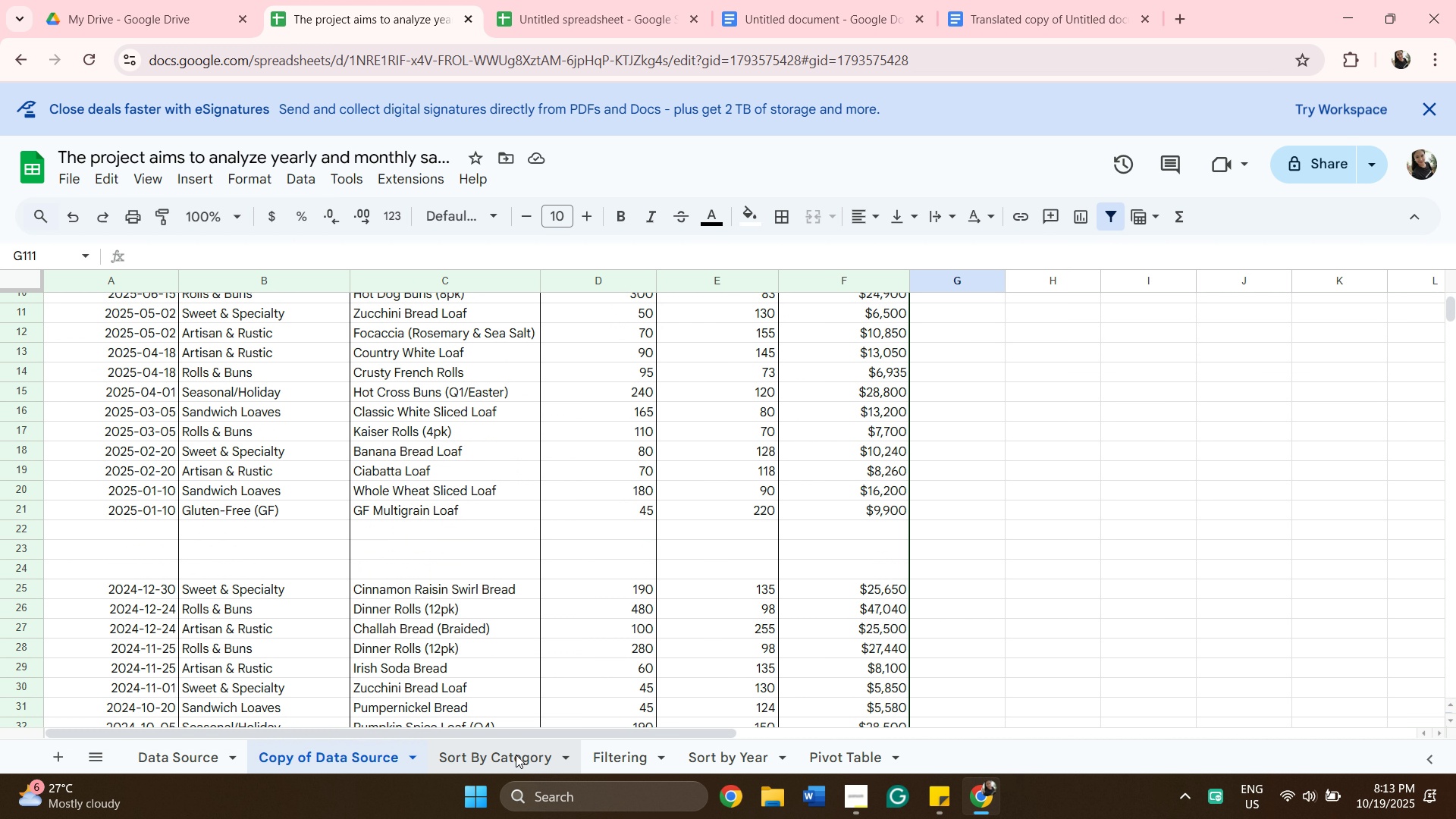 
wait(5.4)
 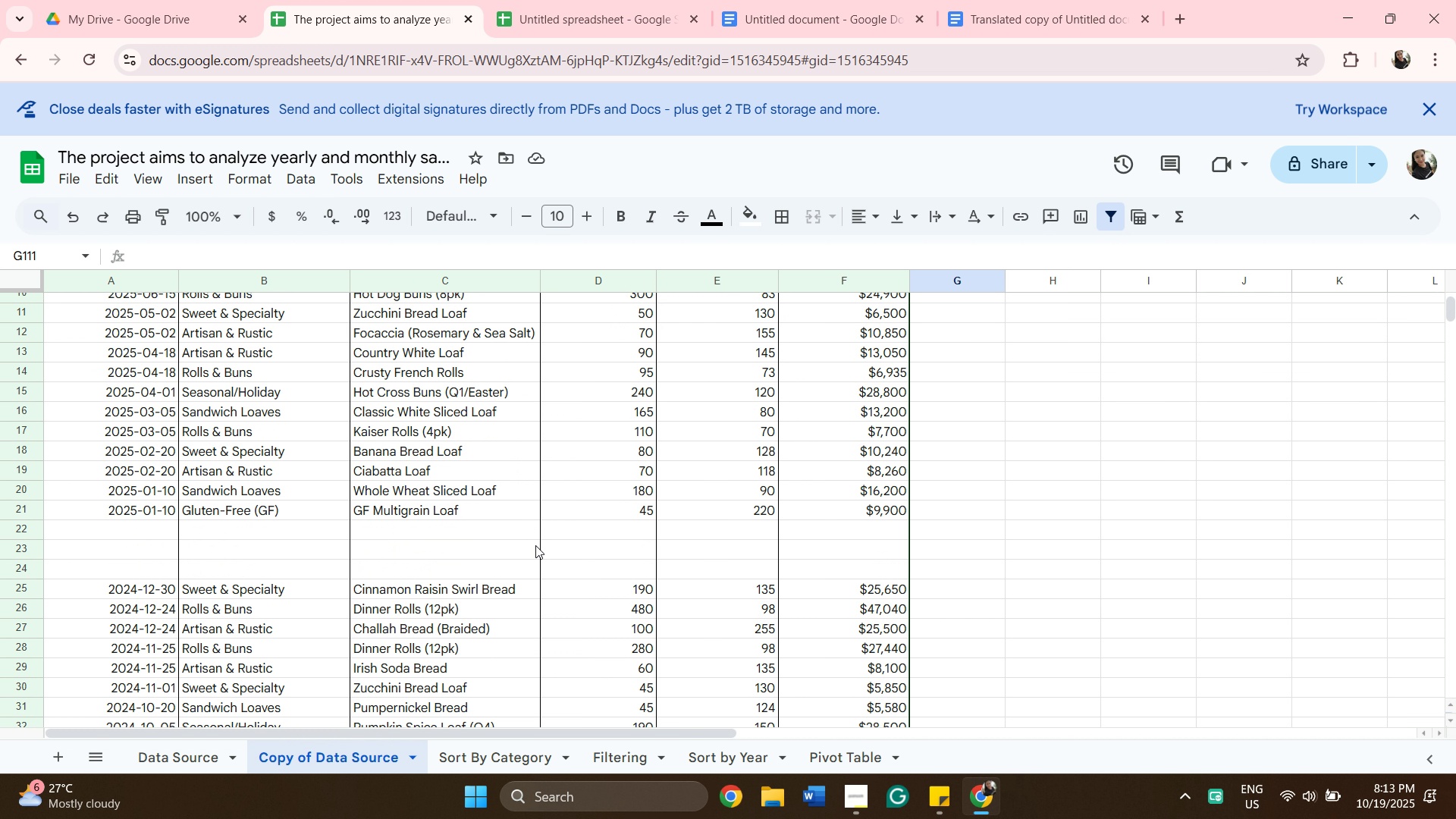 
scroll: coordinate [849, 566], scroll_direction: up, amount: 4.0
 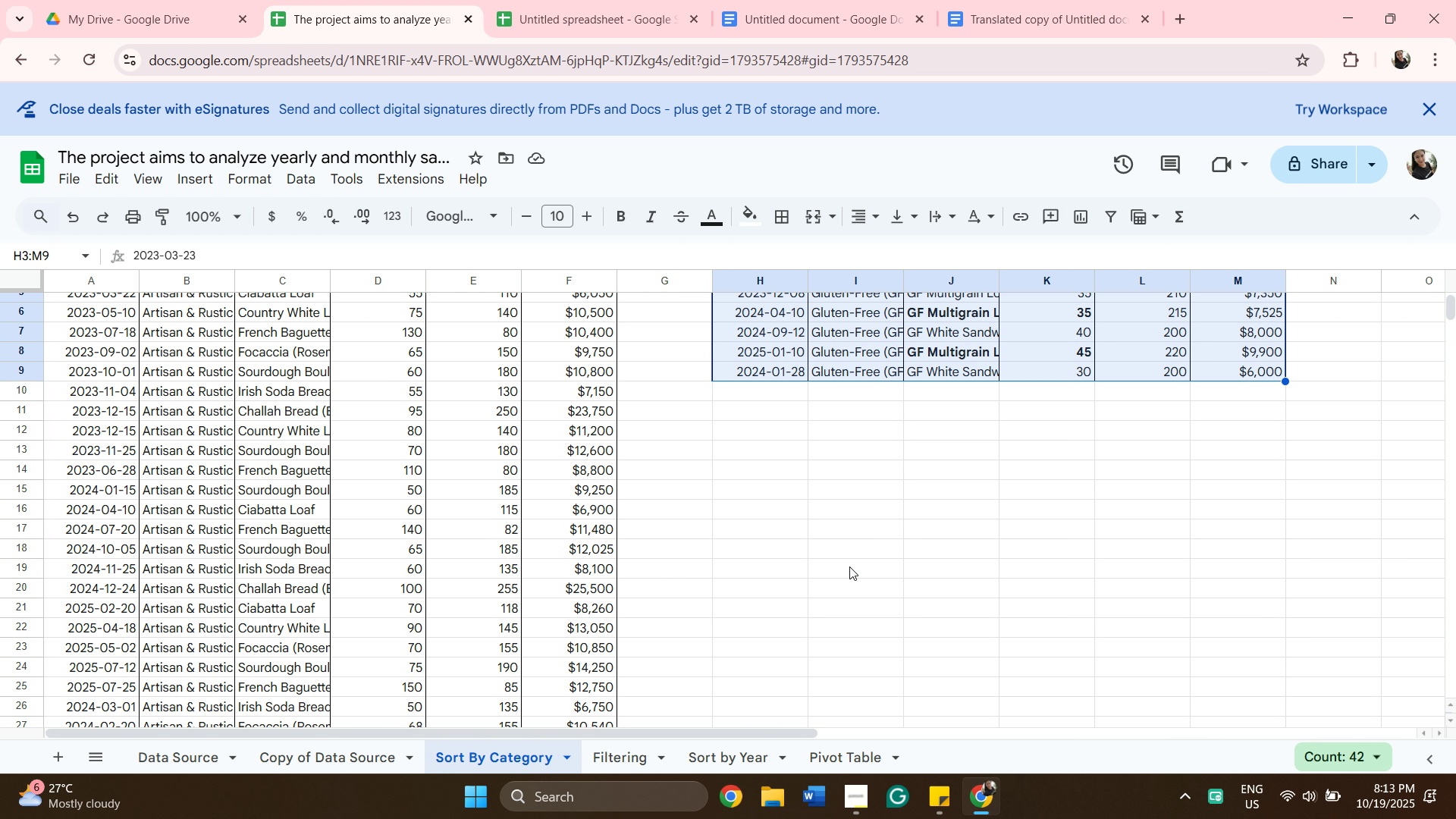 
scroll: coordinate [849, 566], scroll_direction: down, amount: 3.0
 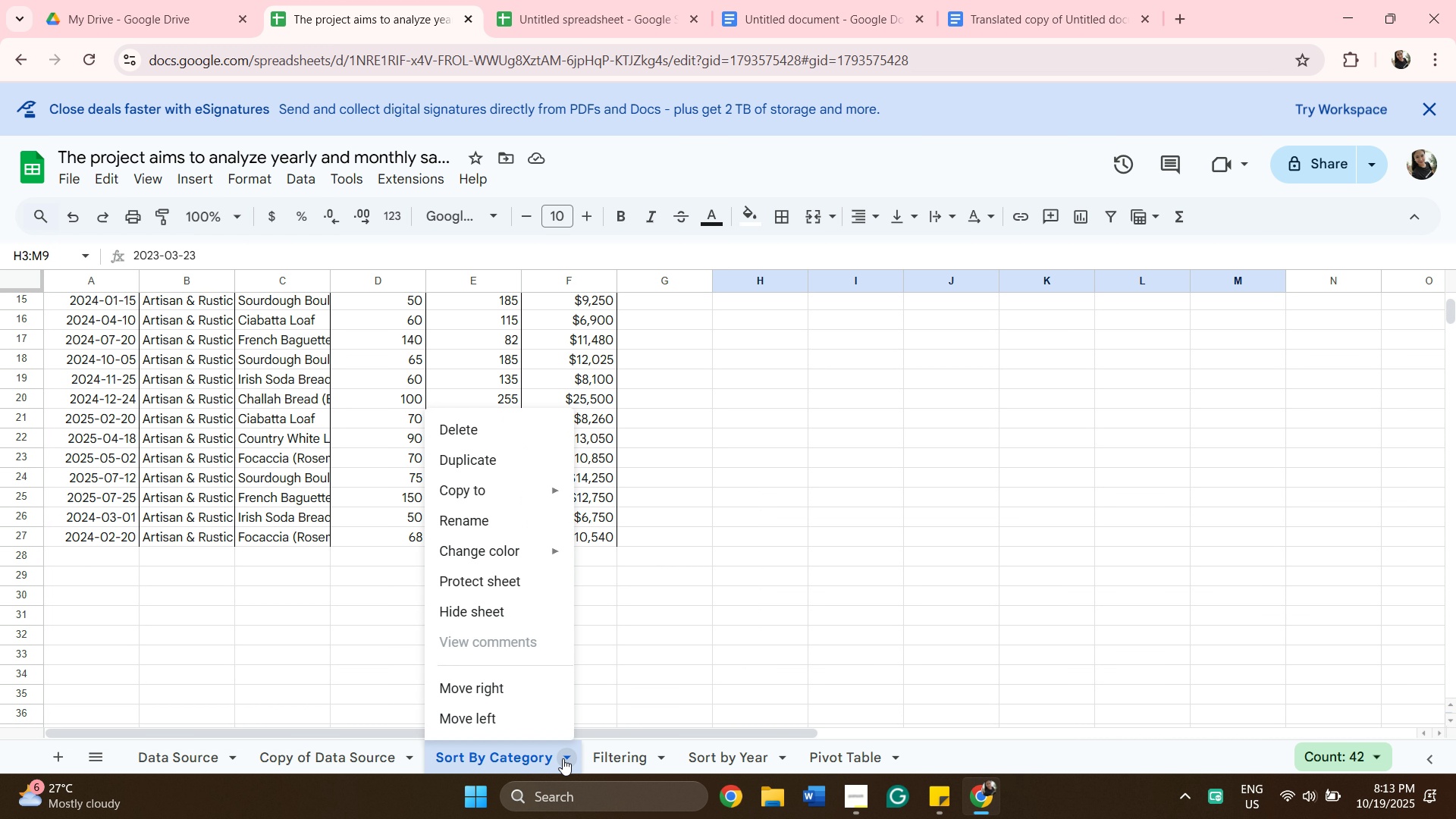 
left_click([563, 758])
 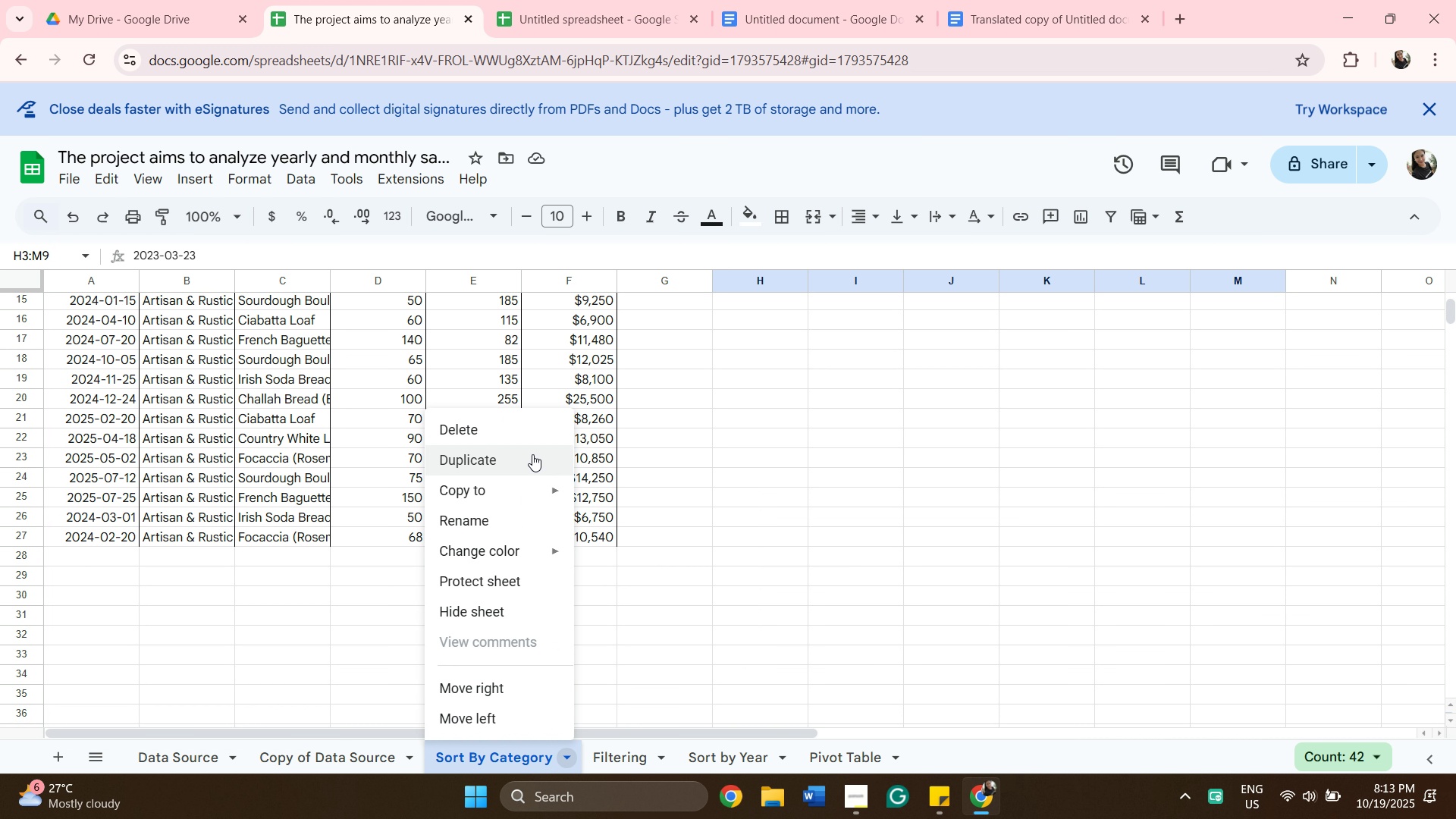 
left_click([526, 440])
 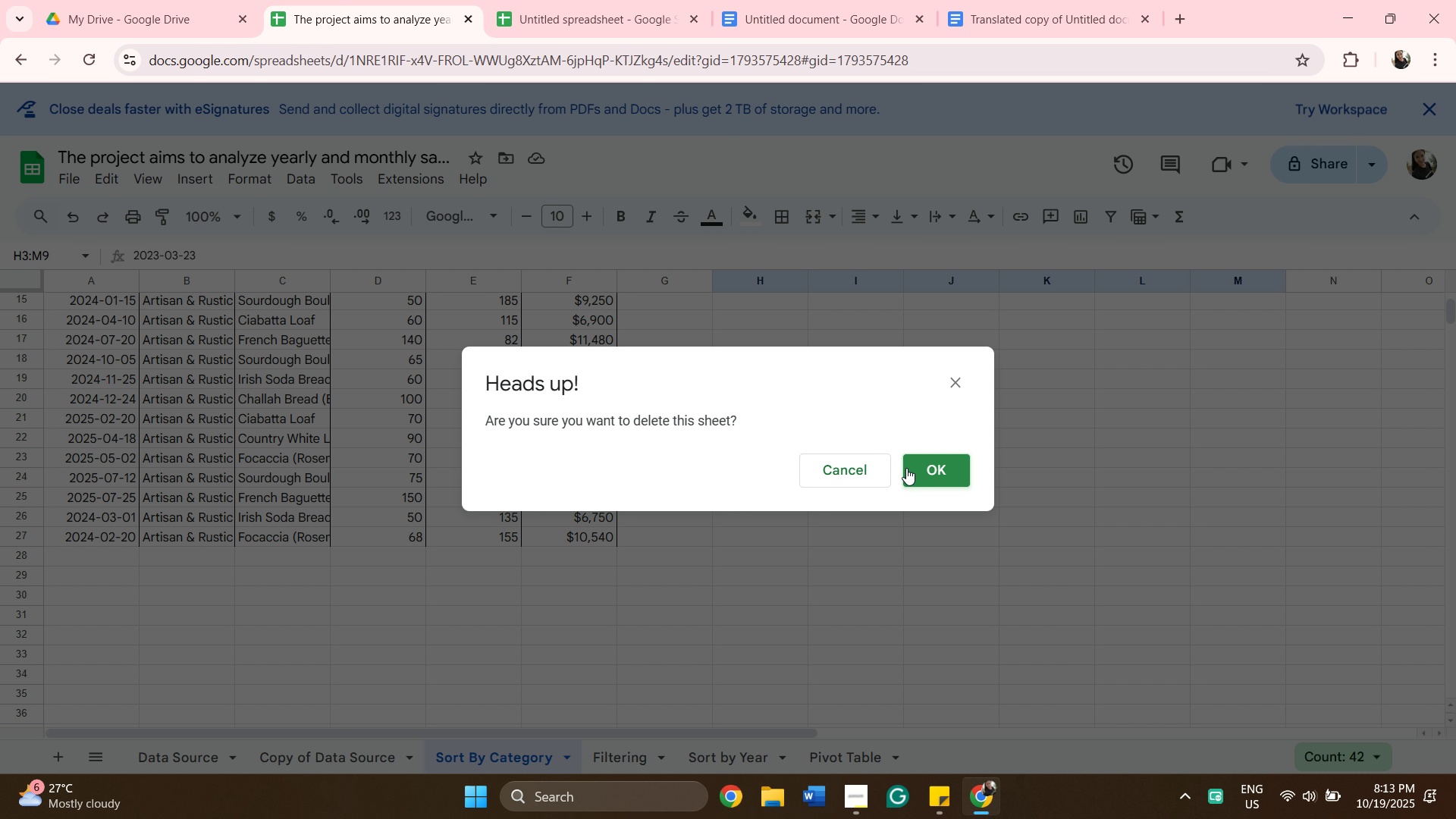 
left_click([911, 468])
 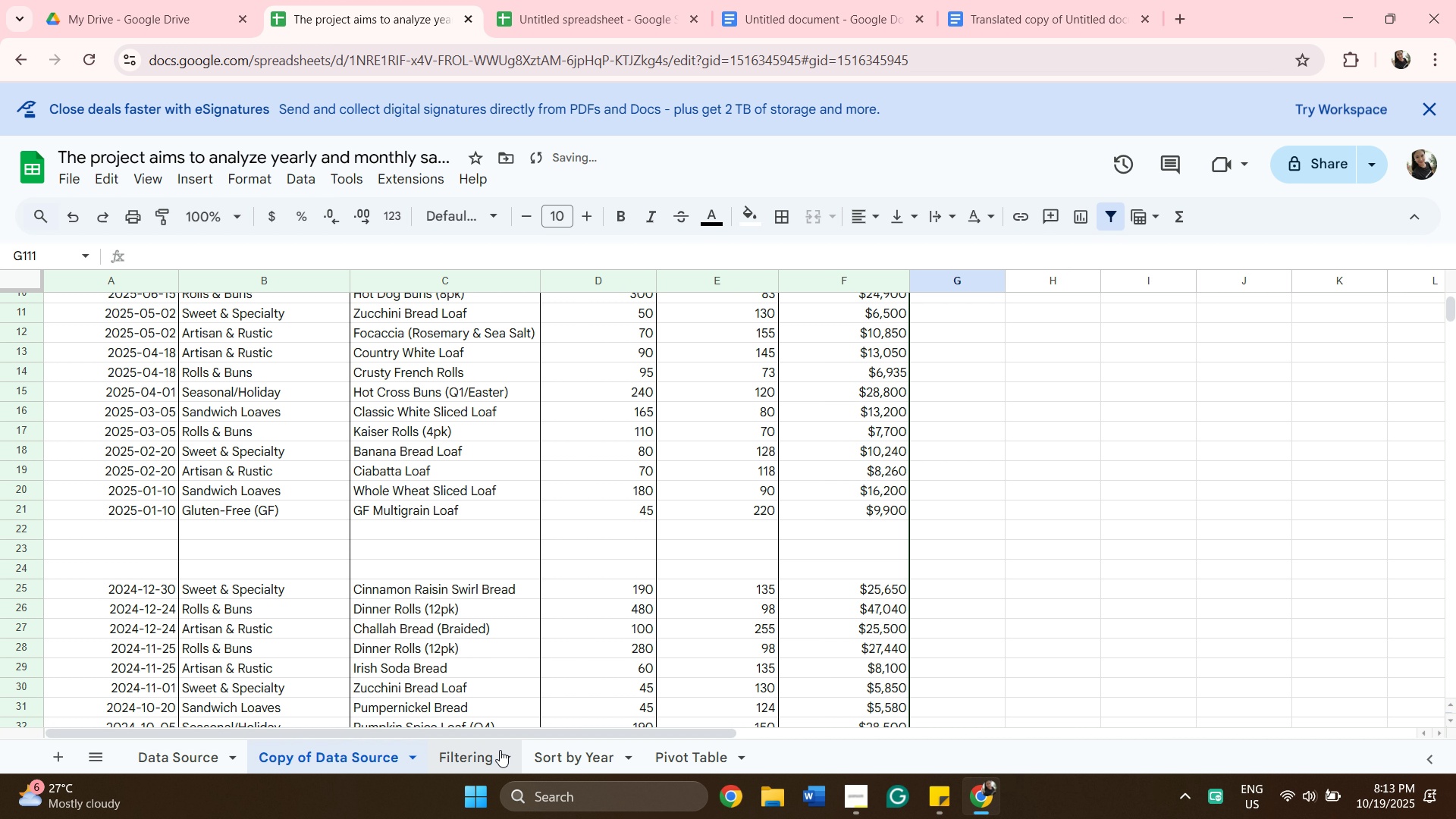 
mouse_move([538, 762])
 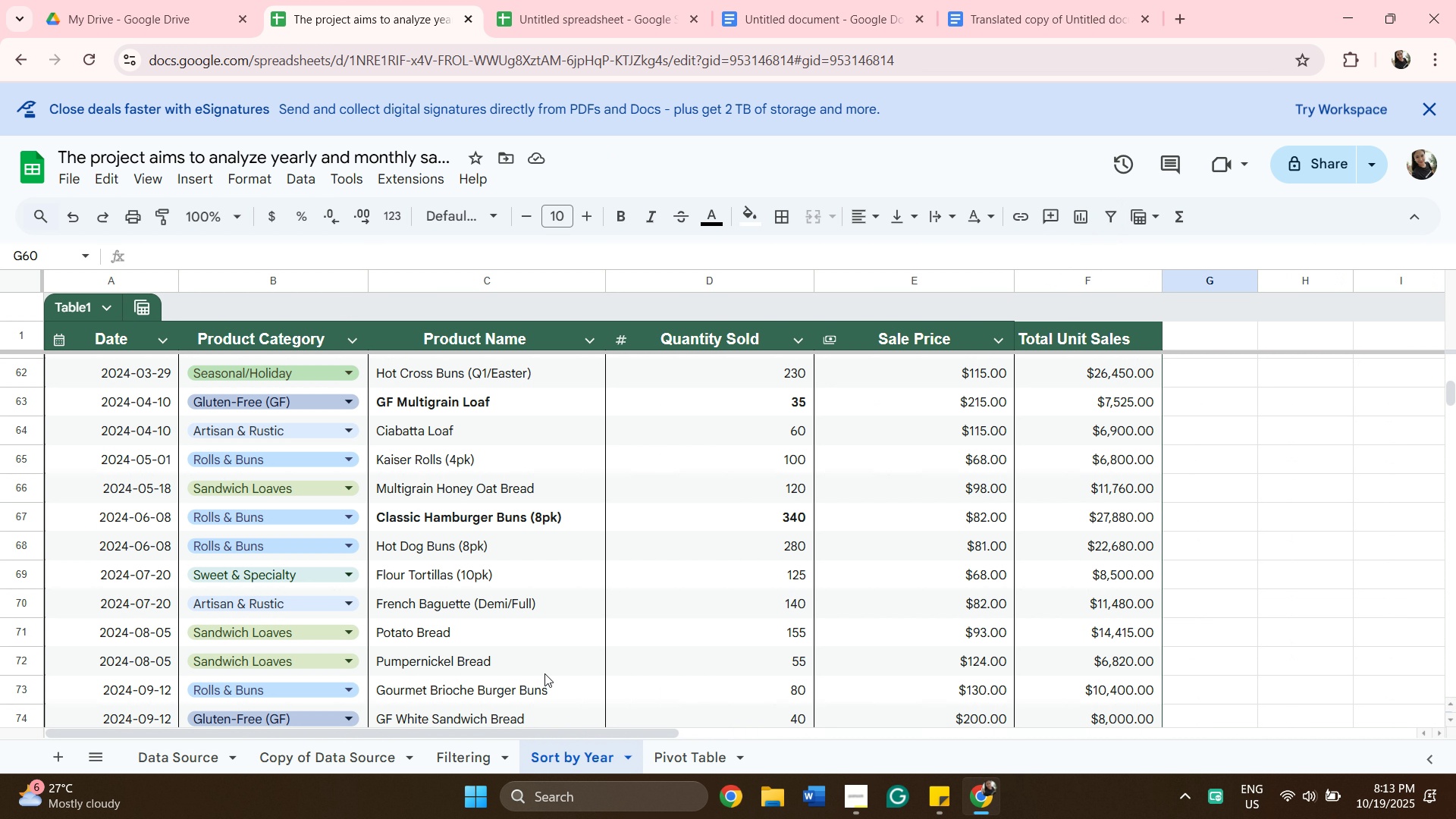 
left_click([493, 760])
 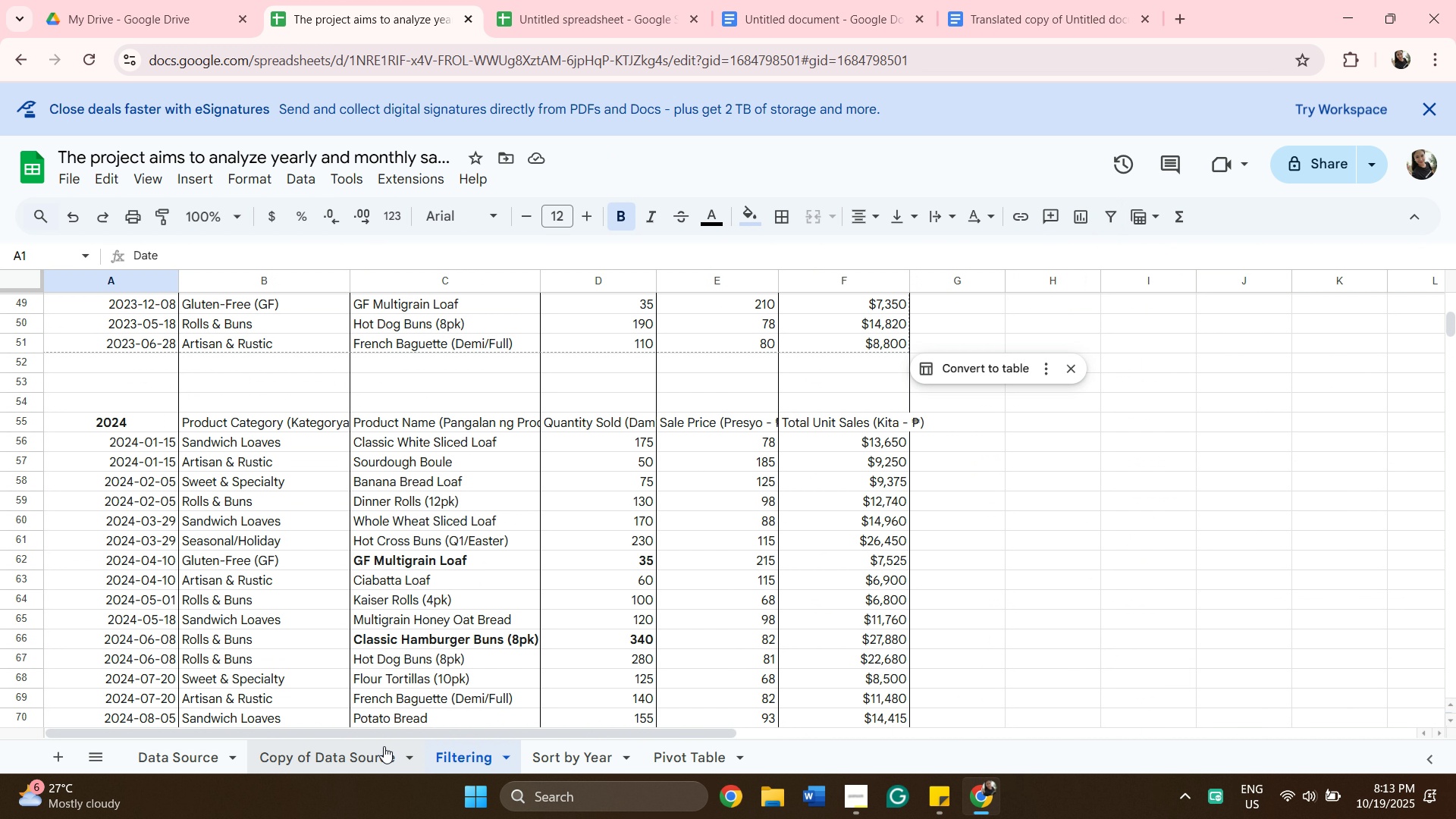 
left_click([378, 750])
 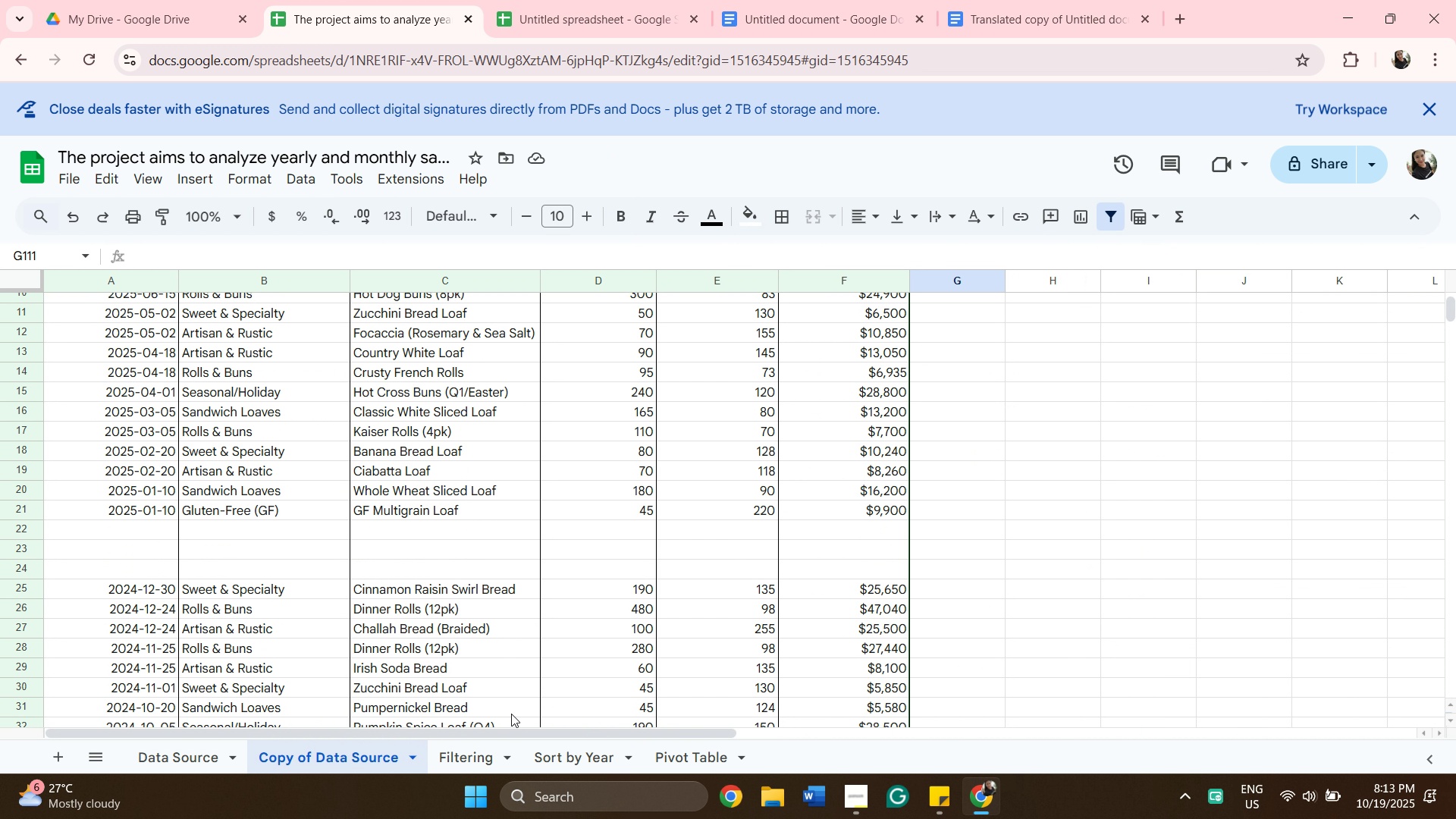 
mouse_move([519, 739])
 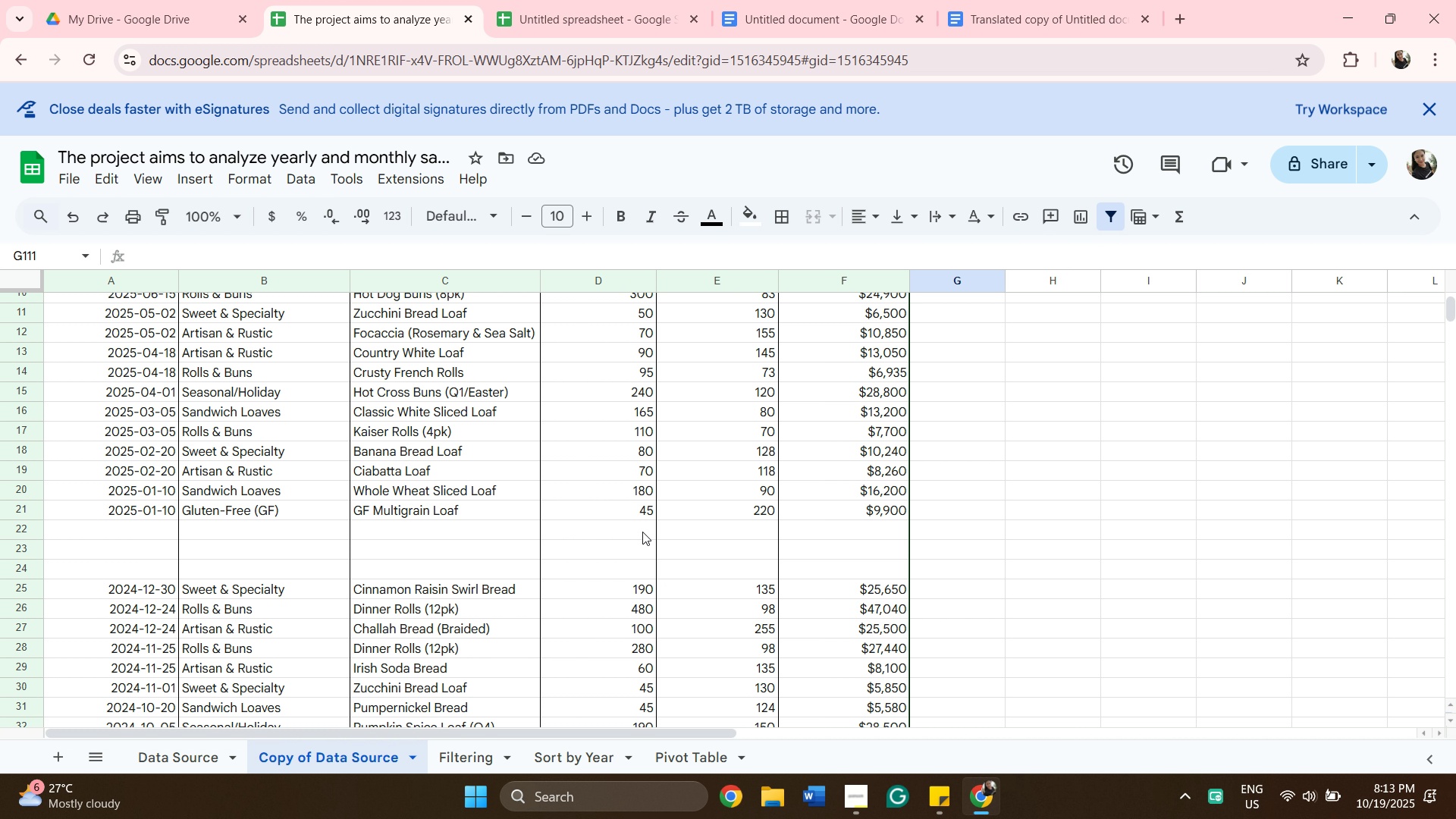 
scroll: coordinate [864, 514], scroll_direction: up, amount: 6.0
 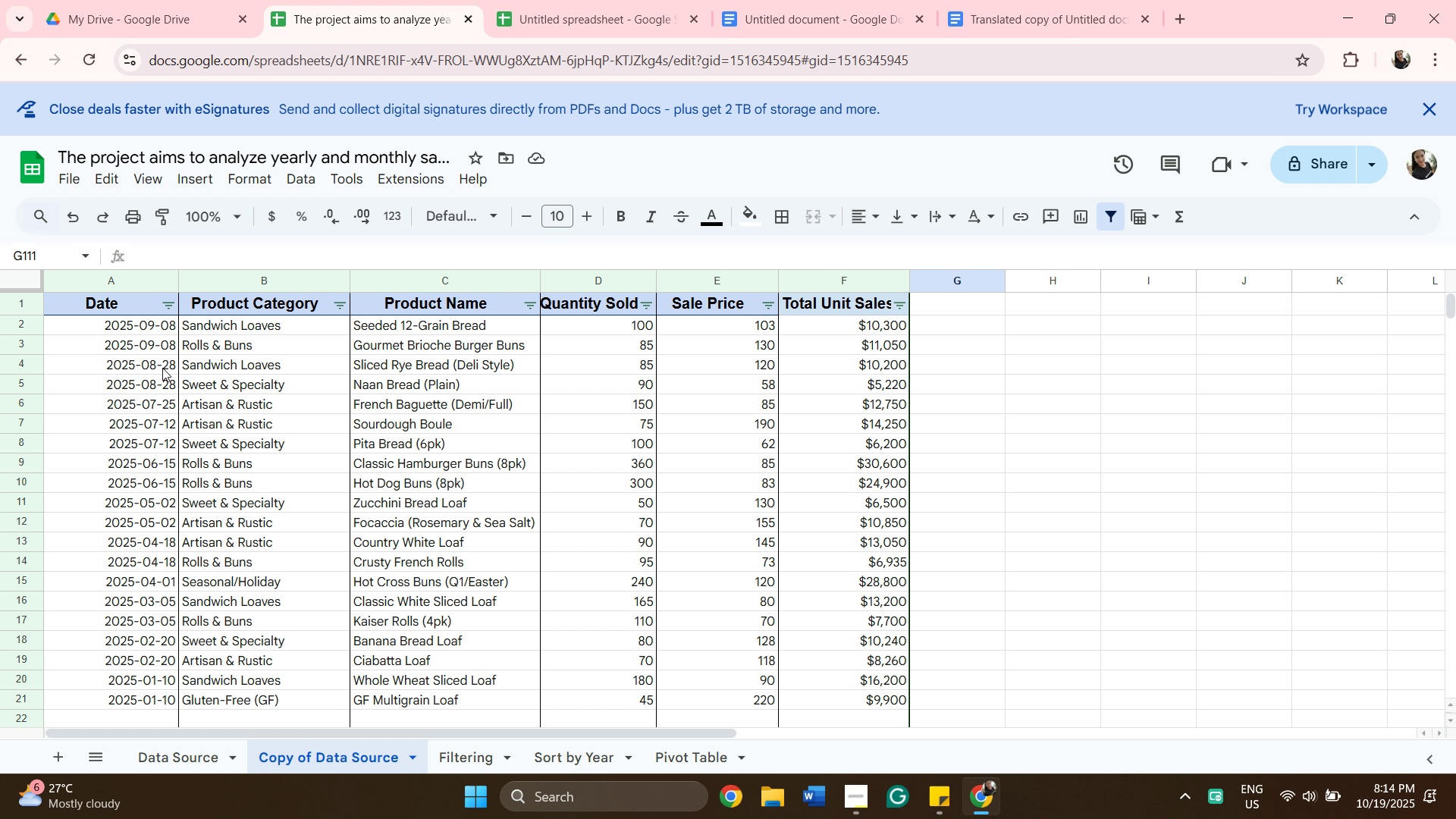 
wait(27.59)
 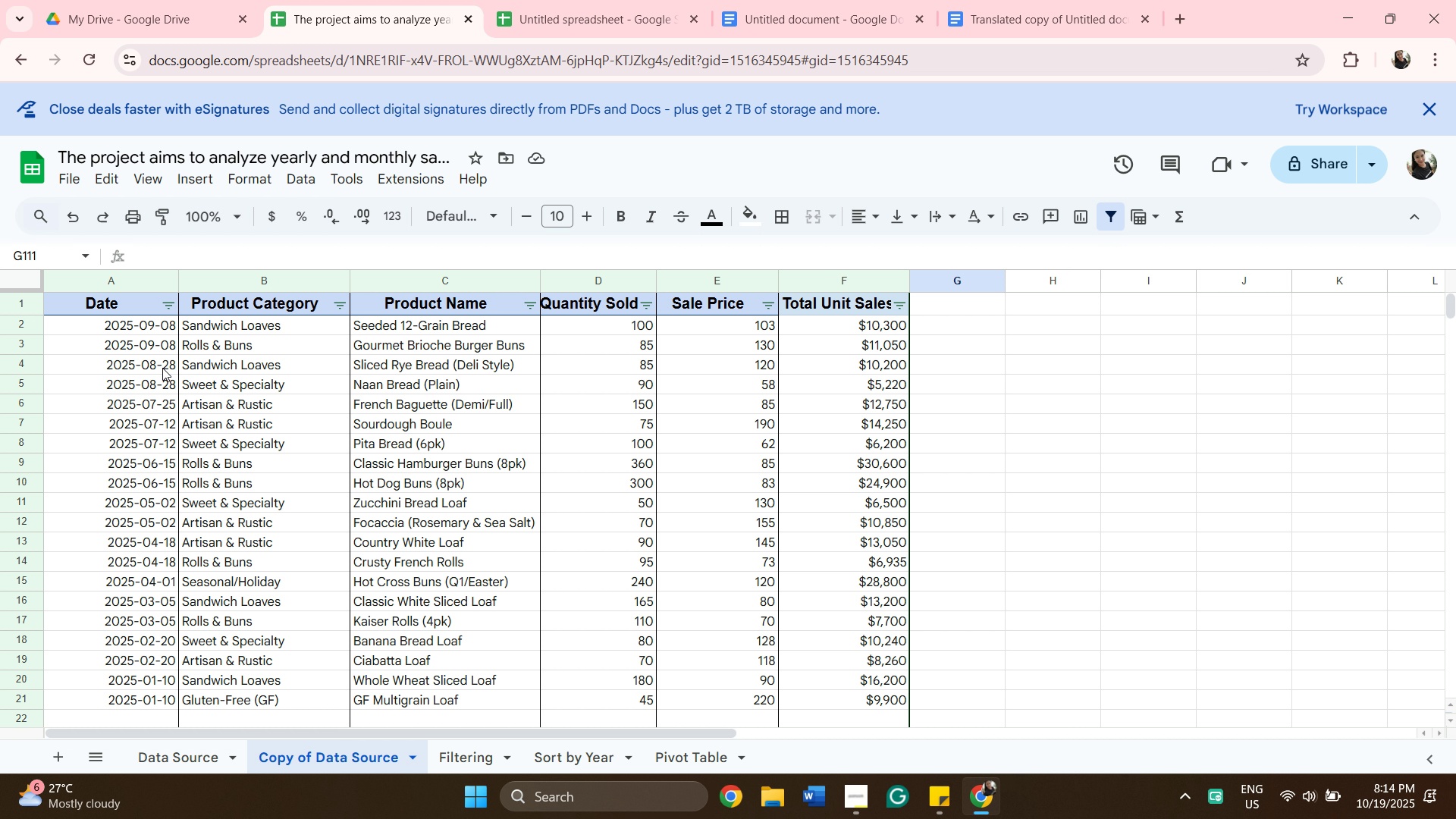 
left_click([777, 22])
 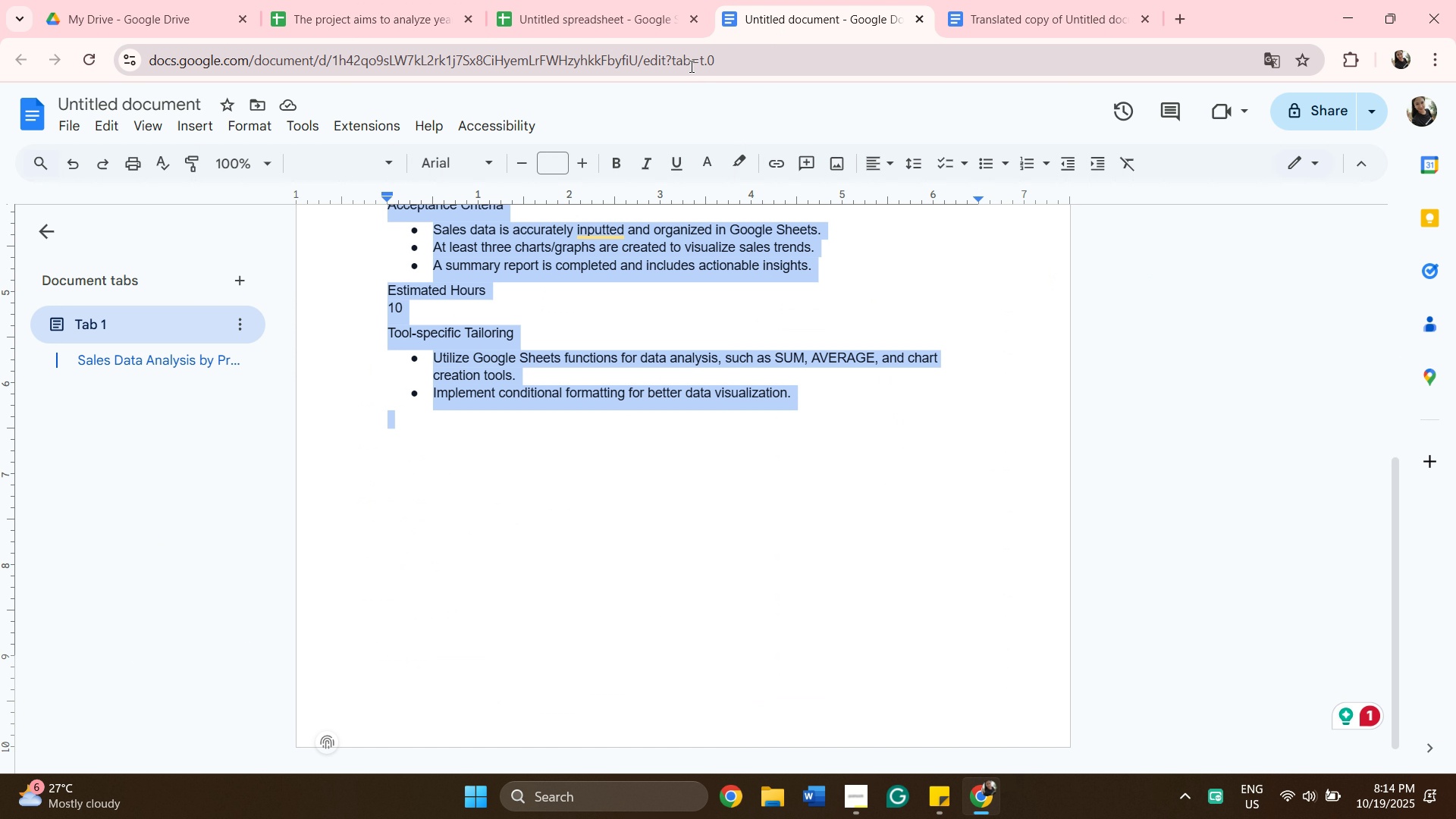 
left_click([648, 29])
 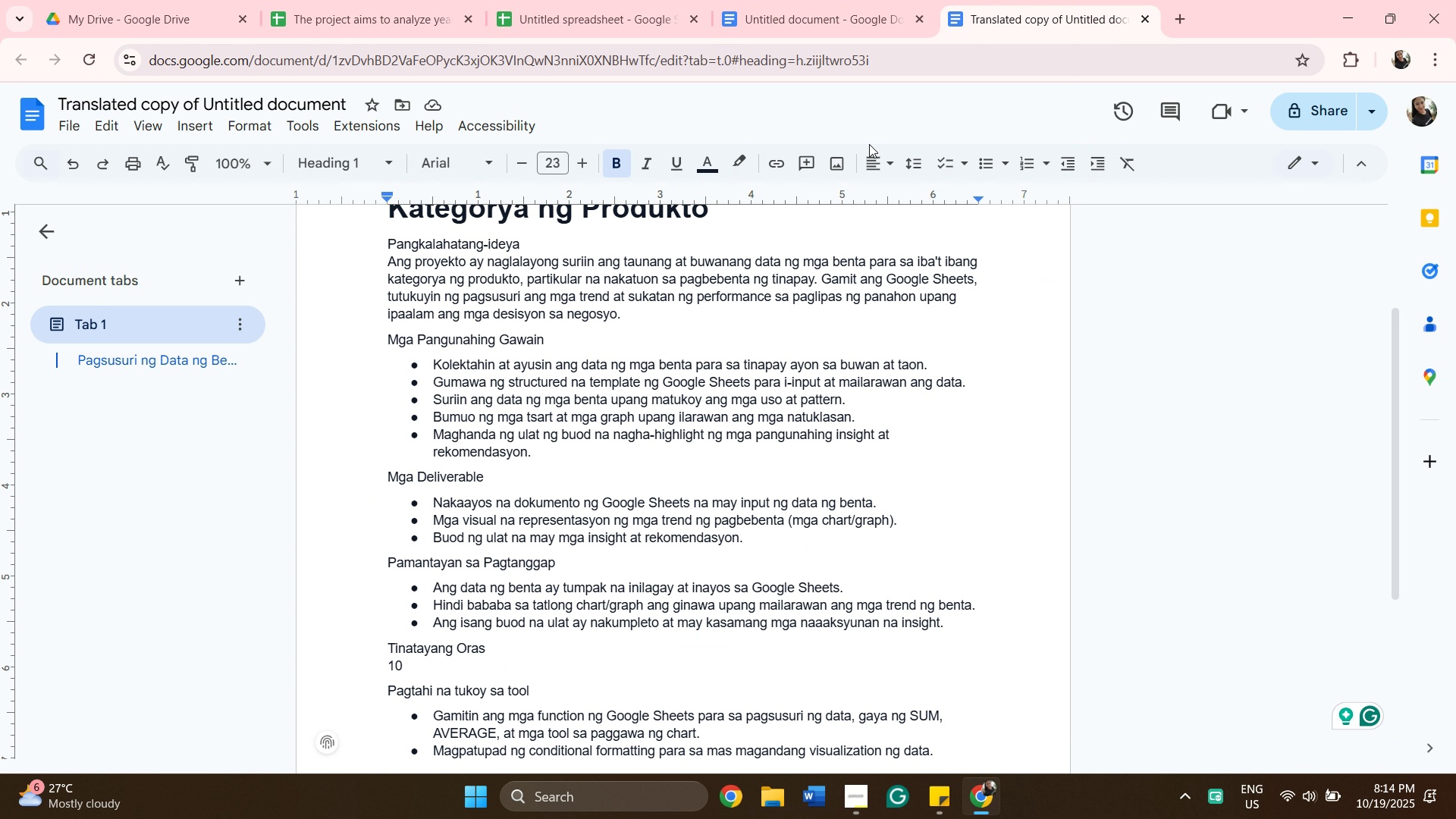 
scroll: coordinate [701, 264], scroll_direction: down, amount: 1.0
 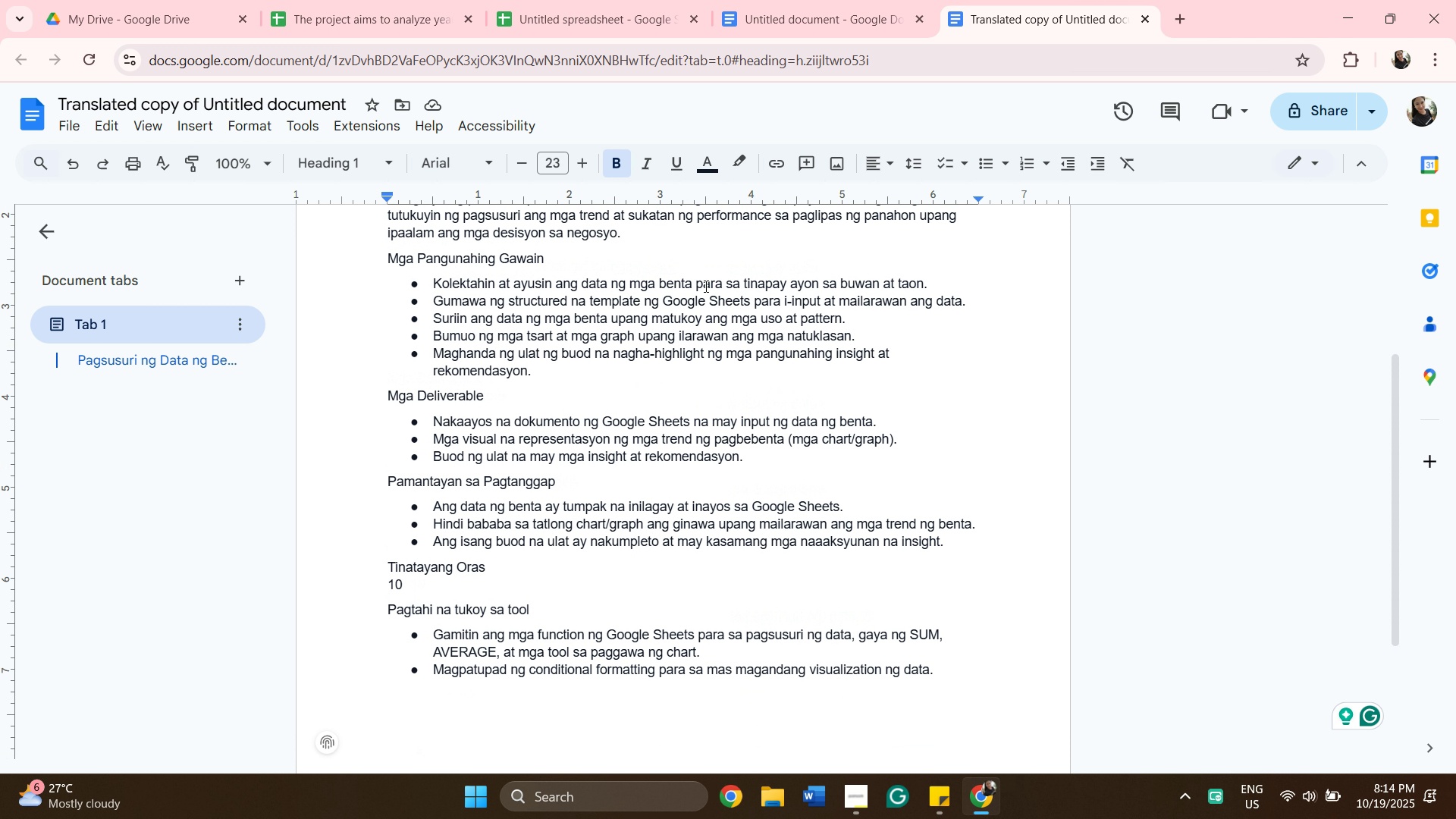 
scroll: coordinate [702, 284], scroll_direction: up, amount: 3.0
 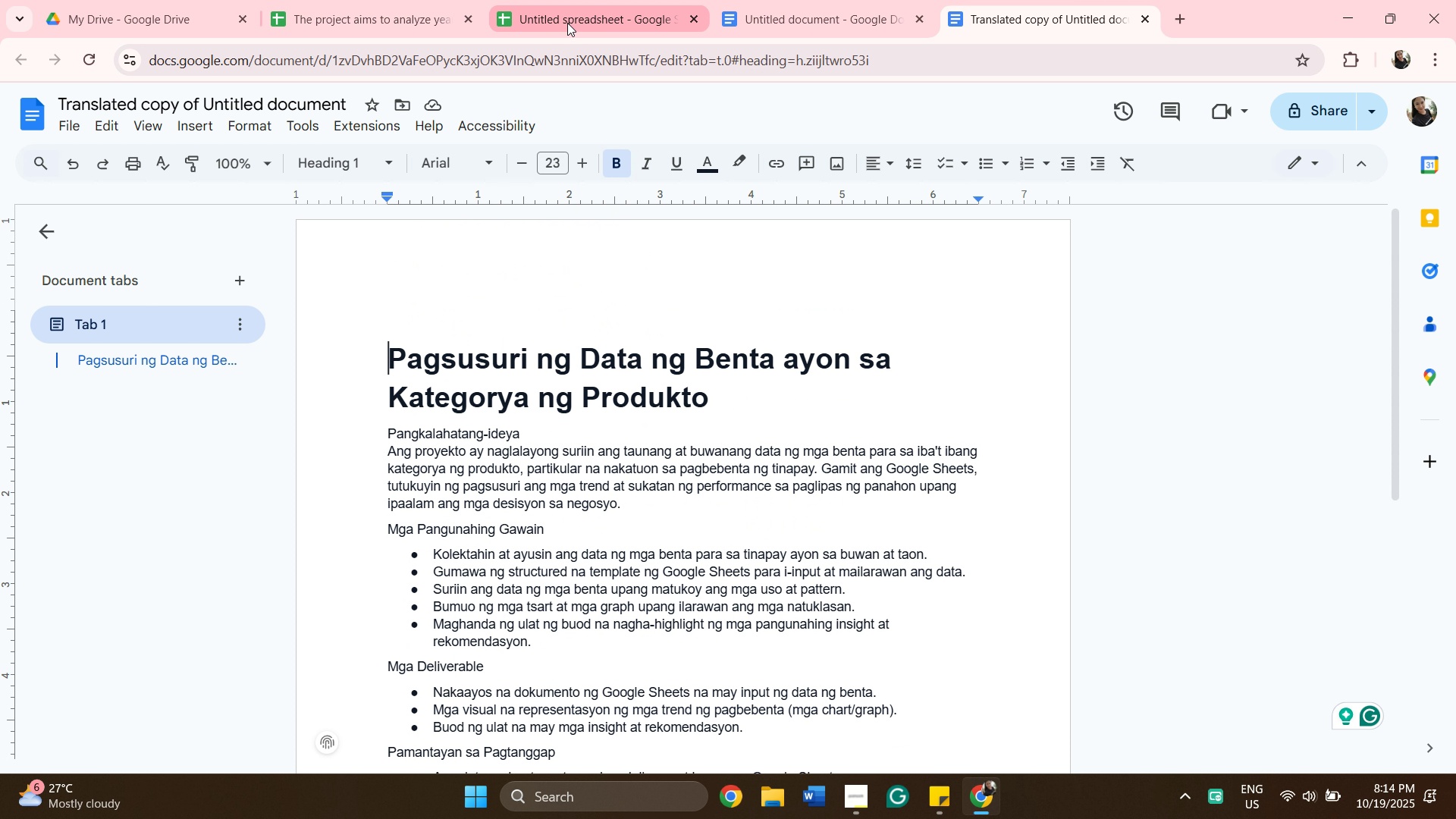 
mouse_move([626, 25])
 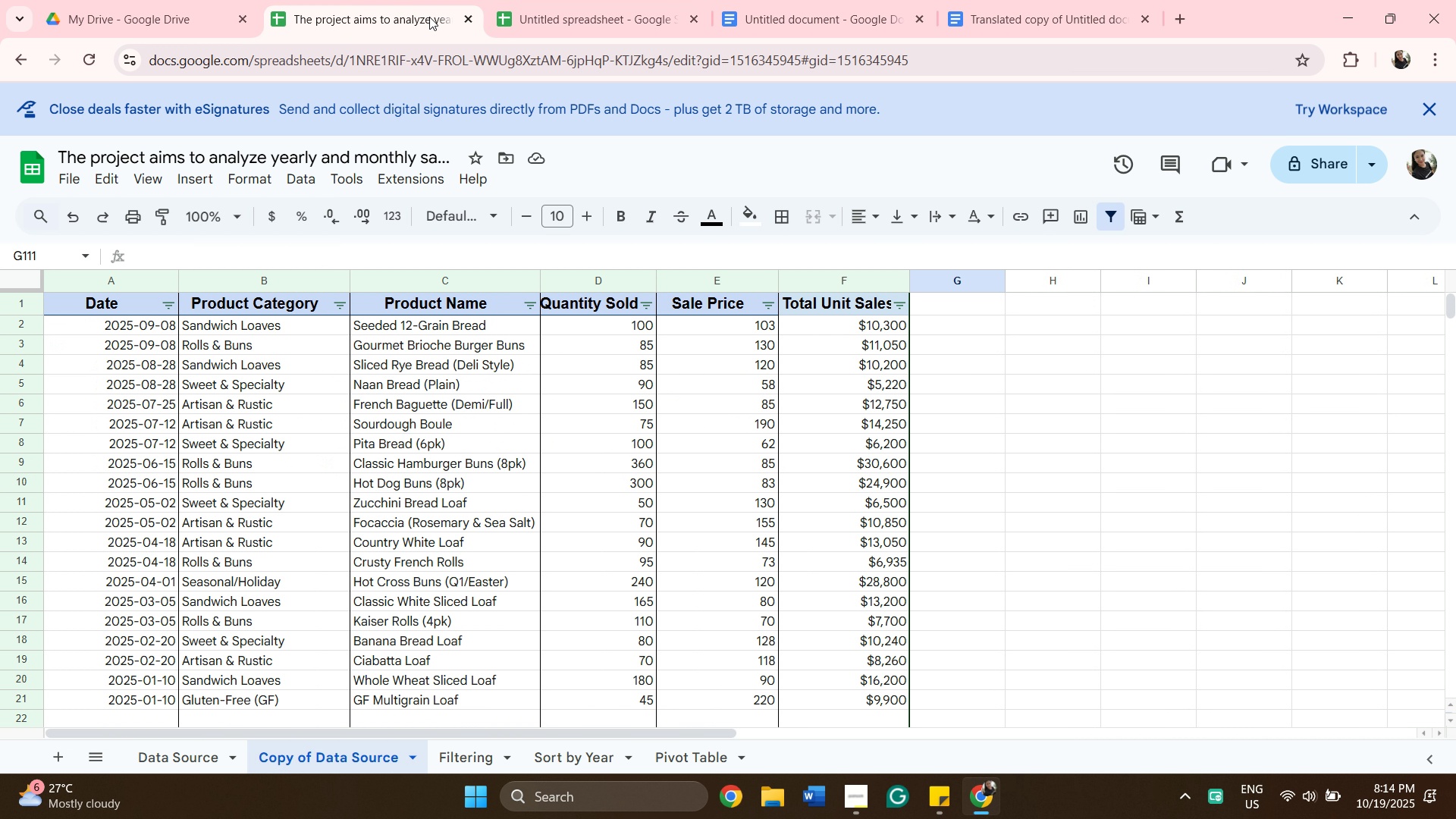 
left_click([429, 17])
 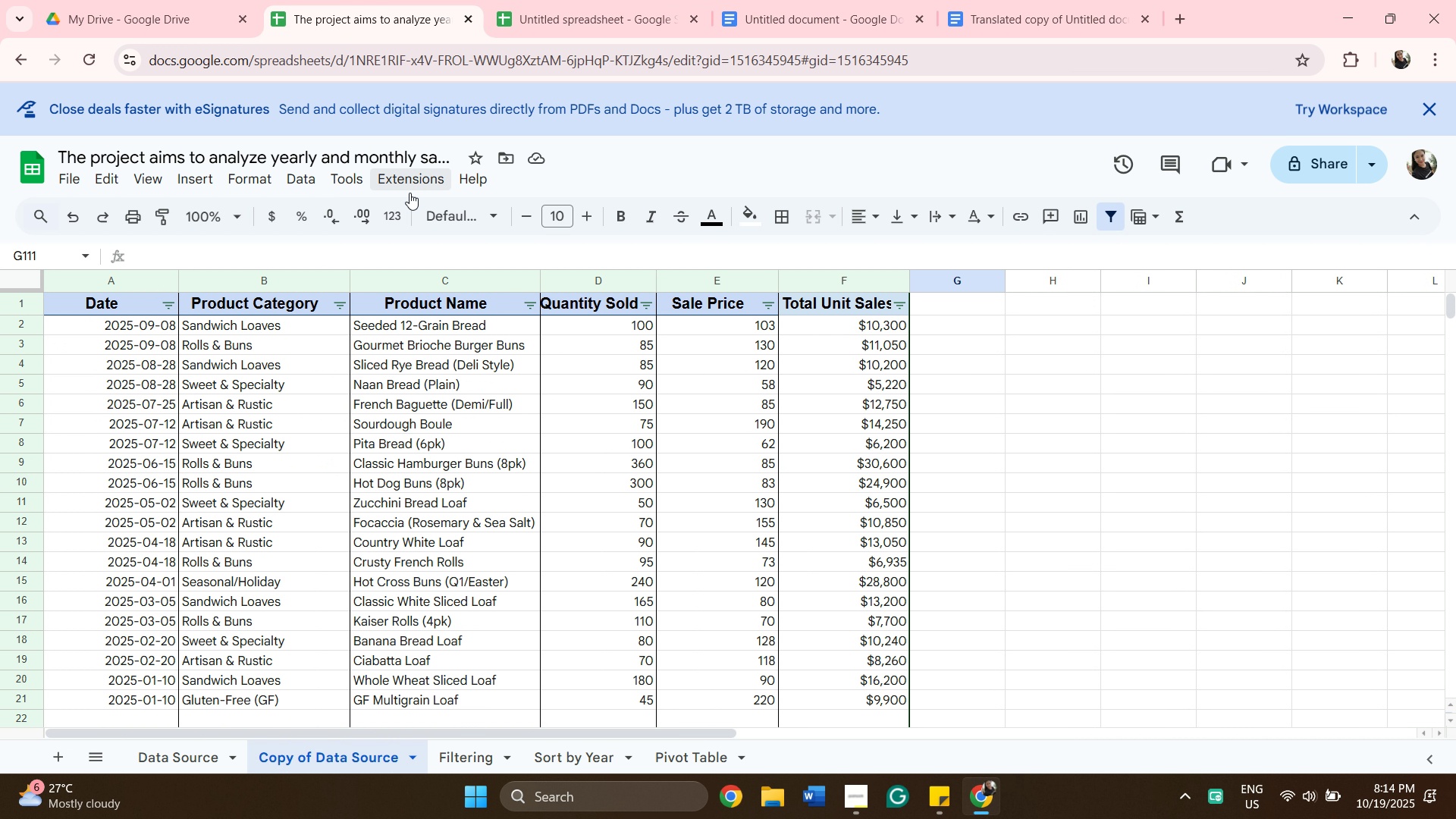 
mouse_move([396, 238])
 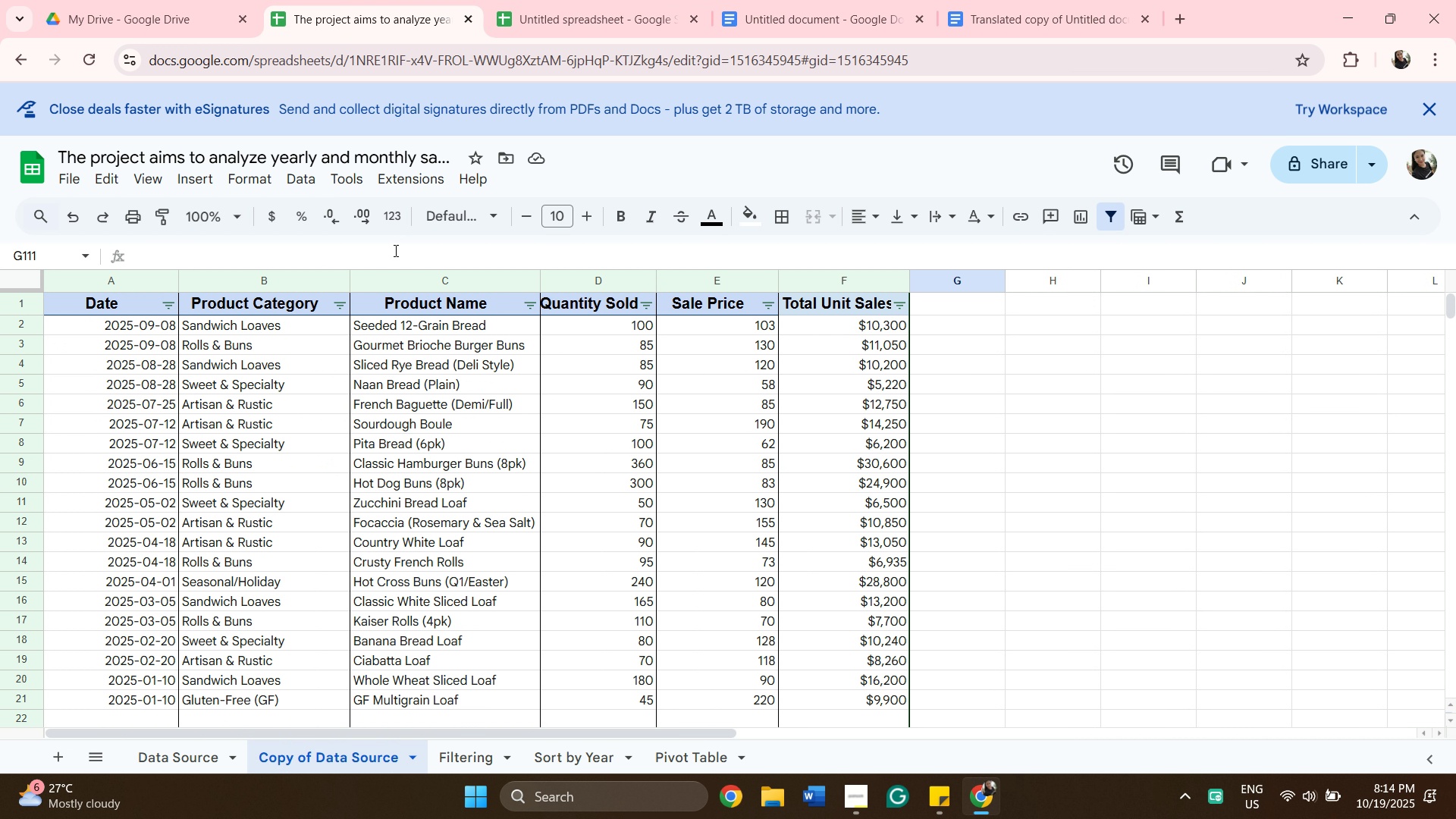 
scroll: coordinate [381, 406], scroll_direction: down, amount: 3.0
 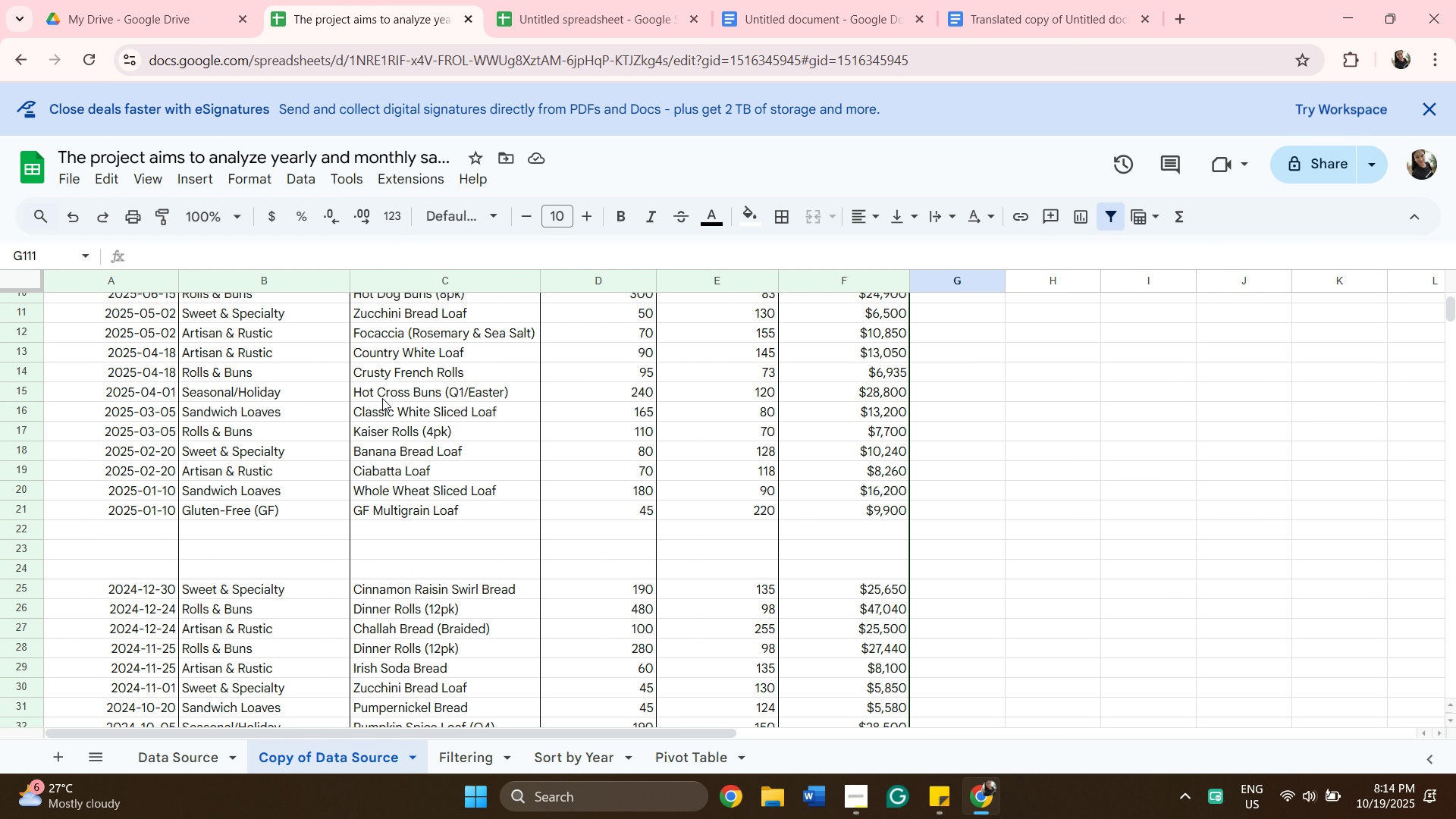 
scroll: coordinate [382, 398], scroll_direction: up, amount: 3.0
 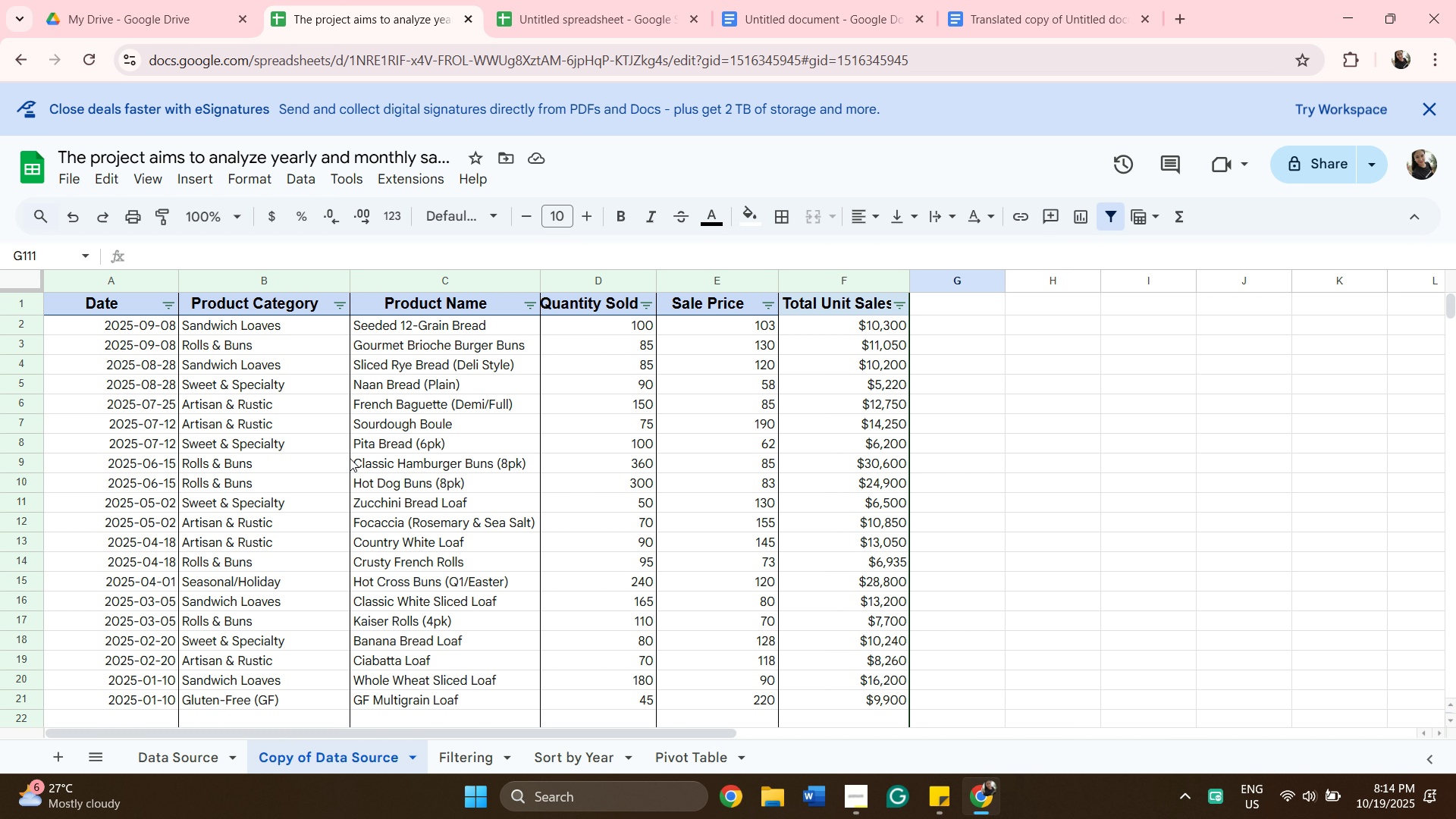 
wait(16.65)
 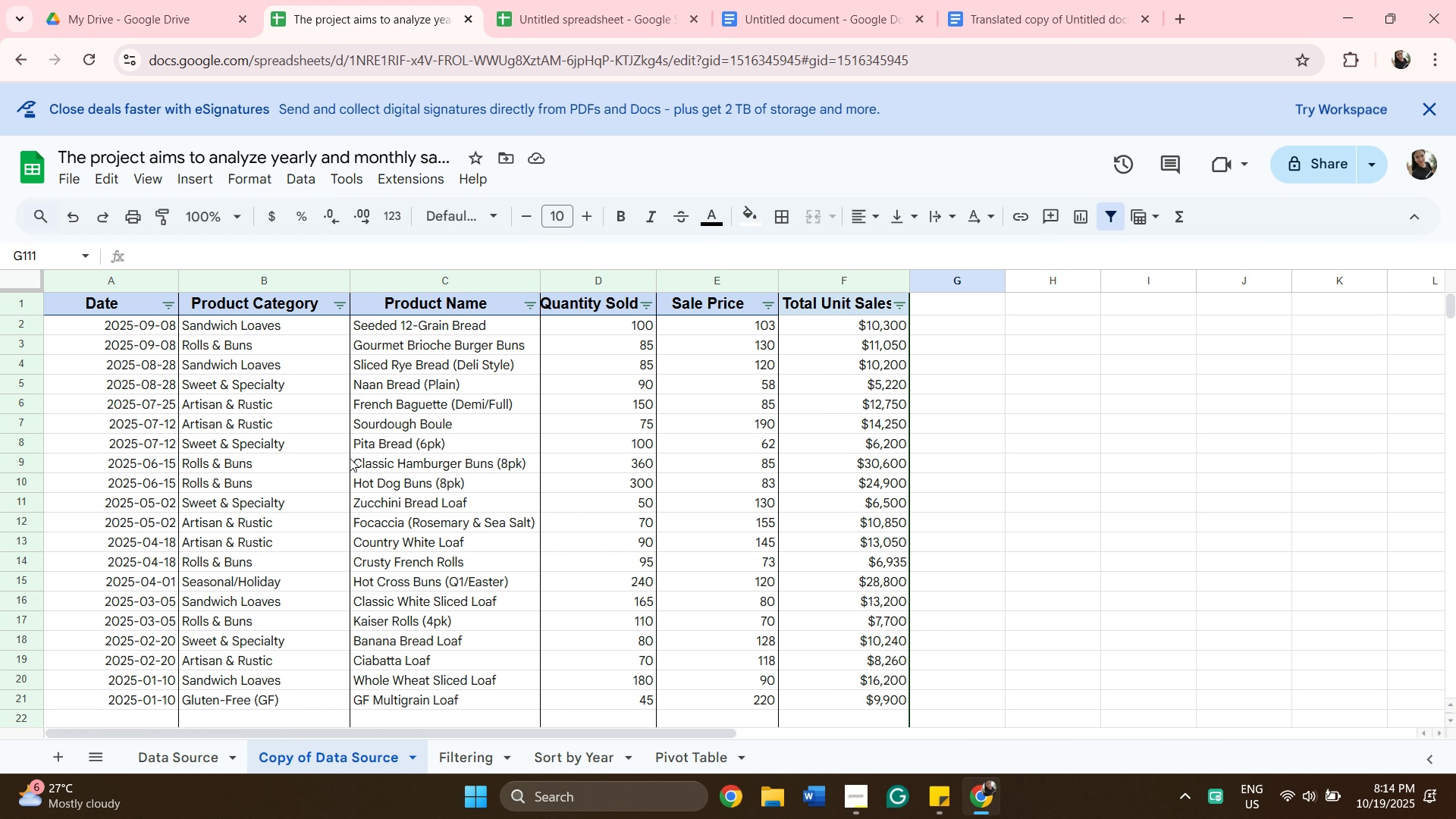 
scroll: coordinate [516, 516], scroll_direction: up, amount: 1.0
 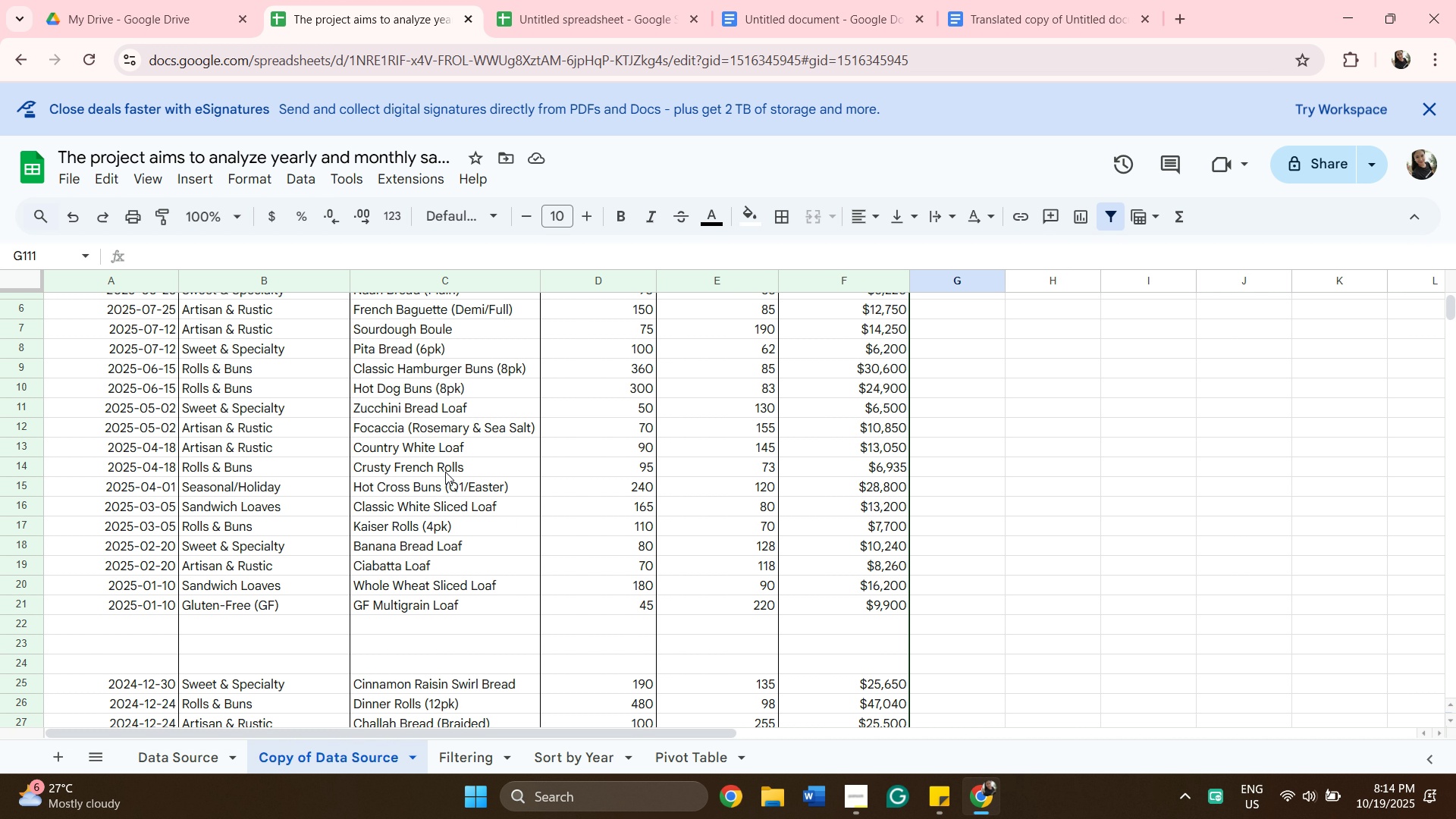 
scroll: coordinate [435, 566], scroll_direction: down, amount: 9.0
 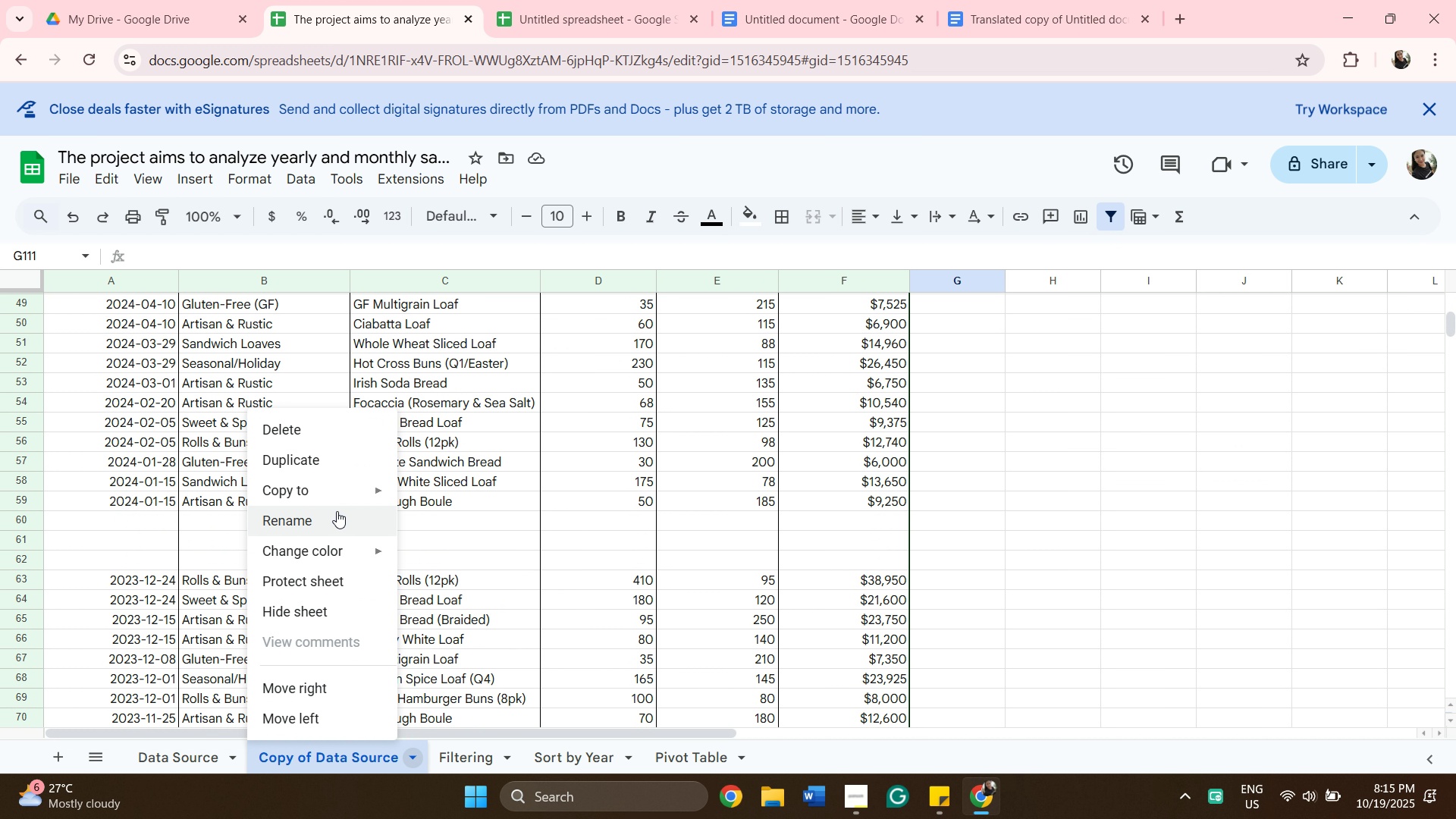 
left_click([329, 460])
 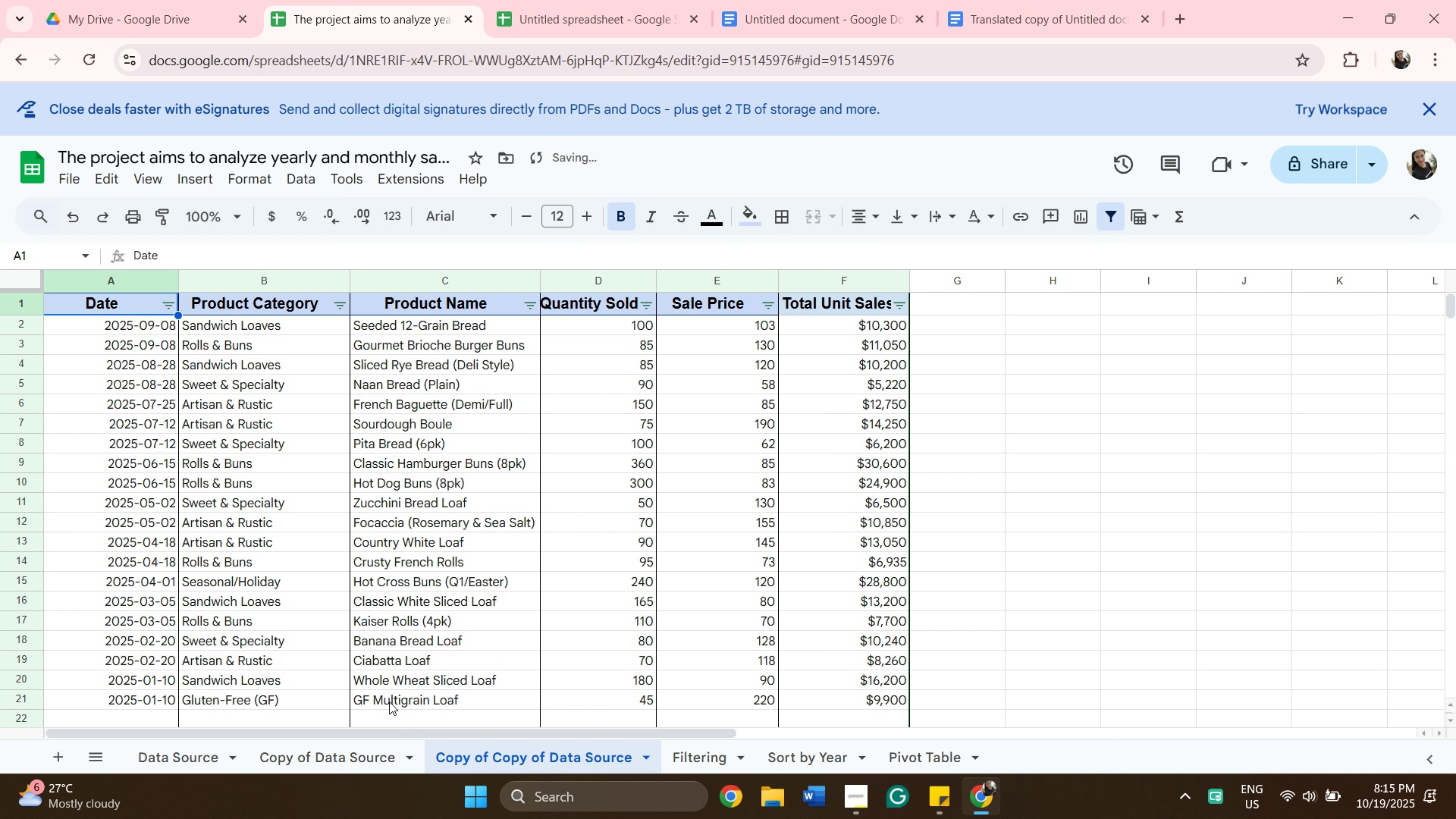 
scroll: coordinate [402, 671], scroll_direction: up, amount: 1.0
 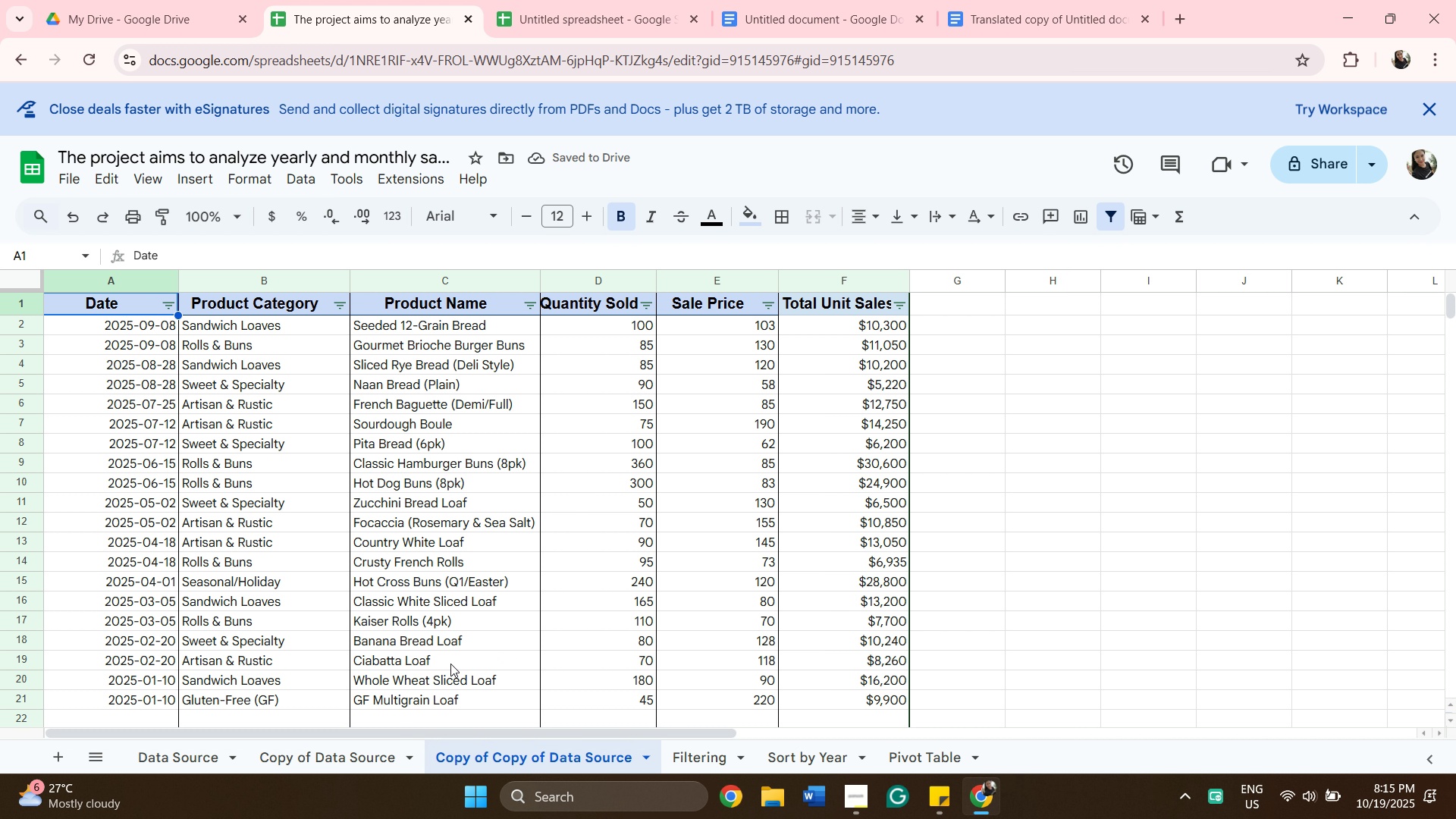 
scroll: coordinate [477, 675], scroll_direction: down, amount: 2.0
 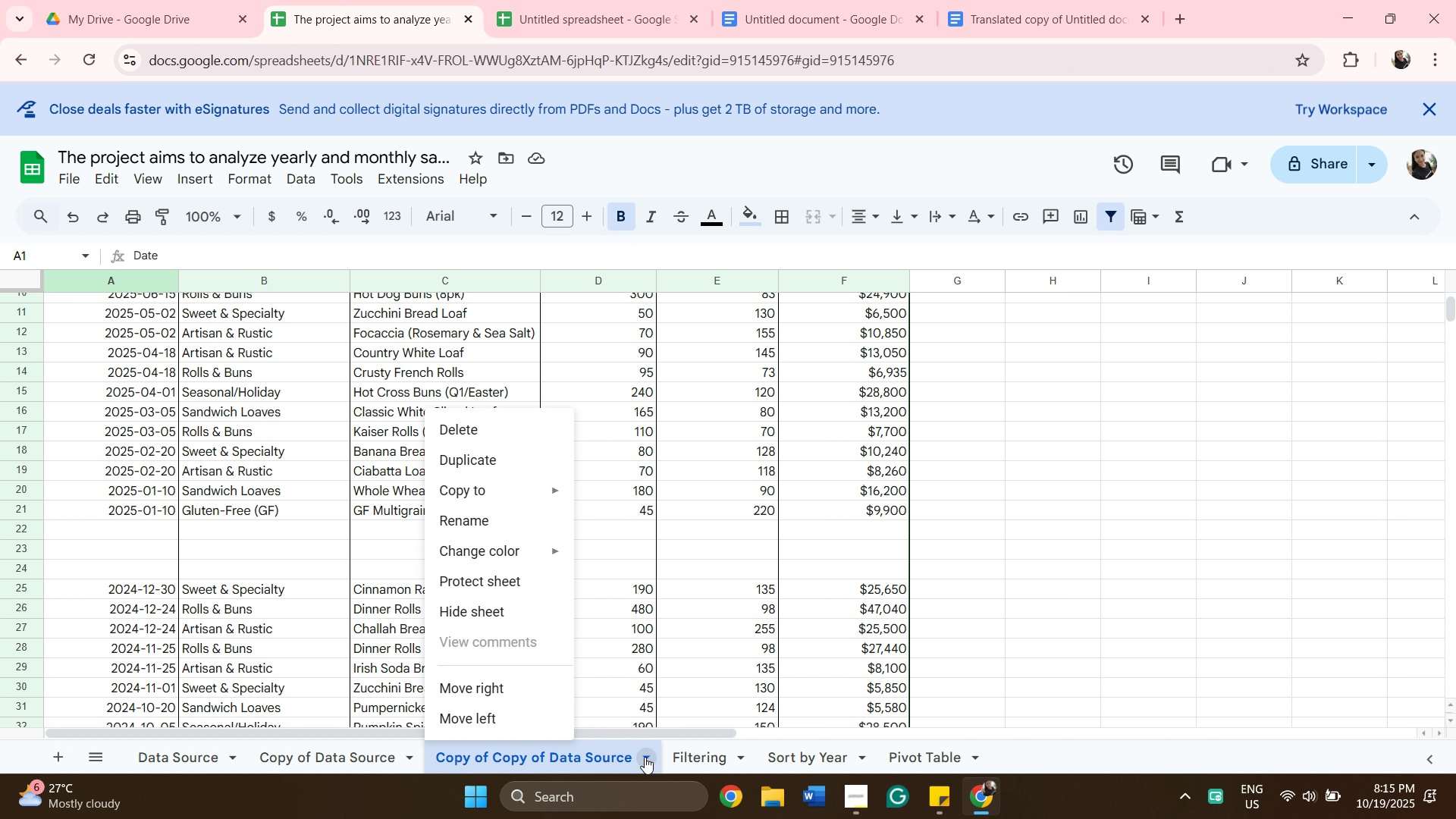 
left_click([645, 757])
 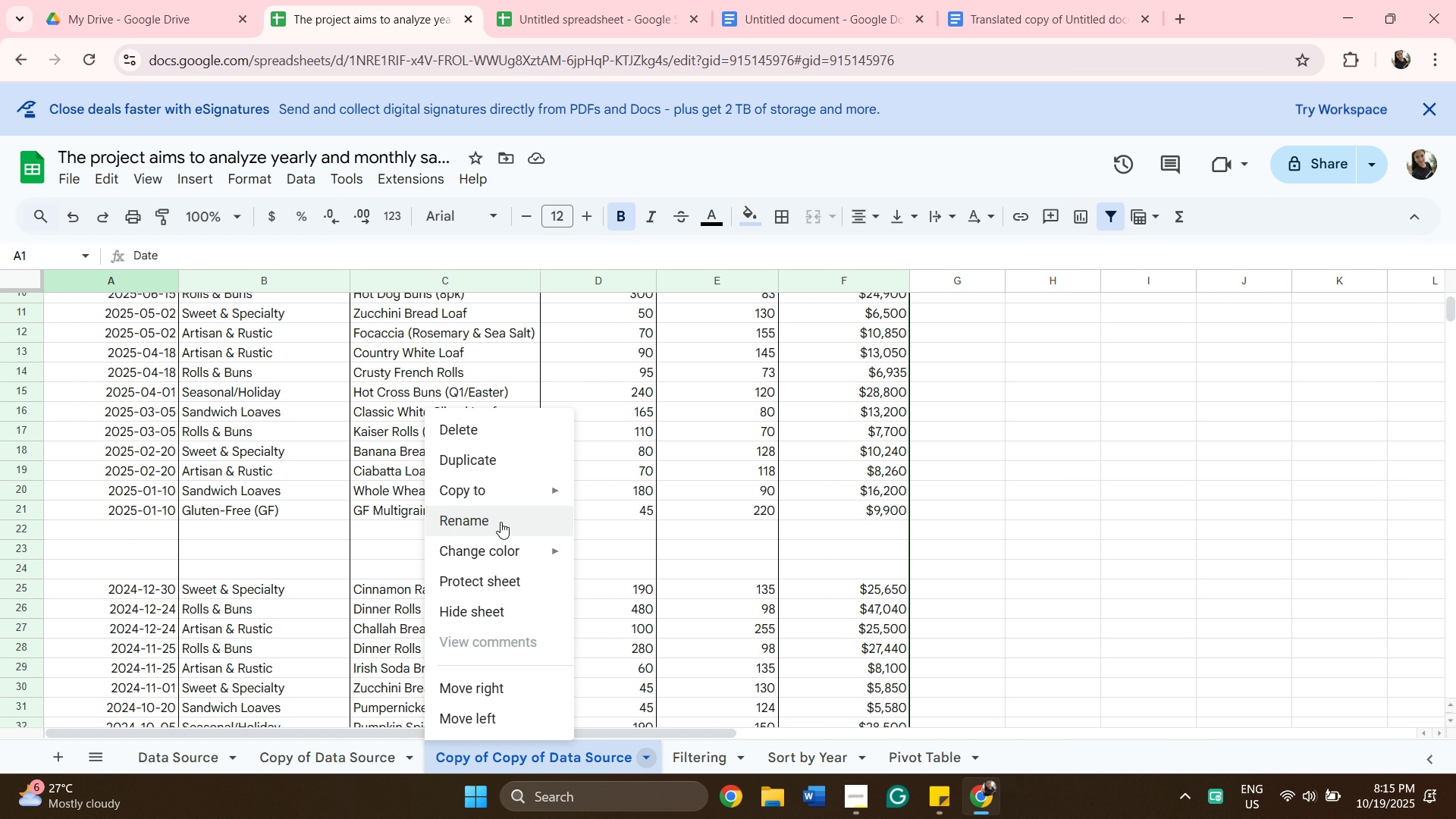 
left_click([500, 522])
 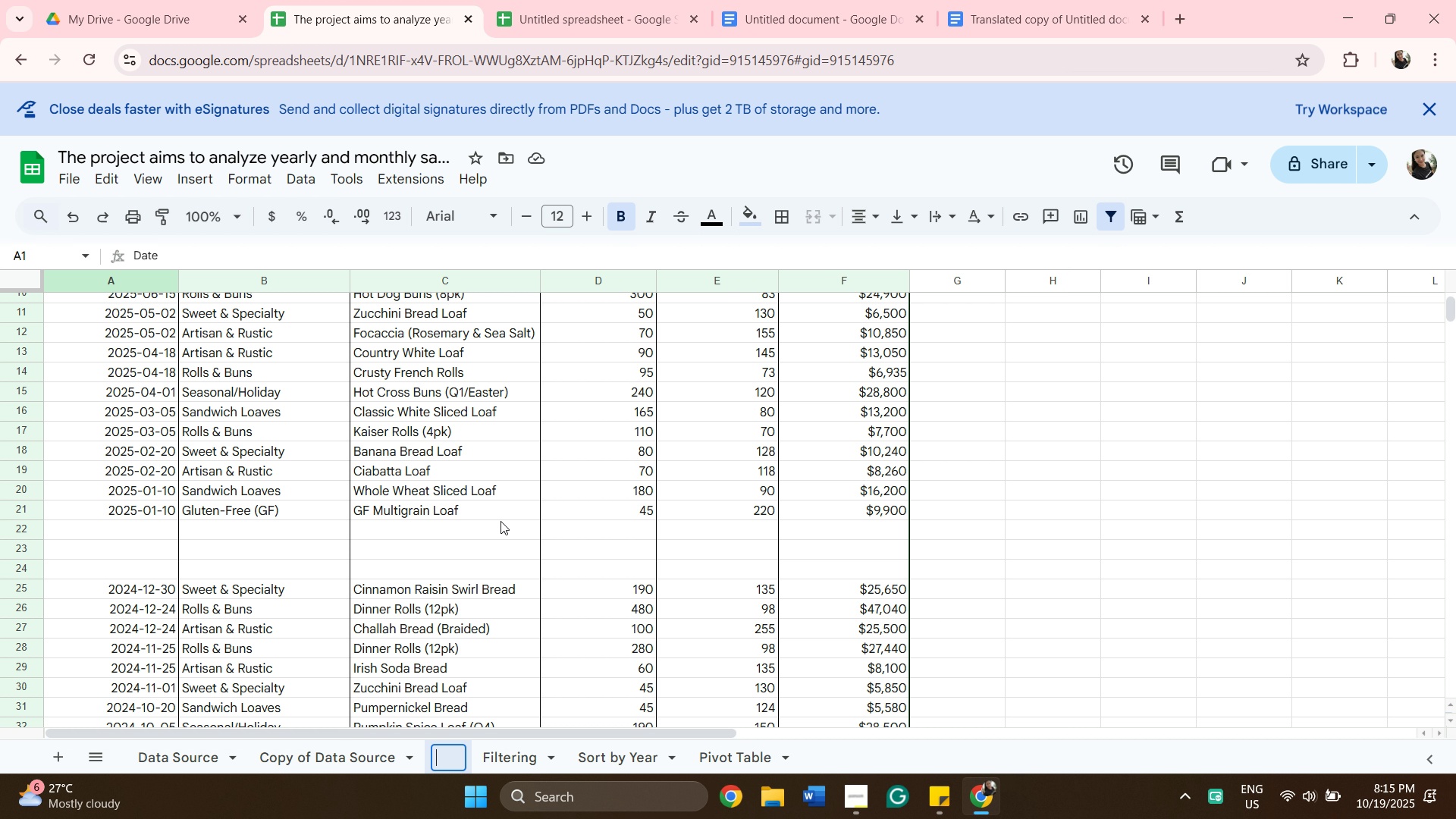 
key(Backspace)
type(Yer)
key(Backspace)
key(Backspace)
key(Backspace)
type(Sort by Year)
 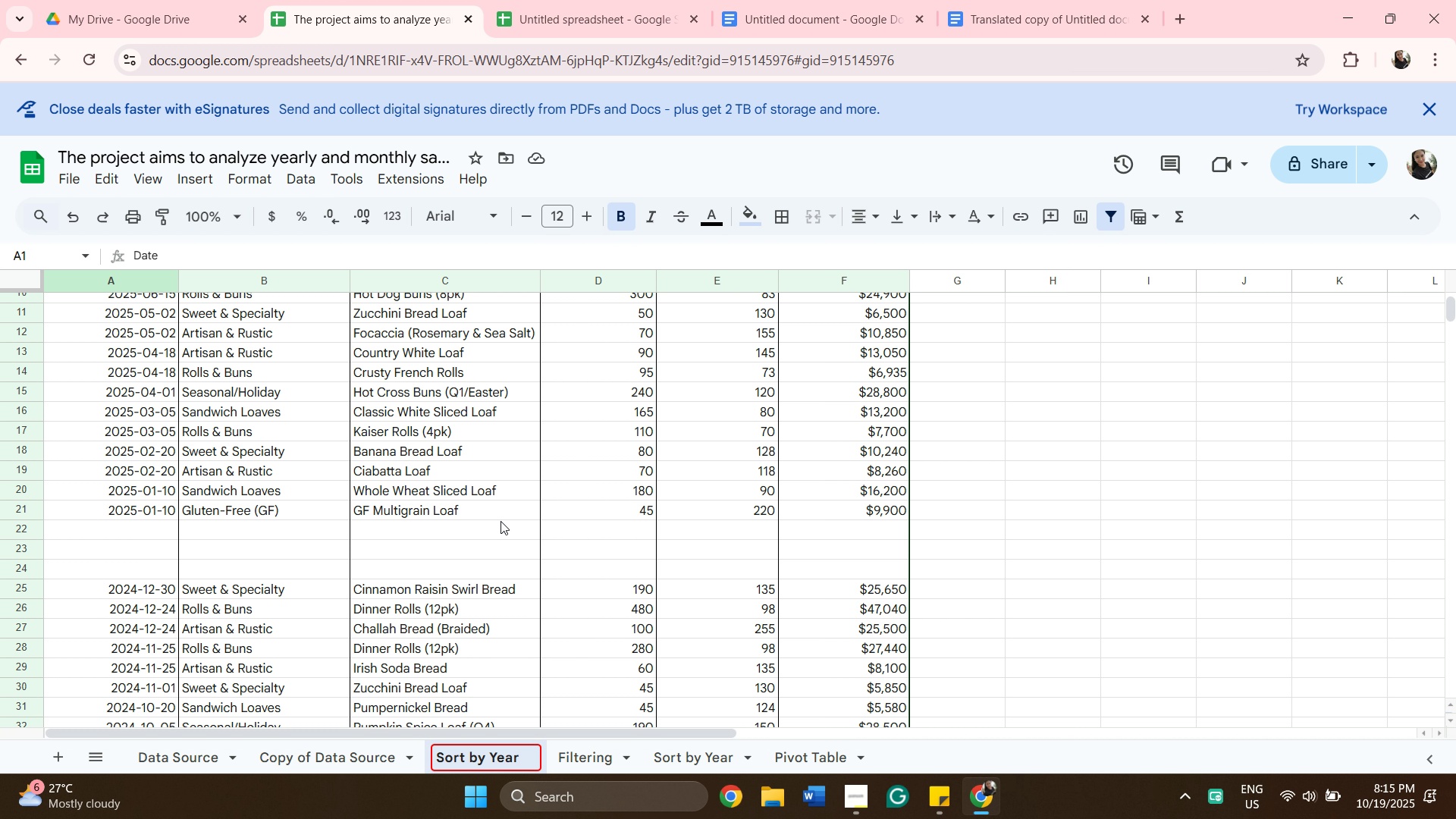 
scroll: coordinate [503, 516], scroll_direction: up, amount: 3.0
 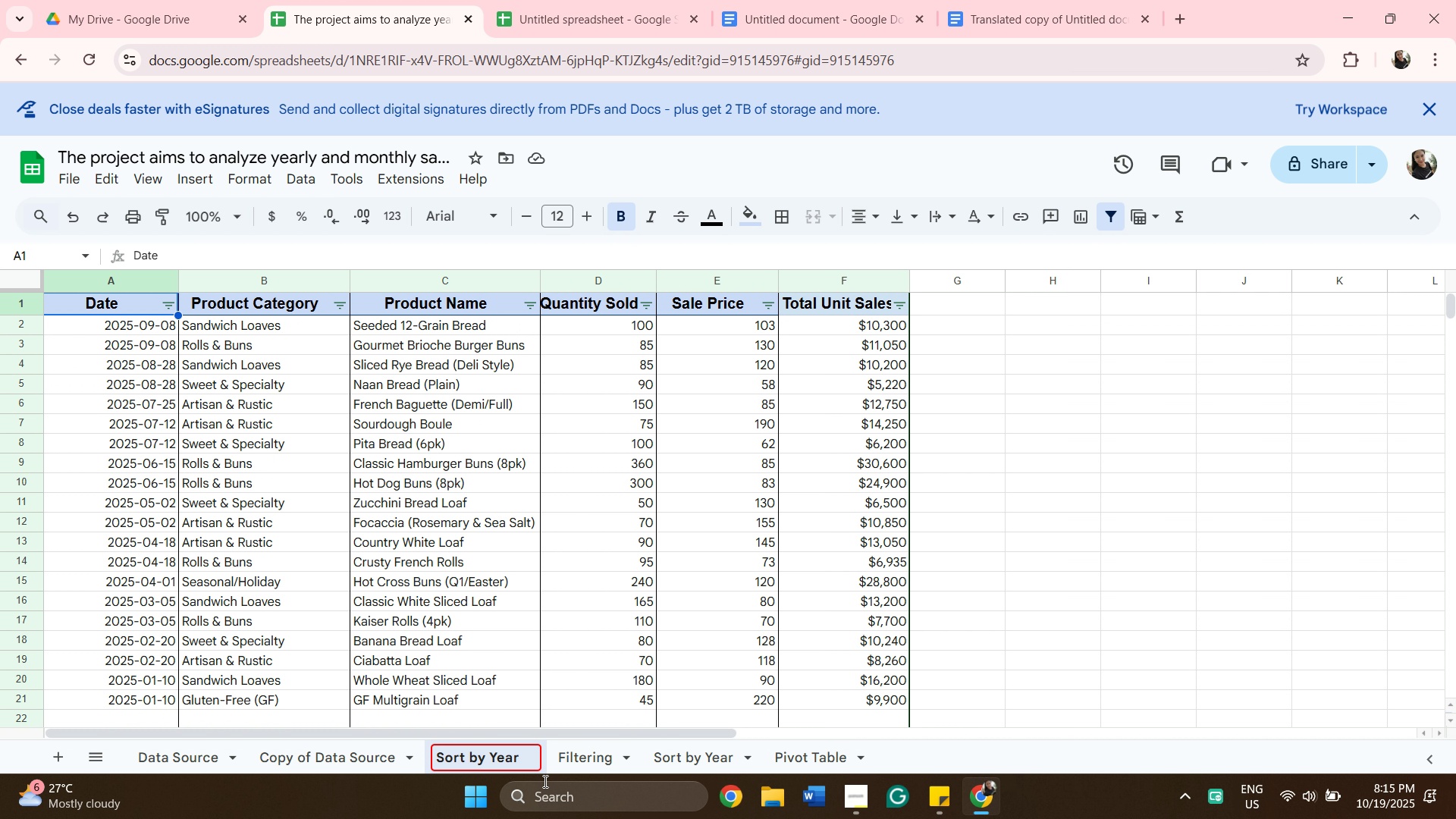 
wait(7.14)
 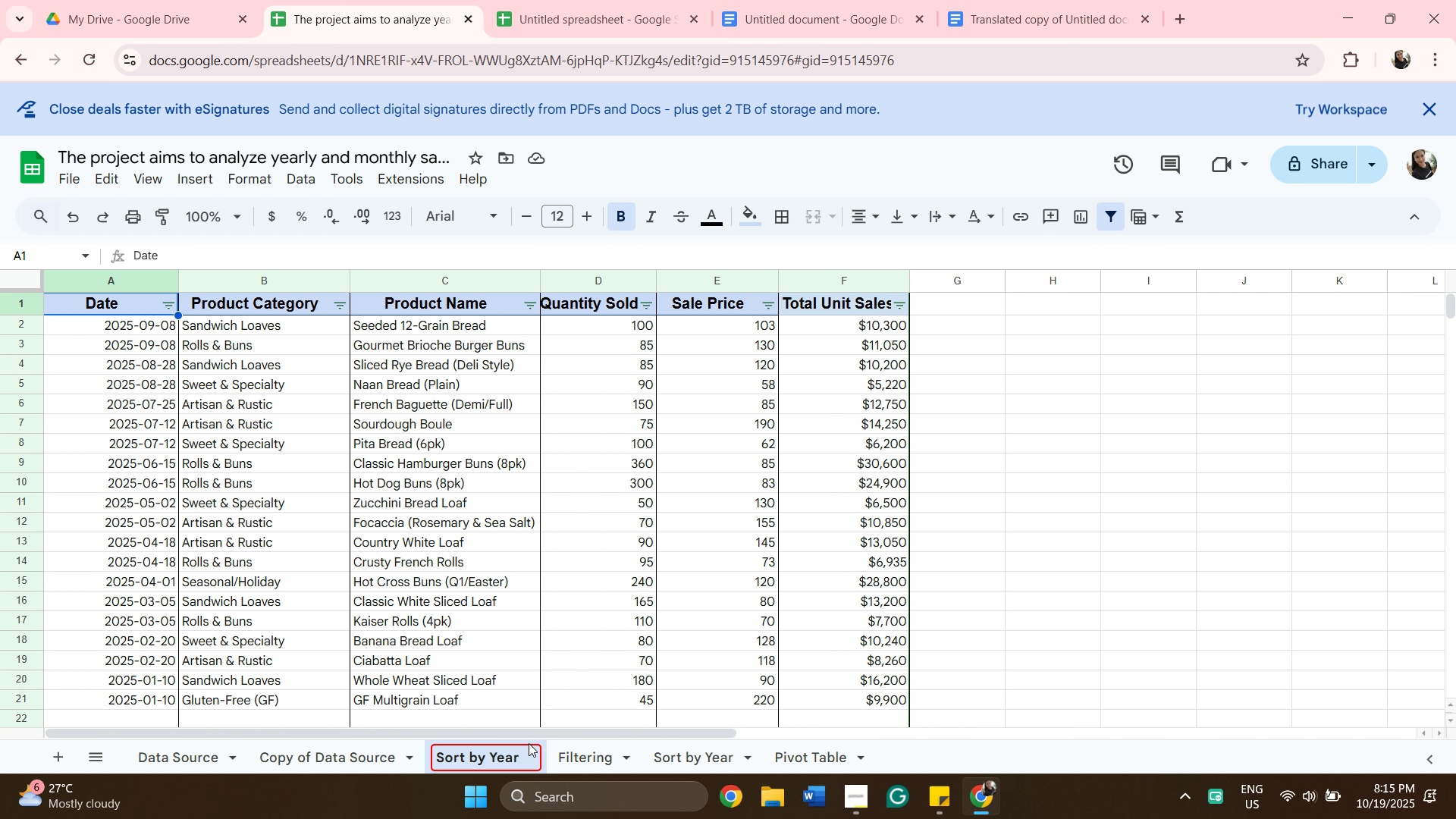 
key(Enter)
 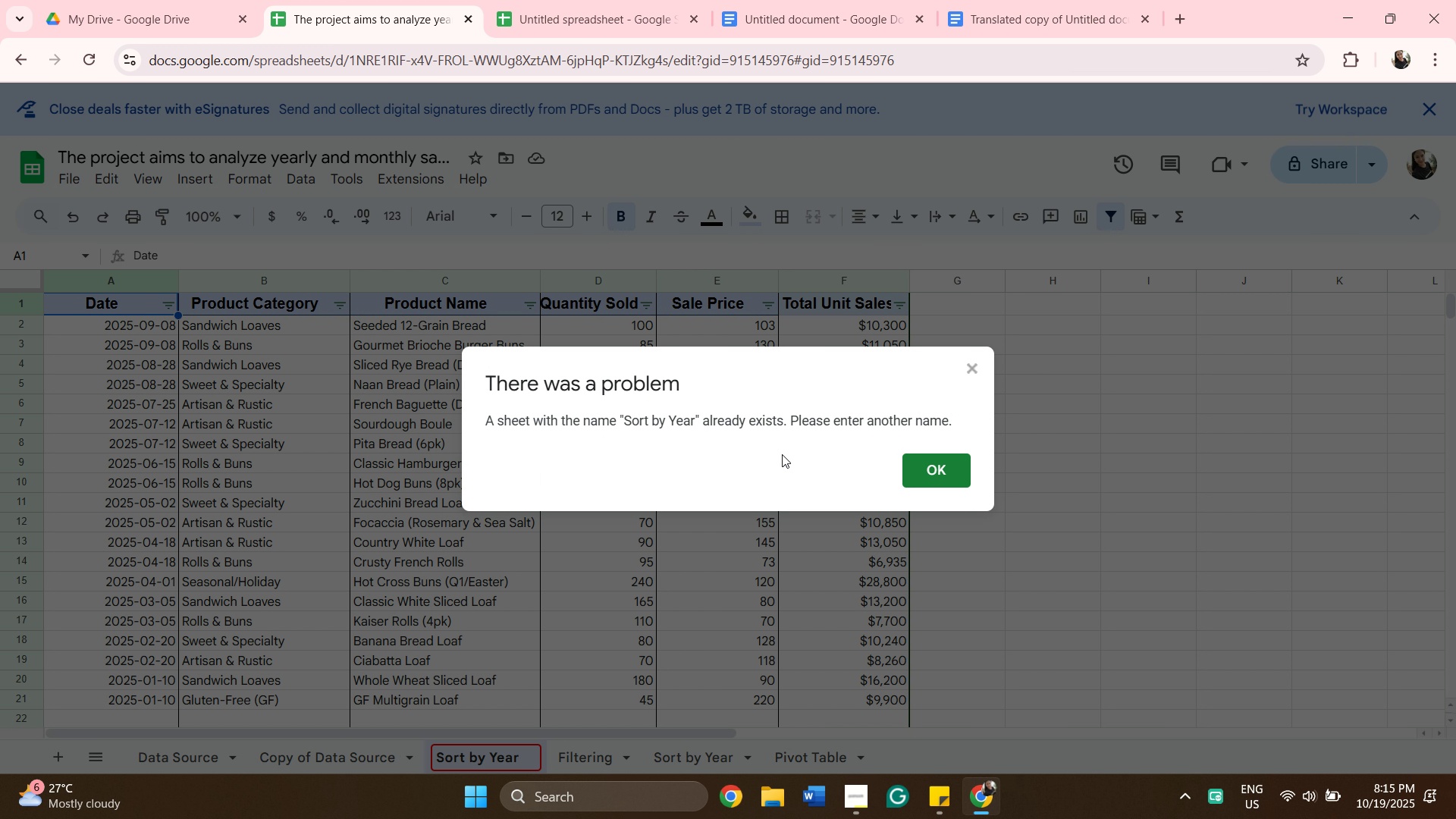 
left_click([919, 469])
 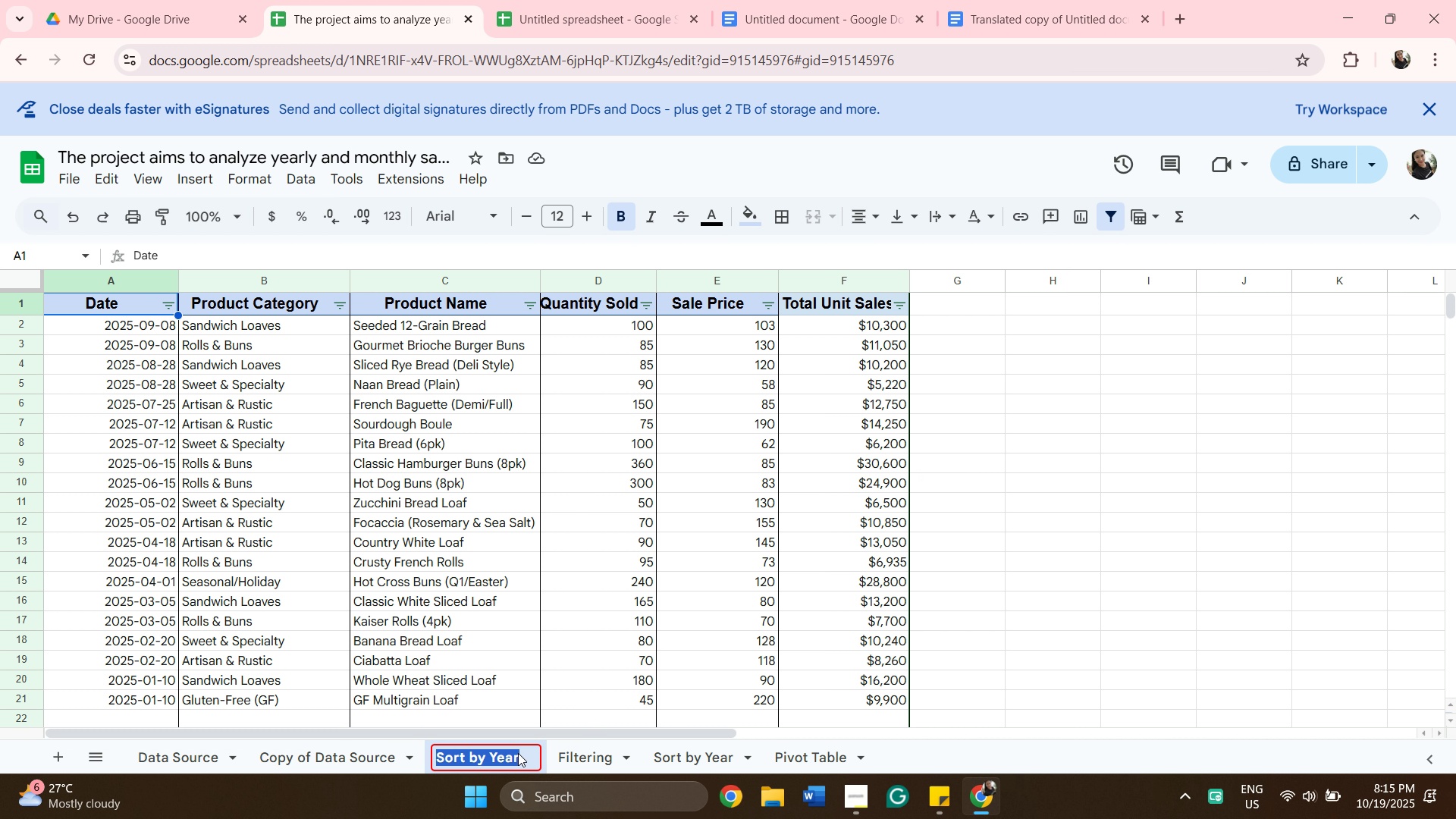 
left_click([507, 758])
 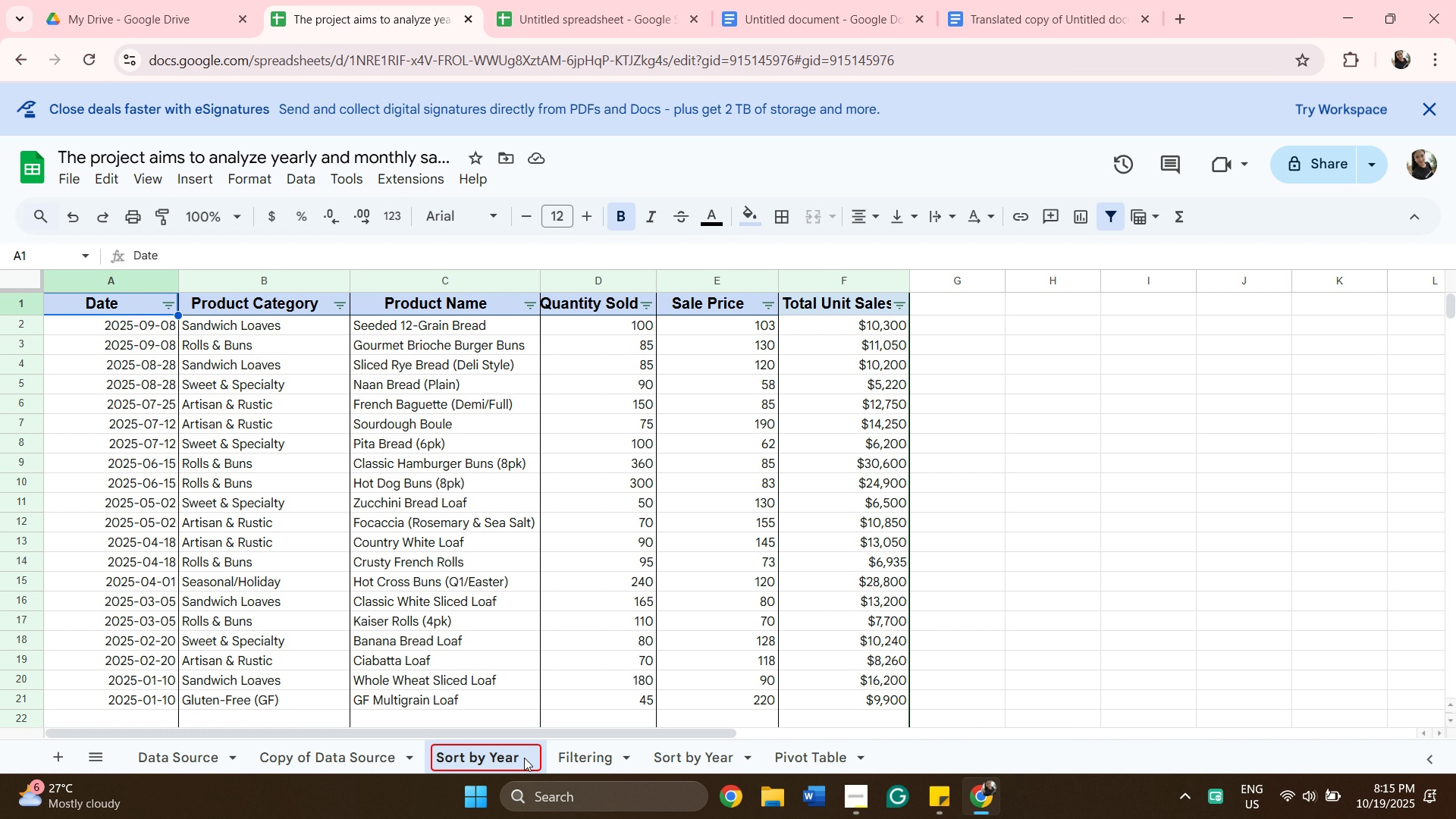 
left_click([525, 758])
 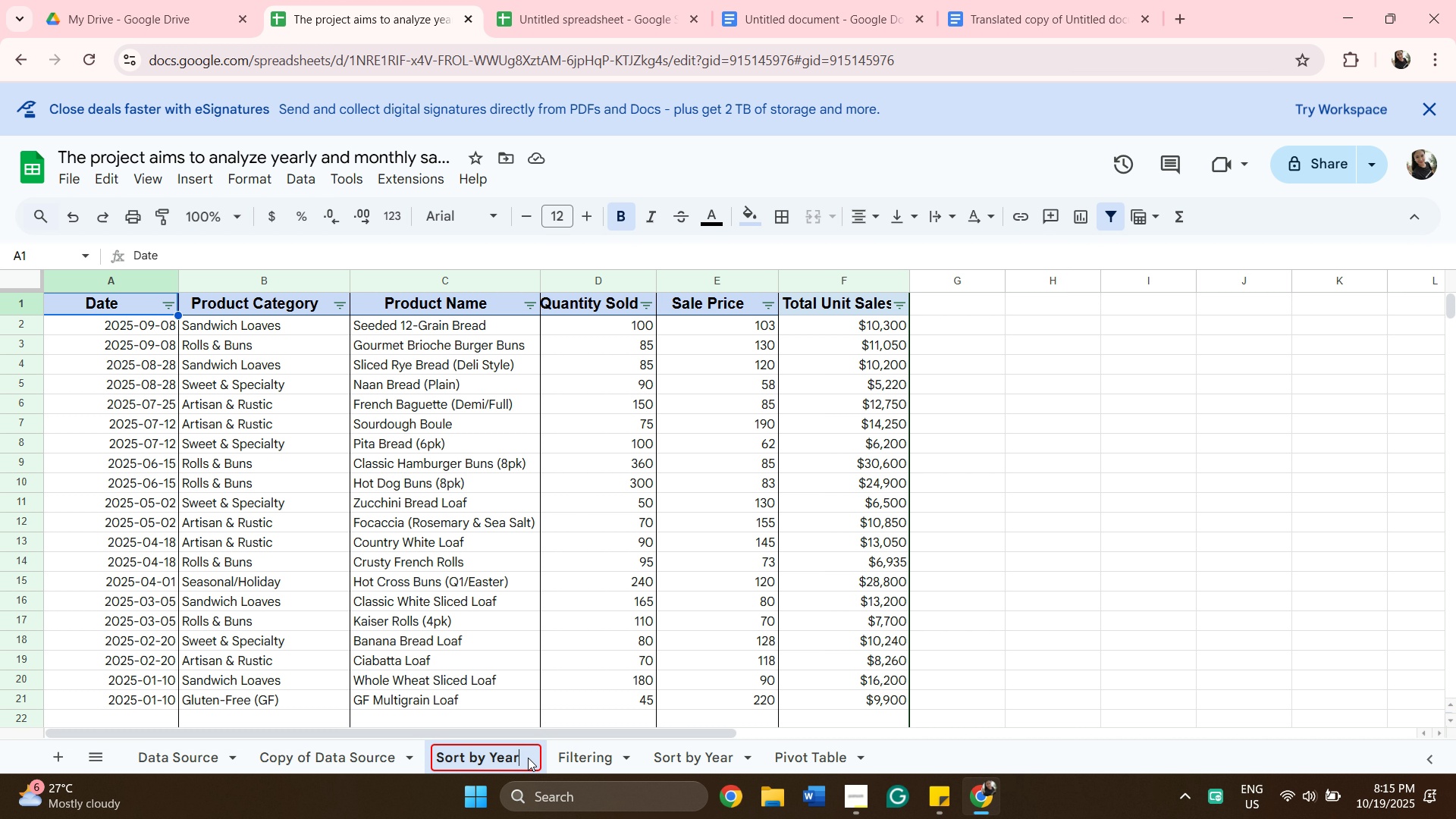 
key(Backspace)
 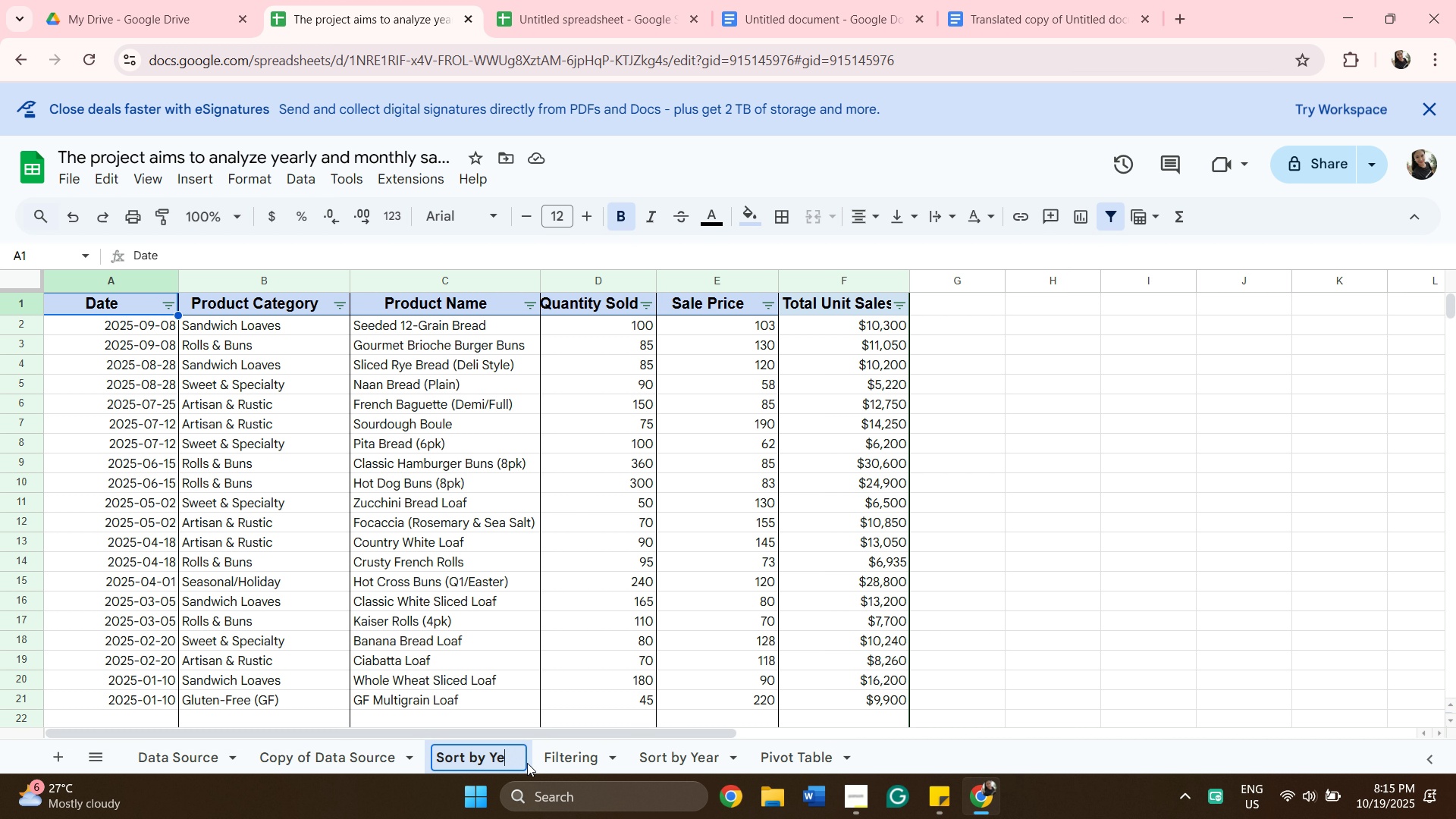 
key(Backspace)
 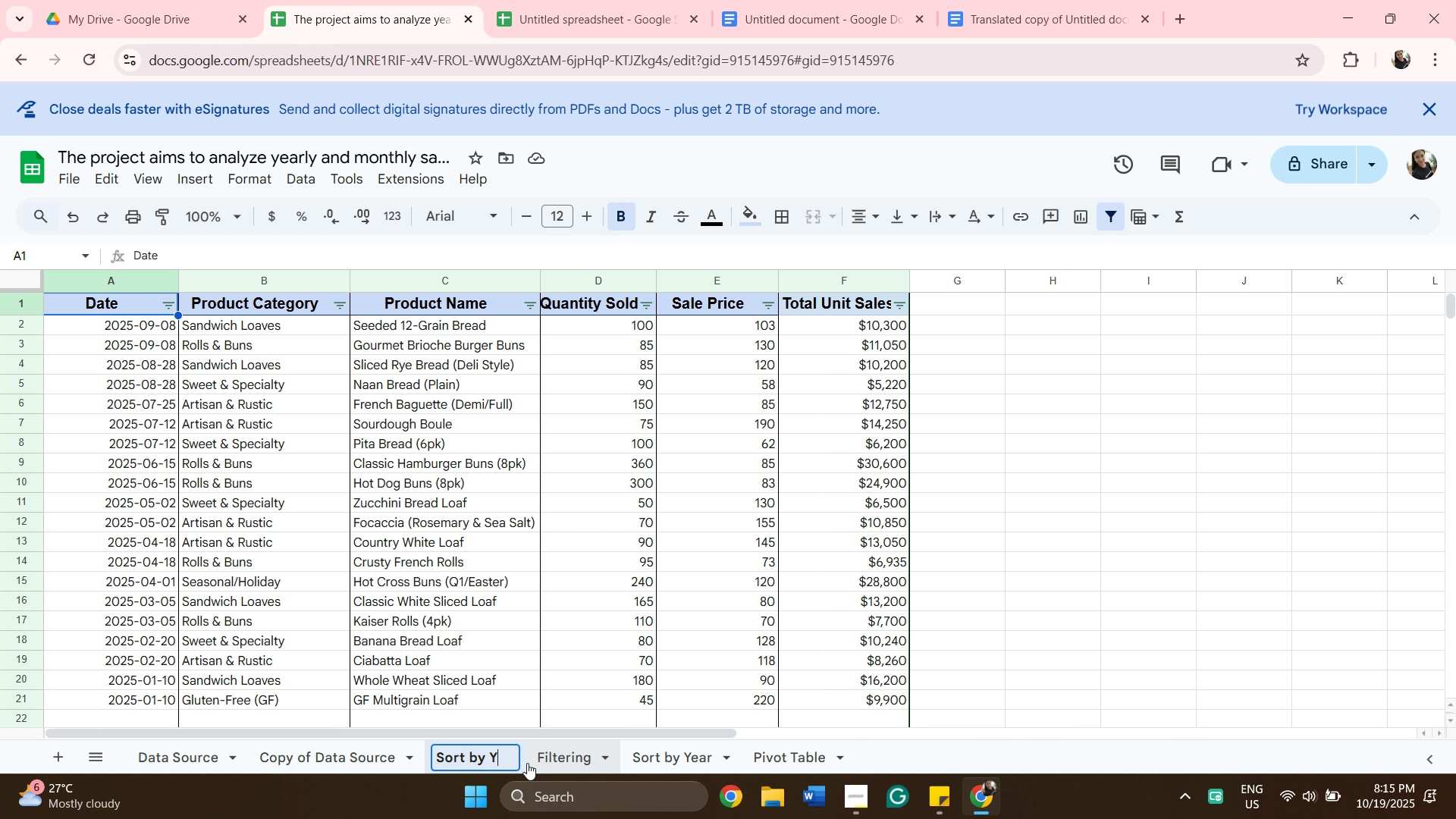 
key(Backspace)
 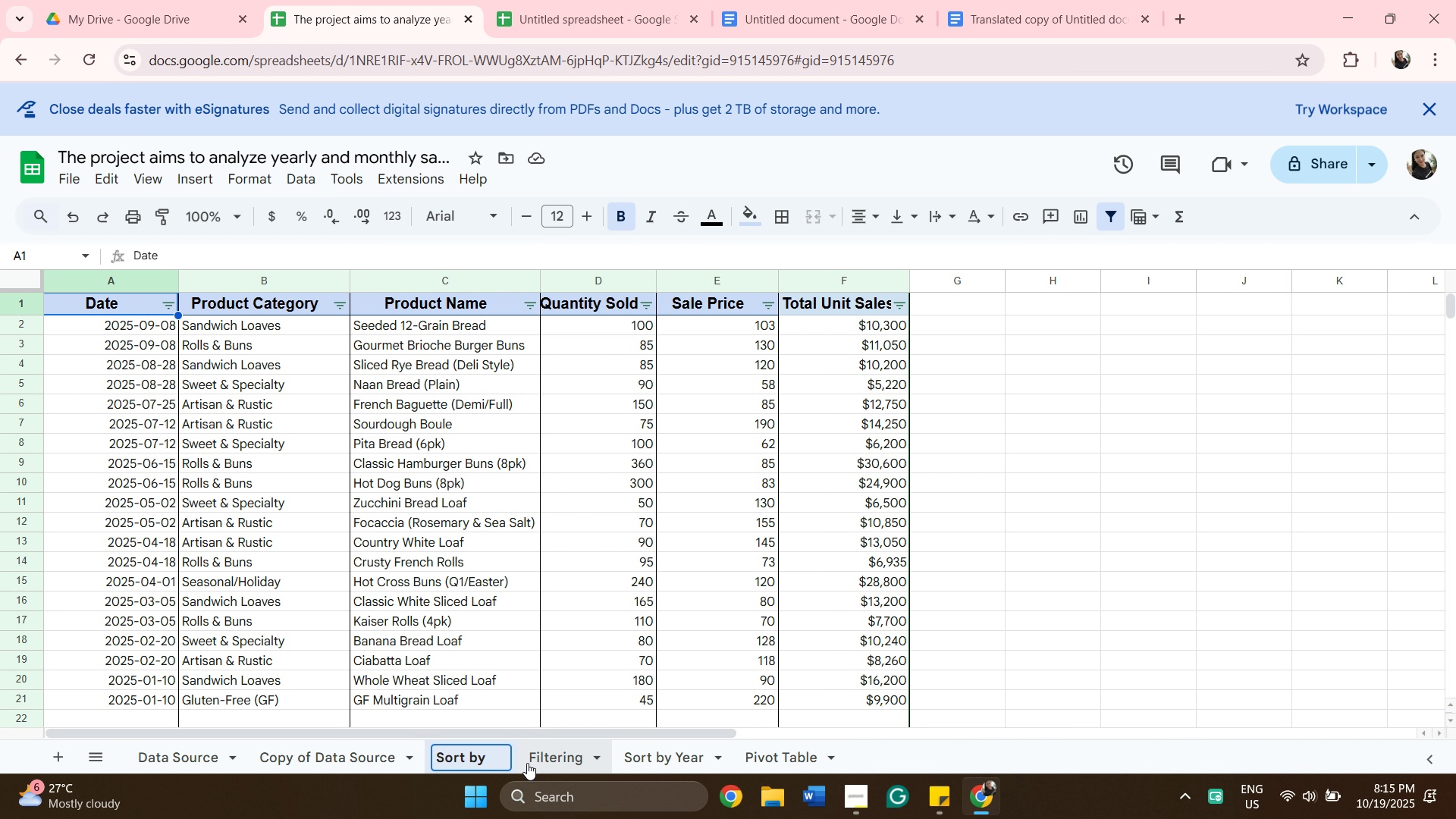 
key(Backspace)
 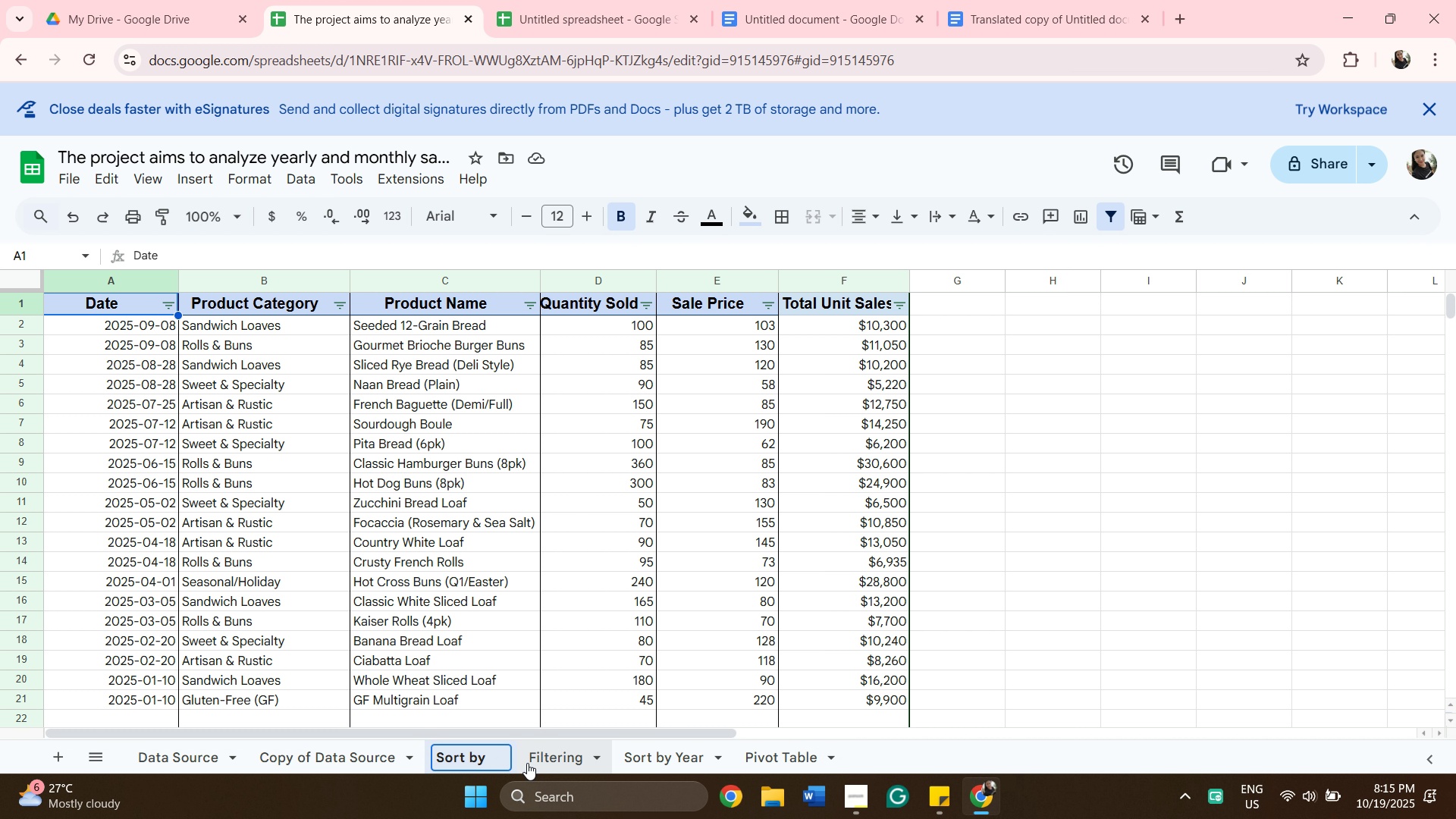 
key(Backspace)
 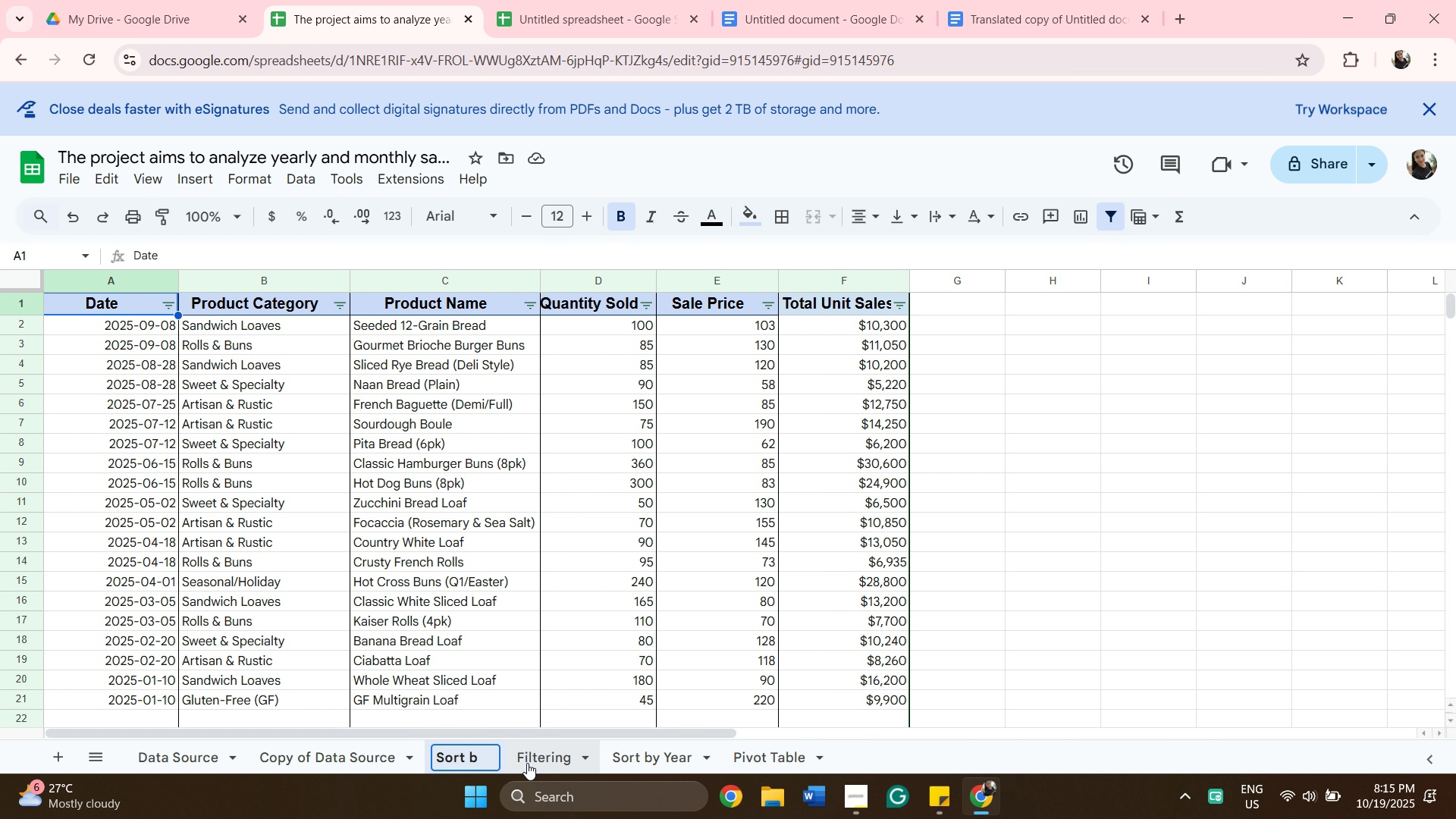 
key(Backspace)
 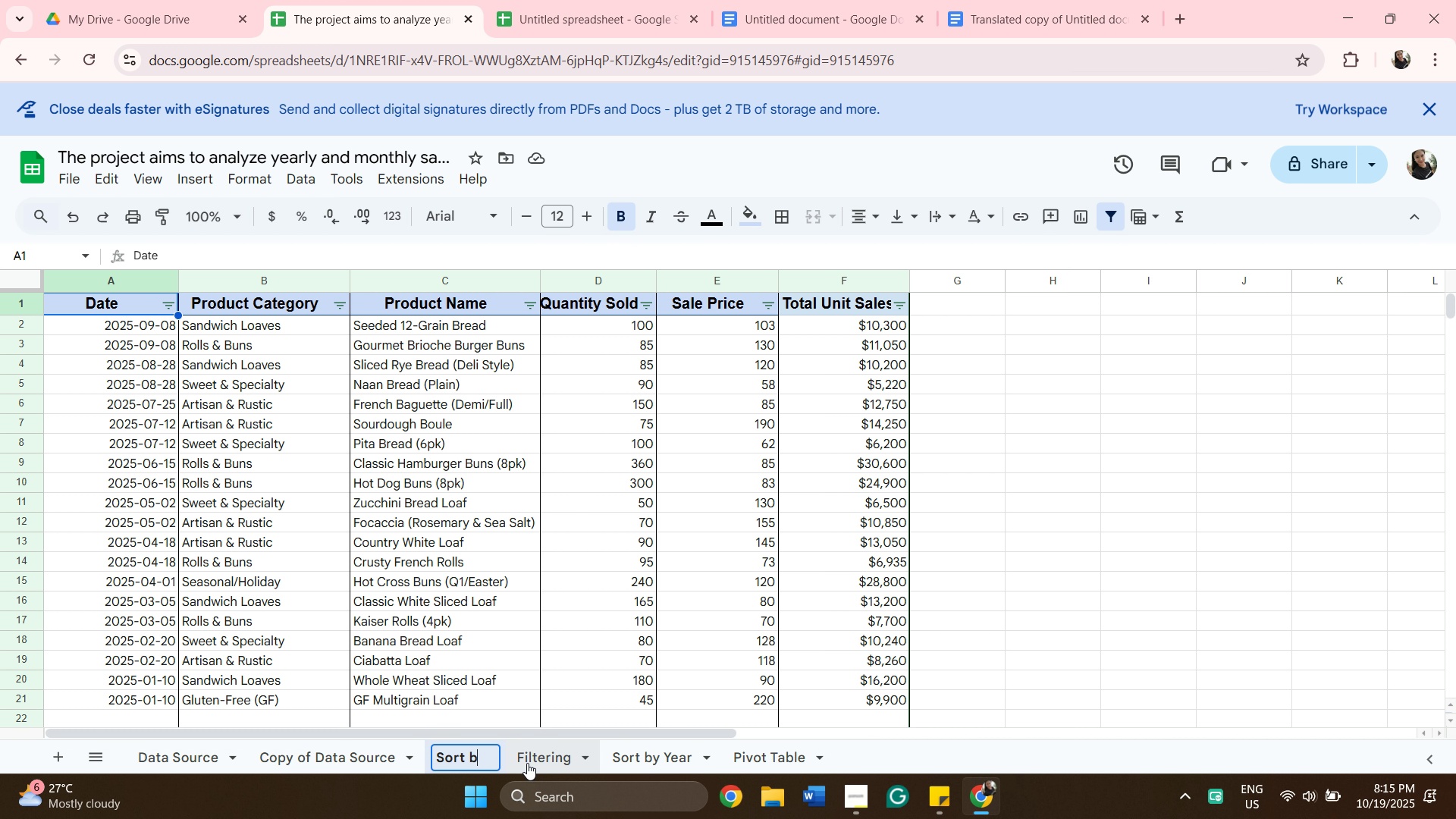 
key(Backspace)
 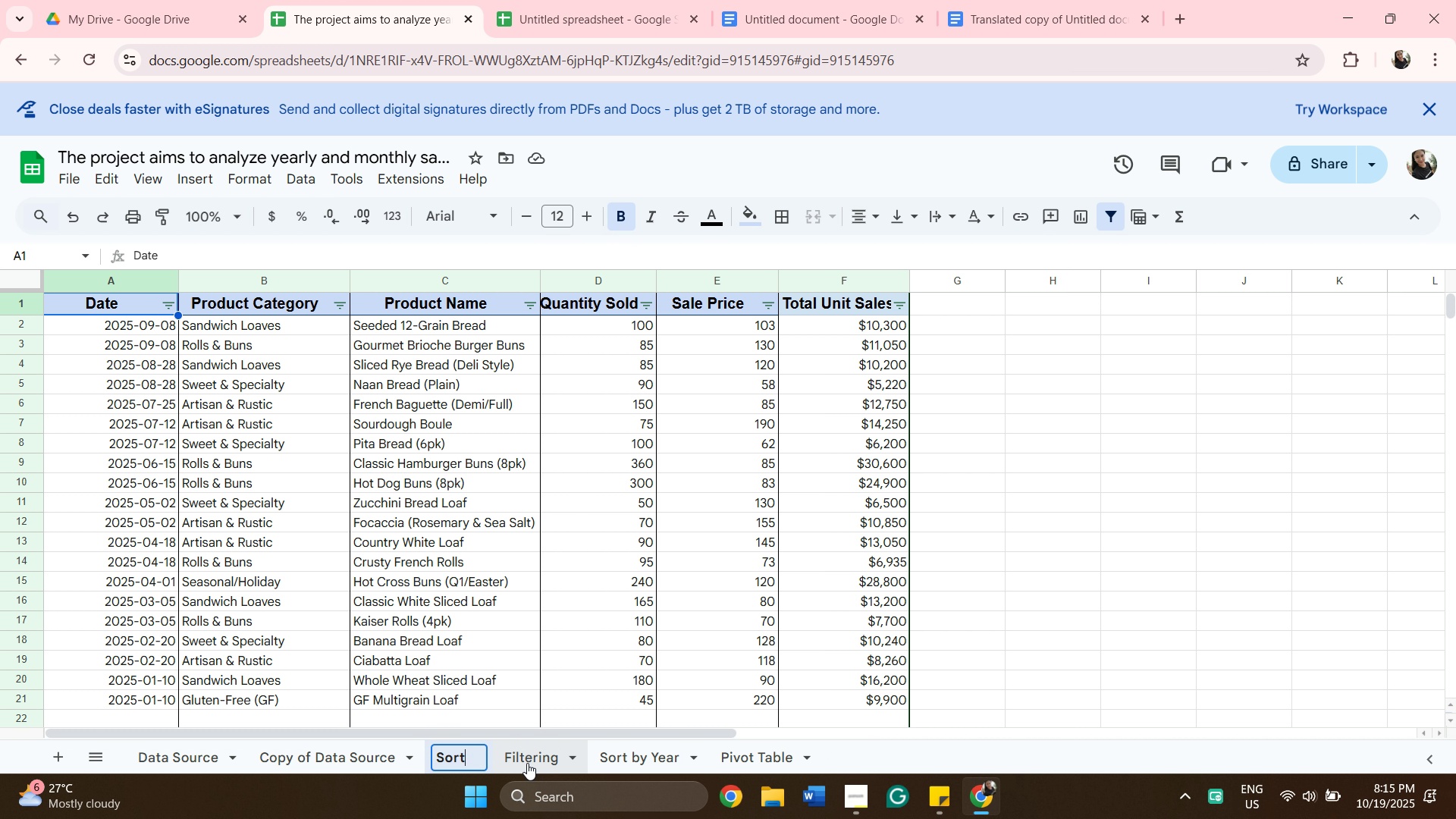 
key(Backspace)
 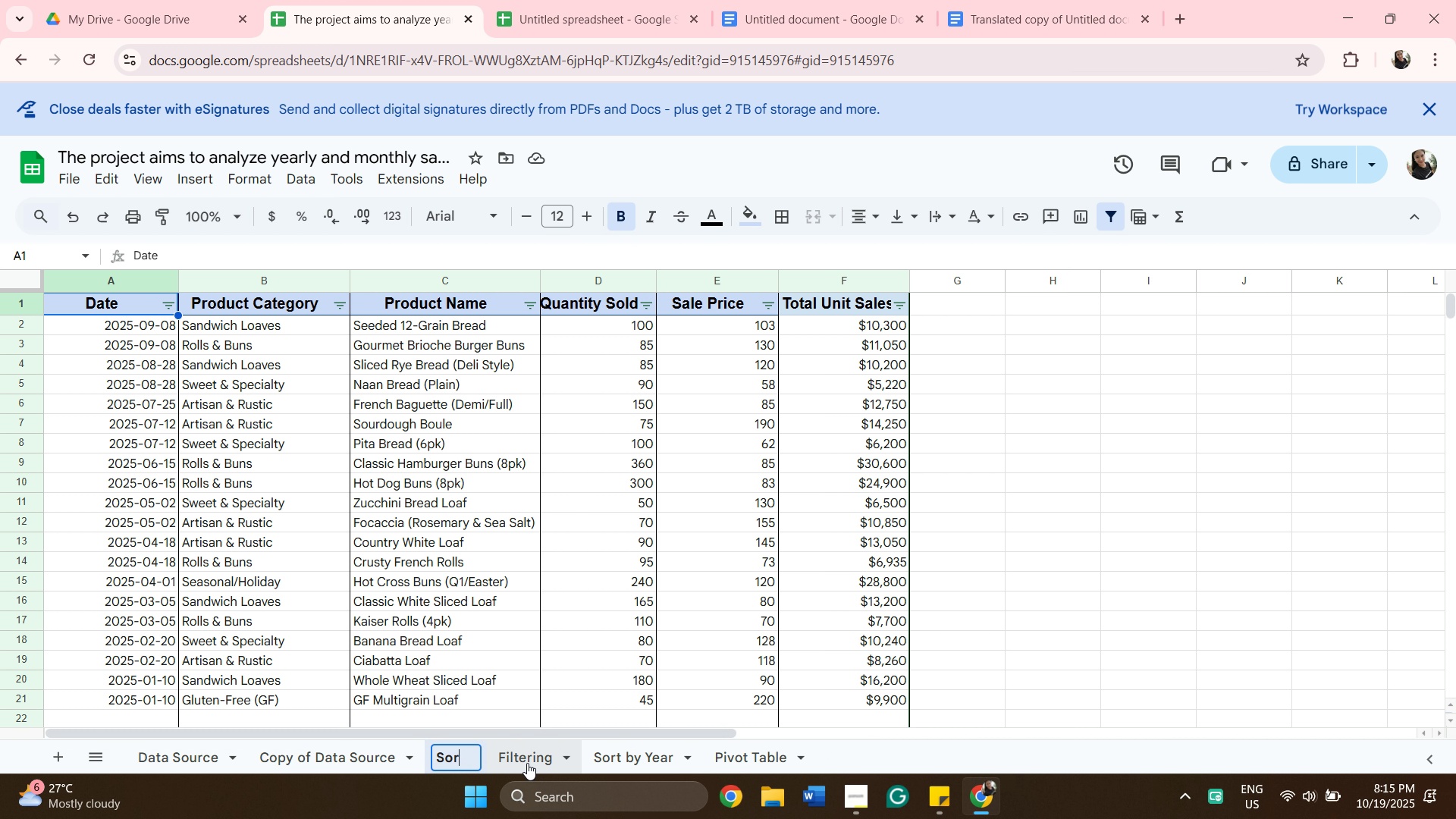 
key(Backspace)
 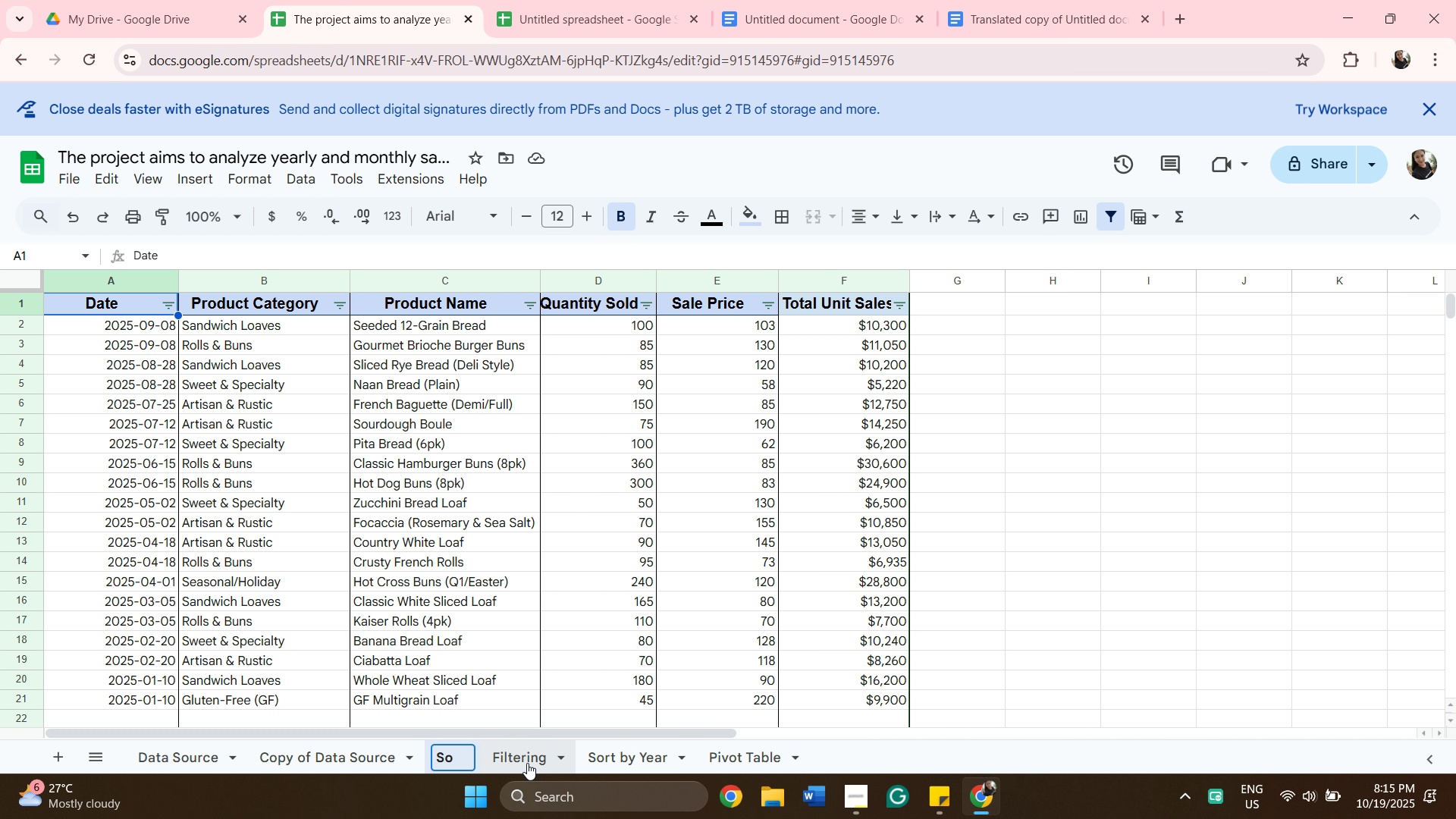 
key(Backspace)
 